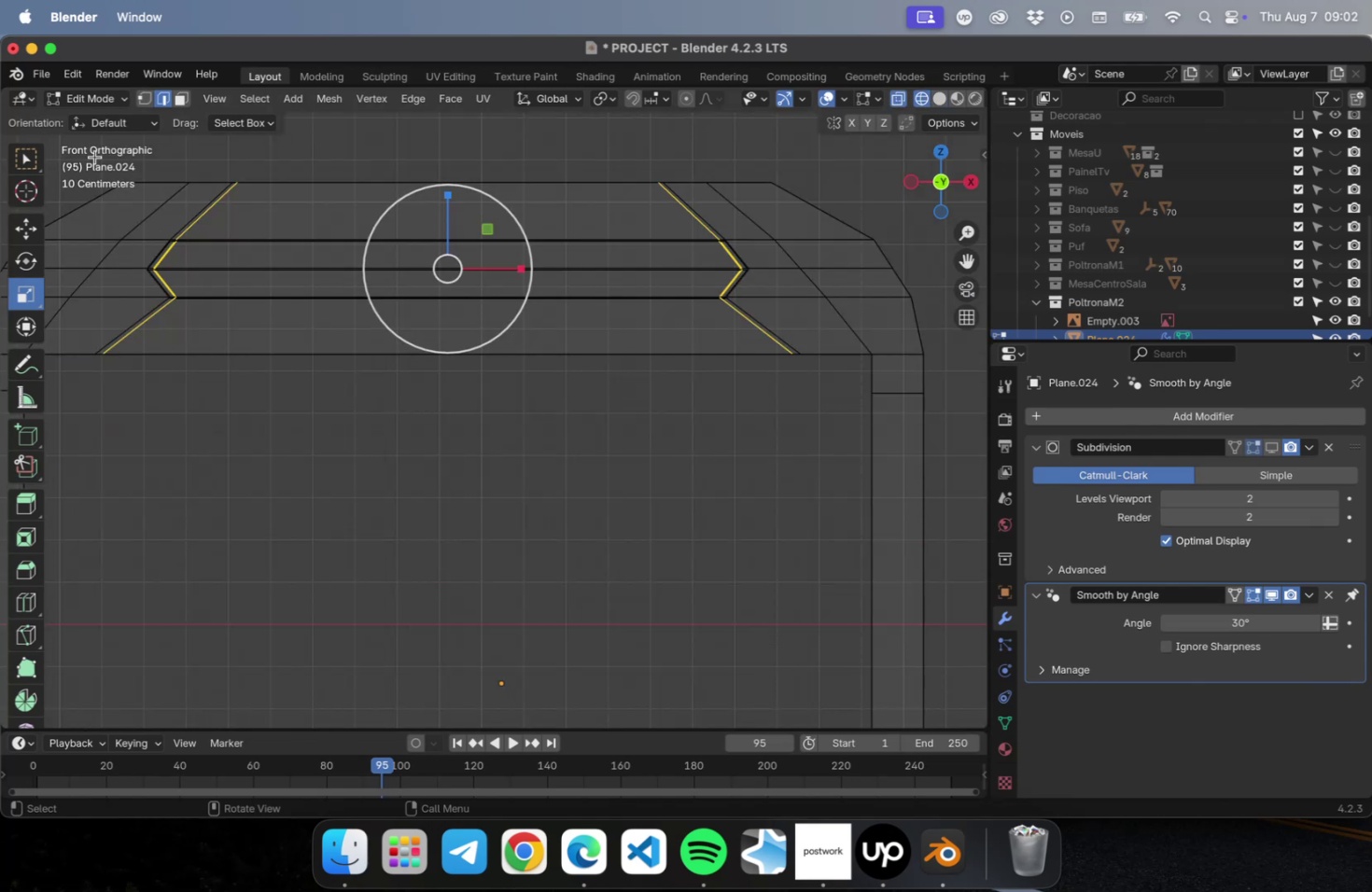 
left_click([25, 167])
 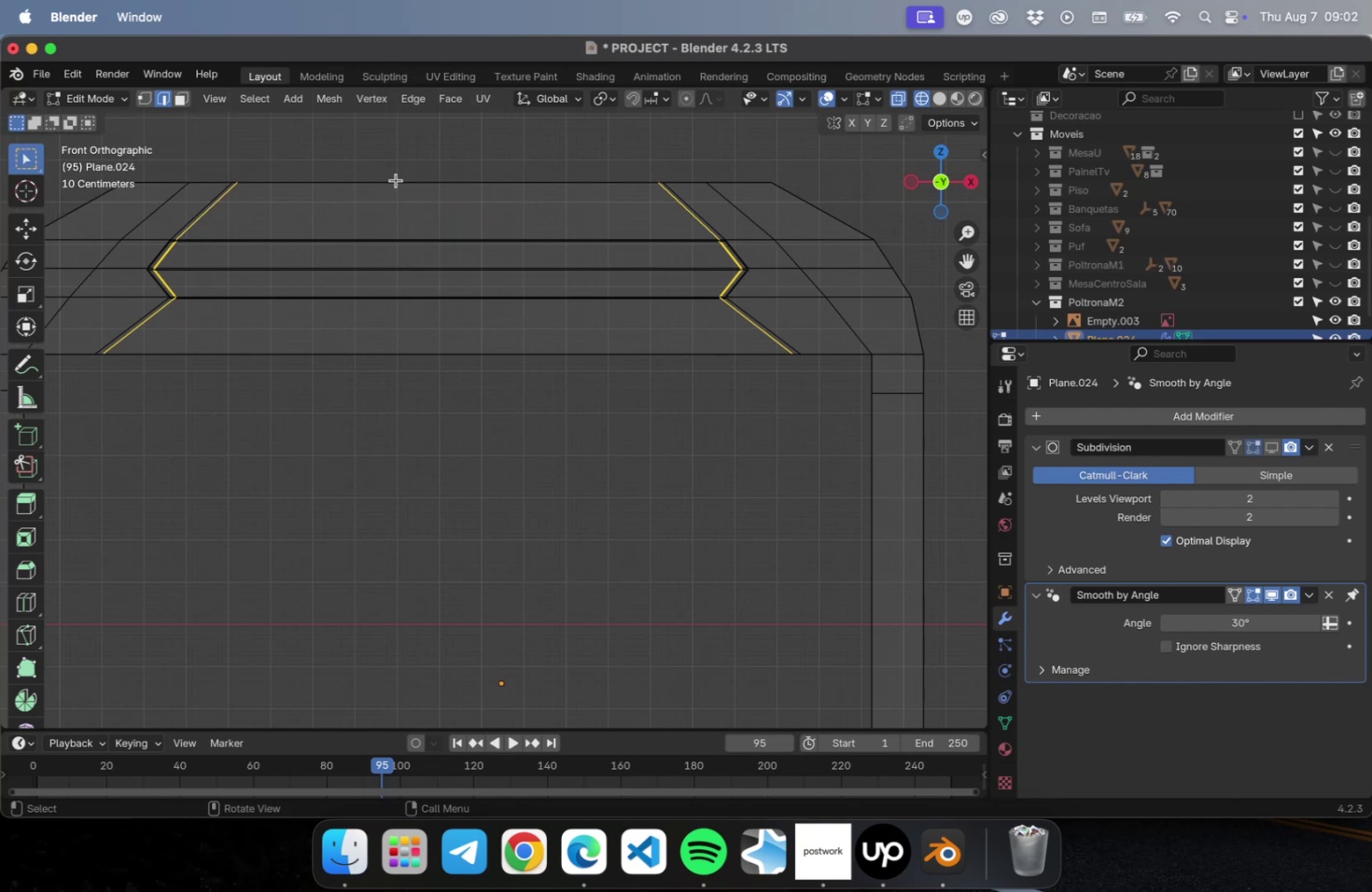 
left_click_drag(start_coordinate=[734, 220], to_coordinate=[597, 291])
 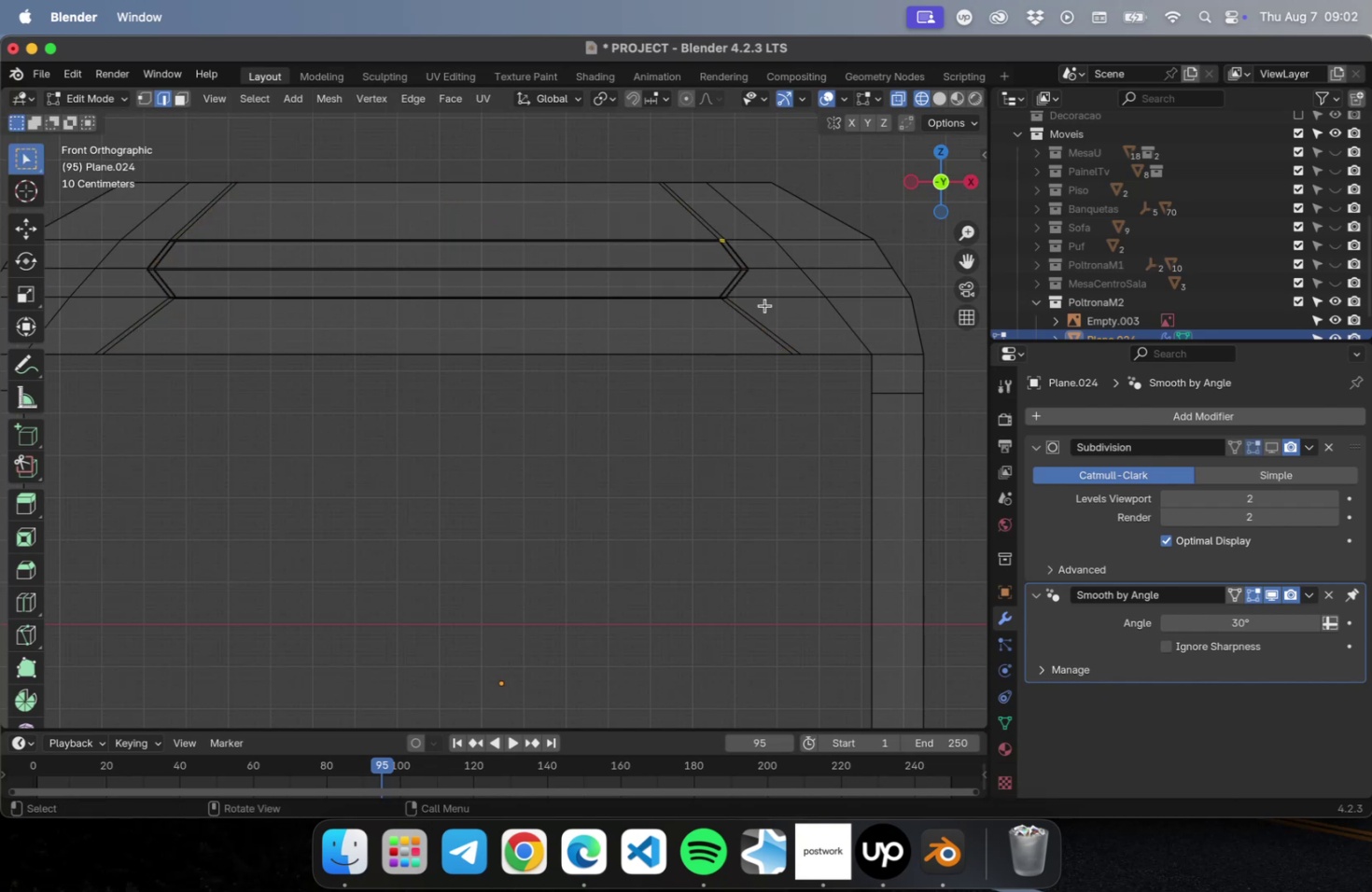 
left_click_drag(start_coordinate=[765, 306], to_coordinate=[463, 228])
 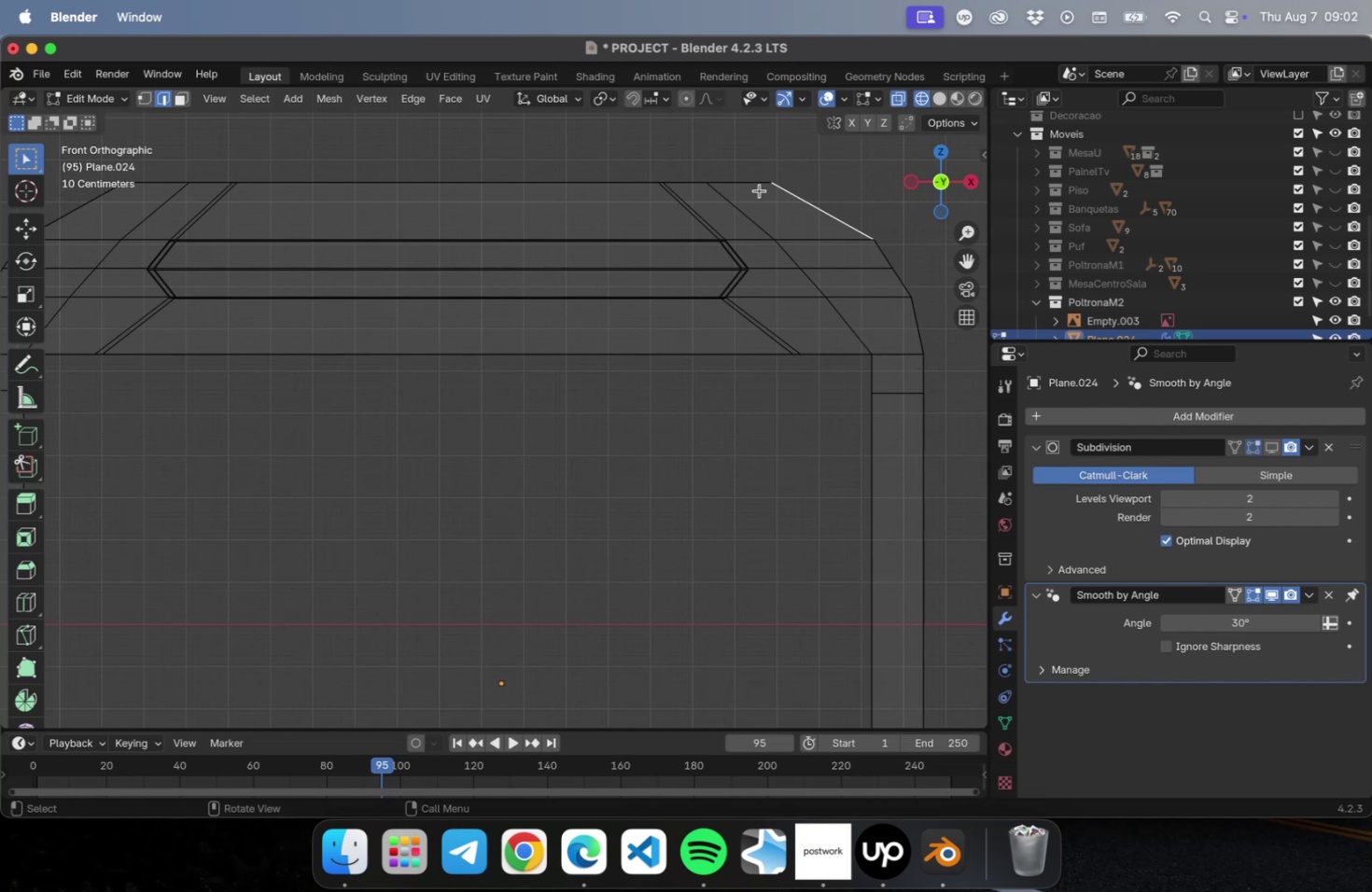 
left_click([143, 100])
 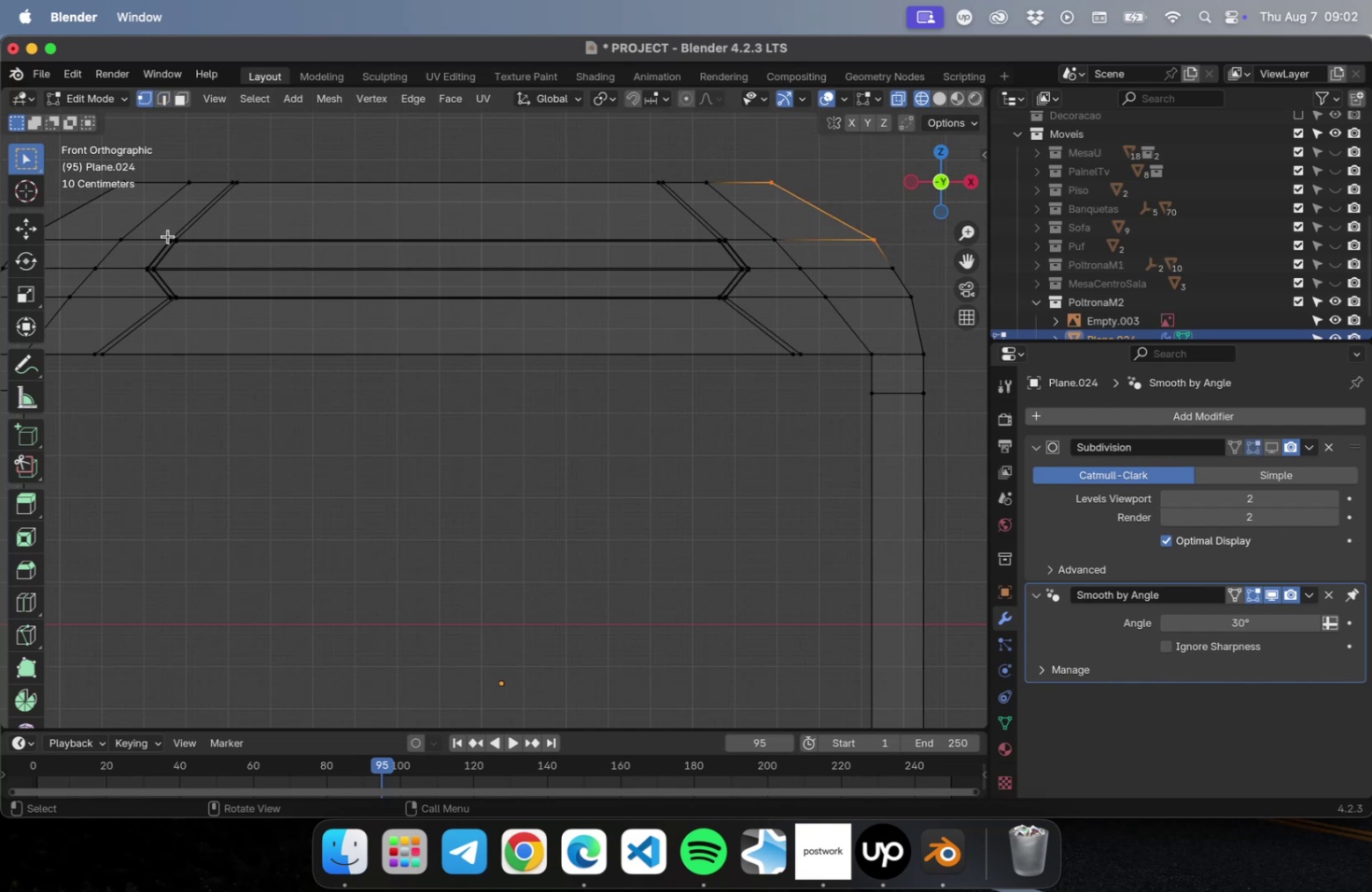 
left_click_drag(start_coordinate=[158, 230], to_coordinate=[735, 245])
 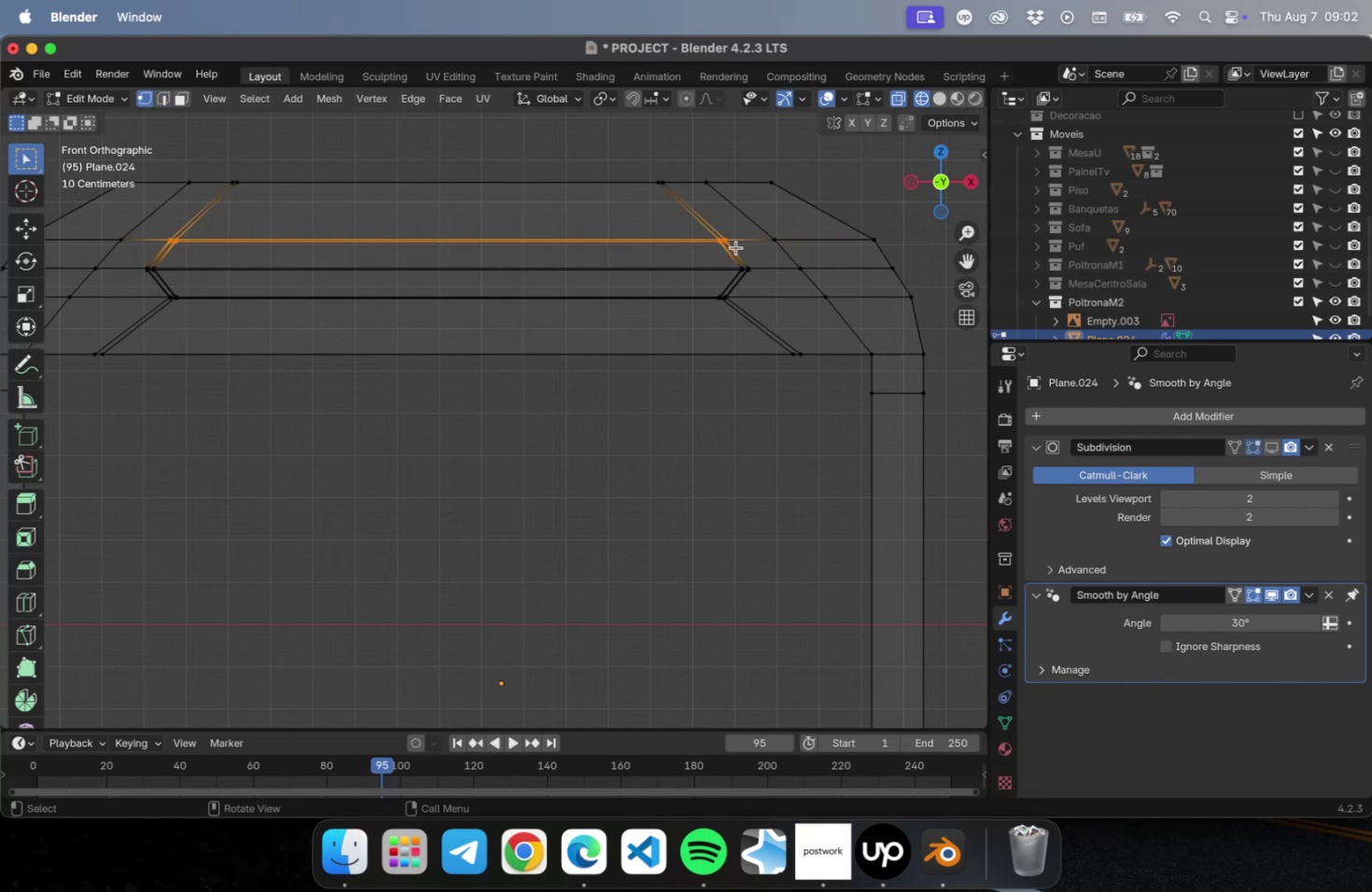 
hold_key(key=ShiftLeft, duration=3.57)
left_click_drag(start_coordinate=[763, 310], to_coordinate=[679, 286])
 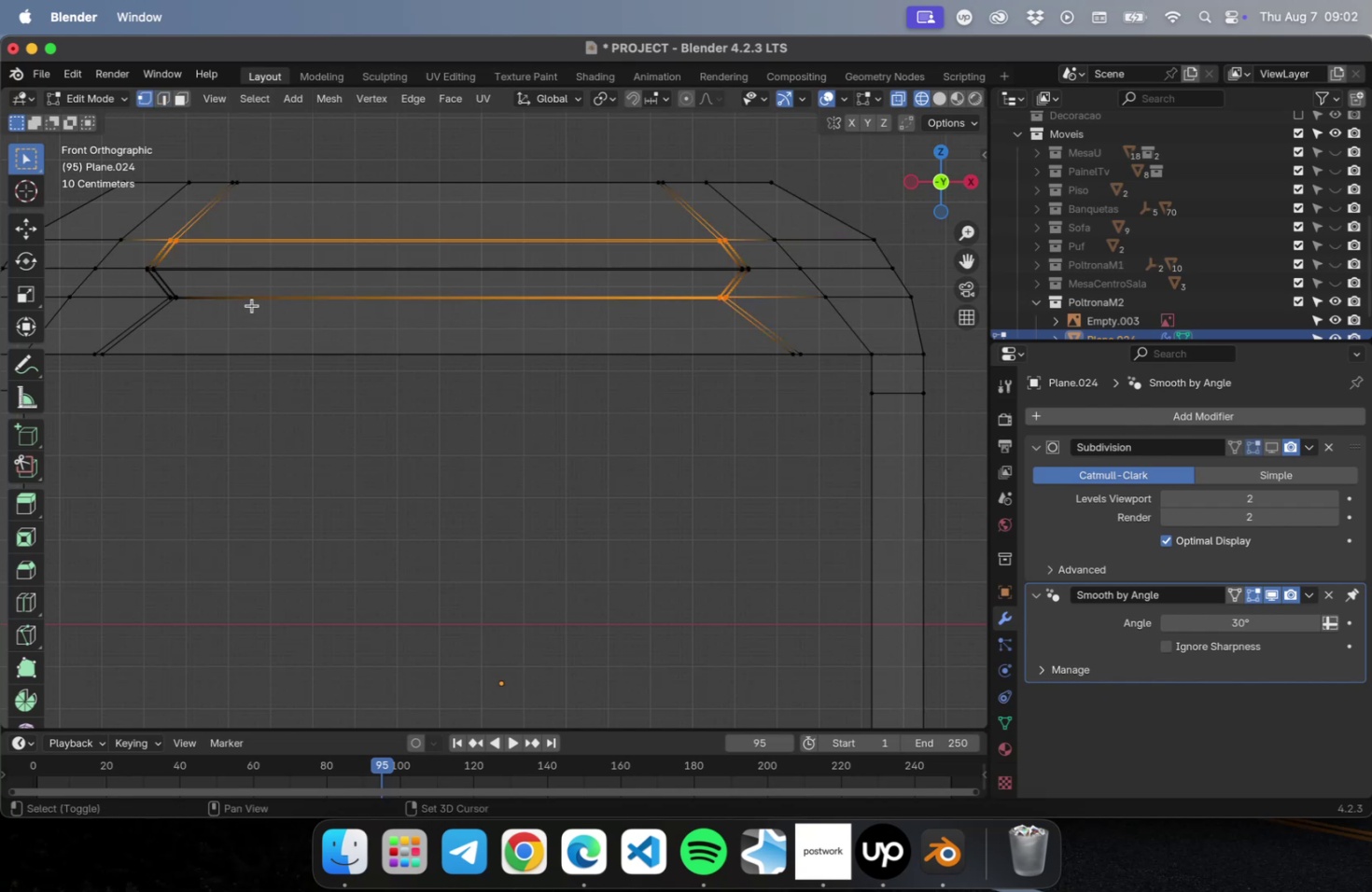 
left_click_drag(start_coordinate=[231, 306], to_coordinate=[150, 285])
 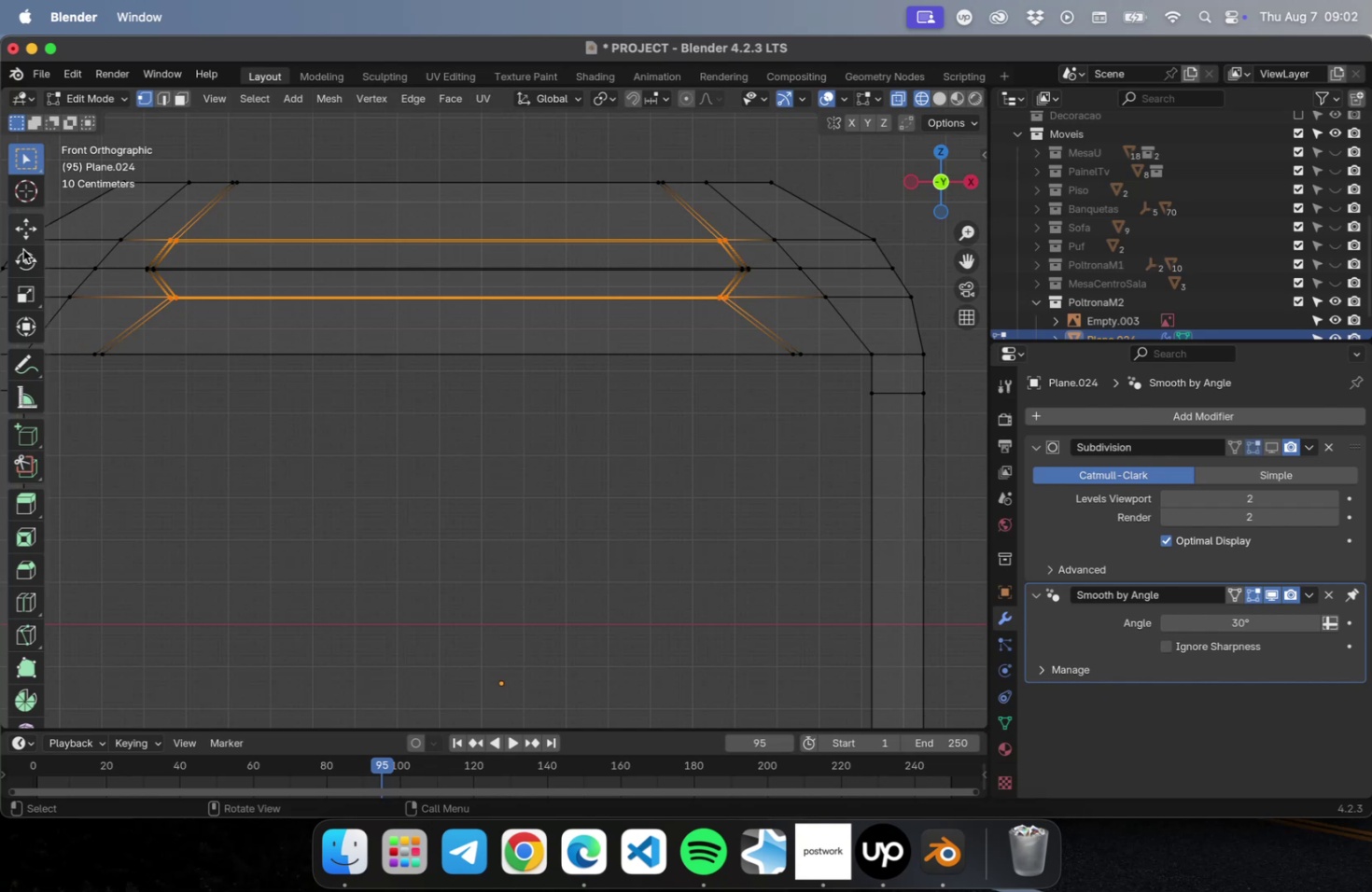 
left_click([27, 304])
 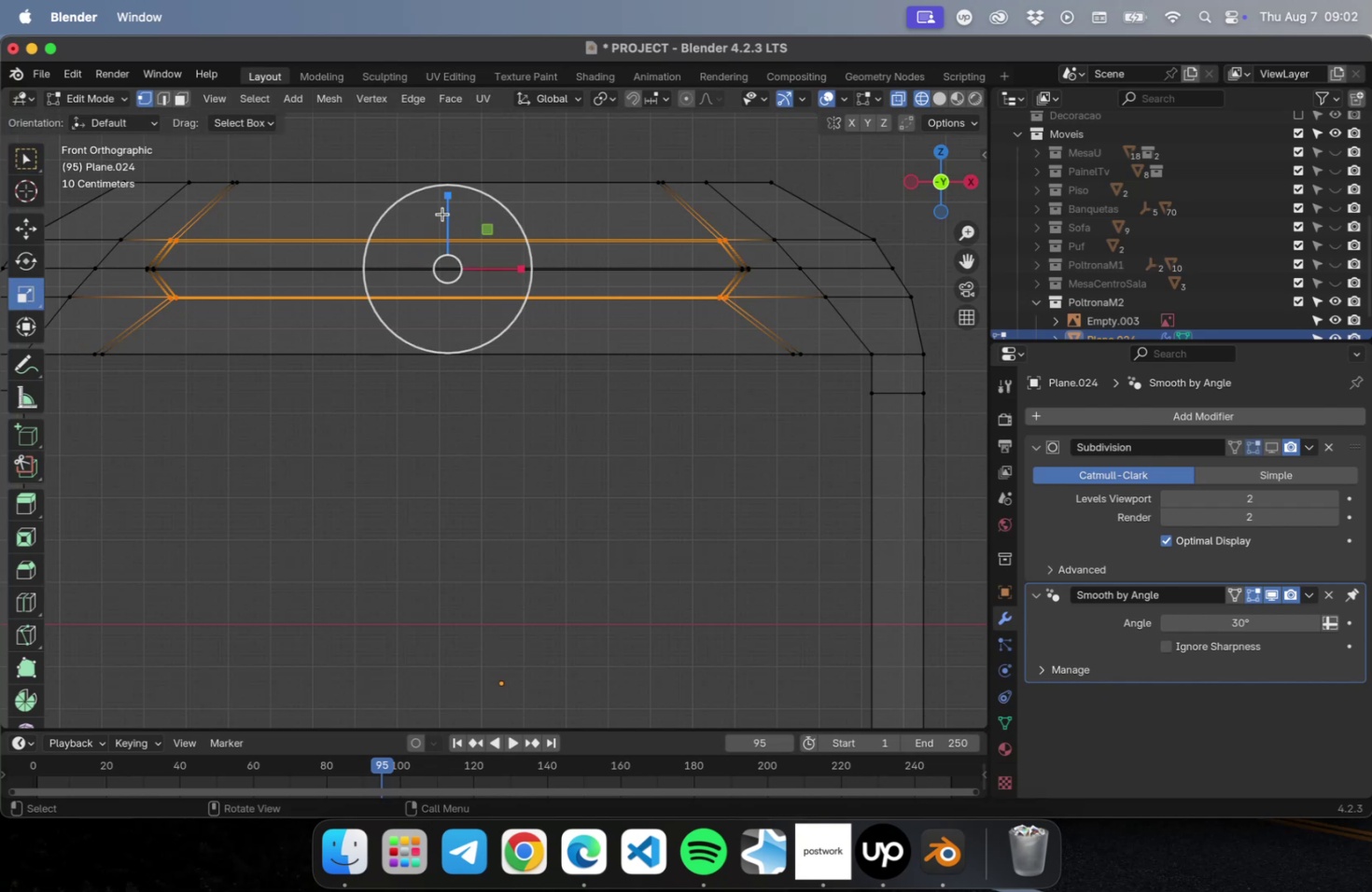 
left_click_drag(start_coordinate=[447, 201], to_coordinate=[441, 228])
 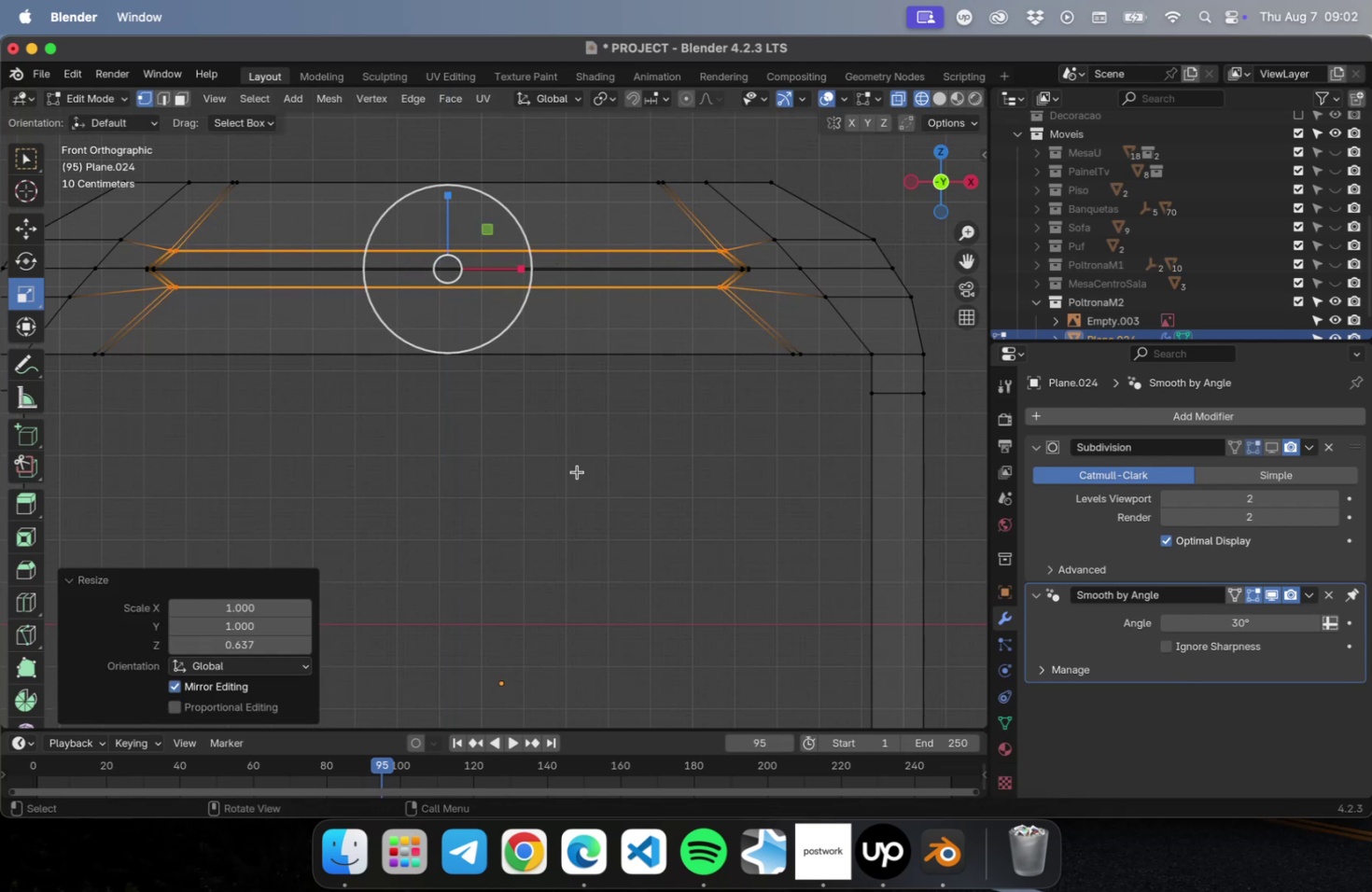 
key(Tab)
 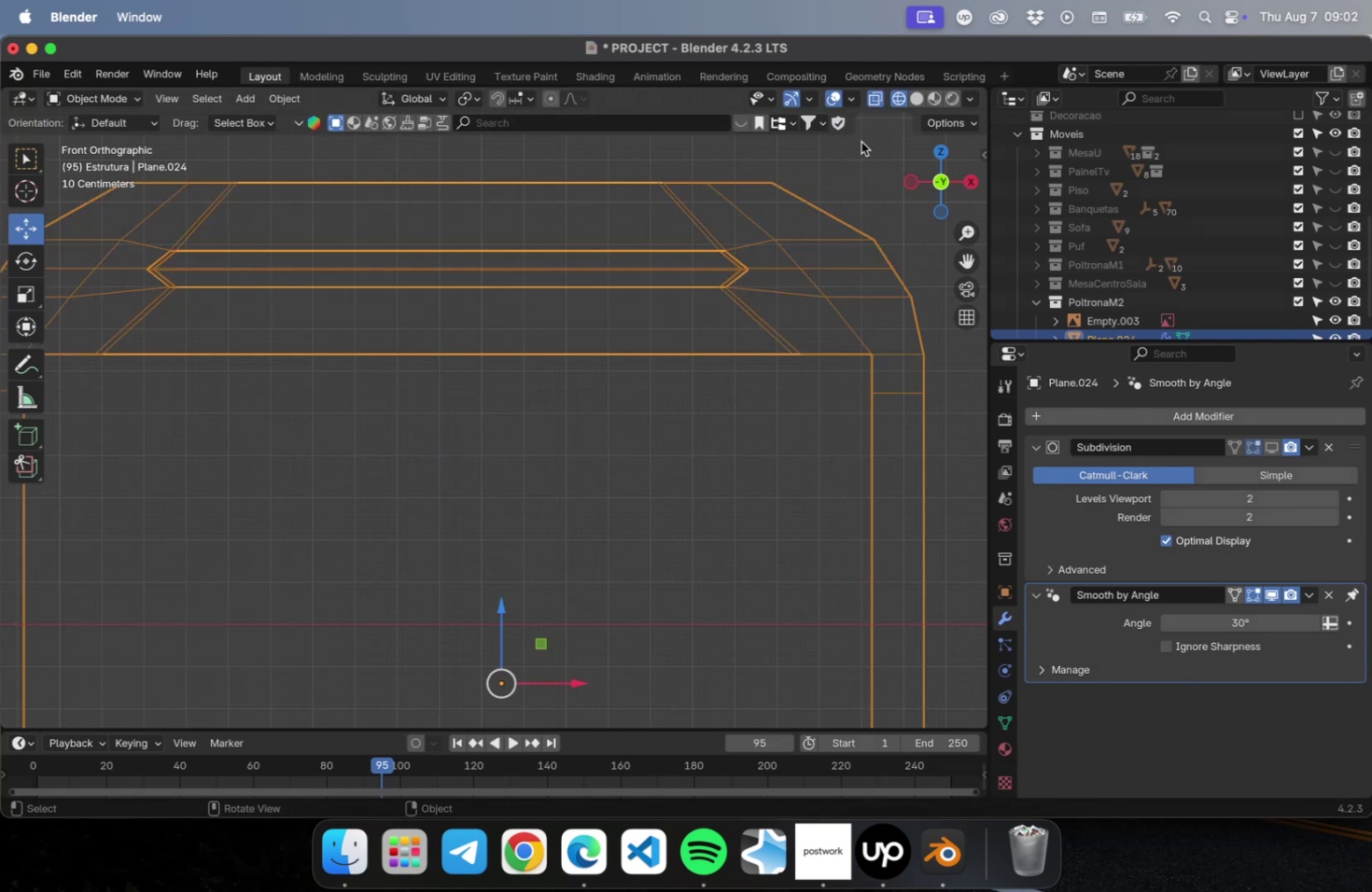 
left_click([918, 95])
 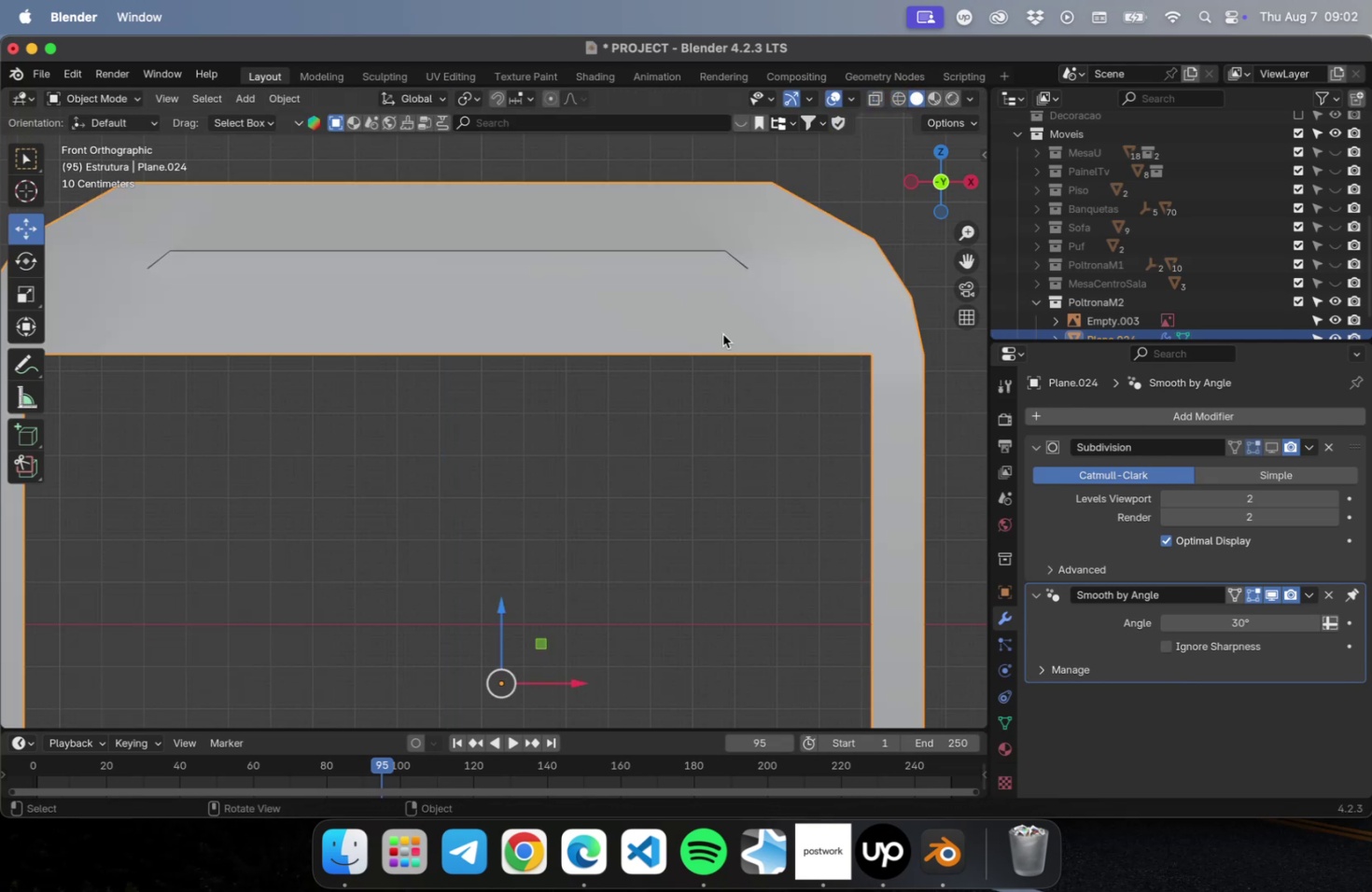 
scroll: coordinate [586, 419], scroll_direction: down, amount: 9.0
 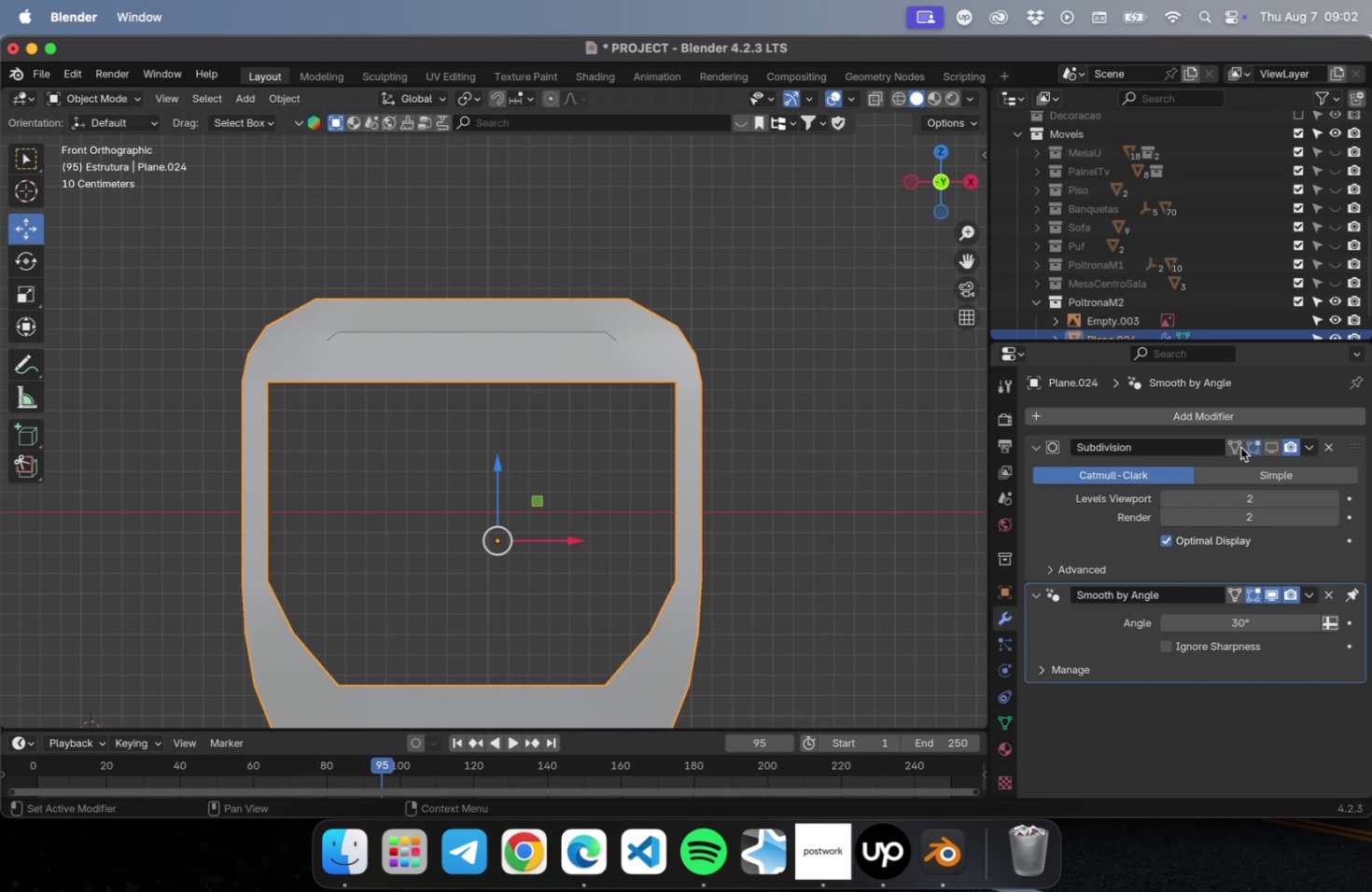 
left_click([1272, 448])
 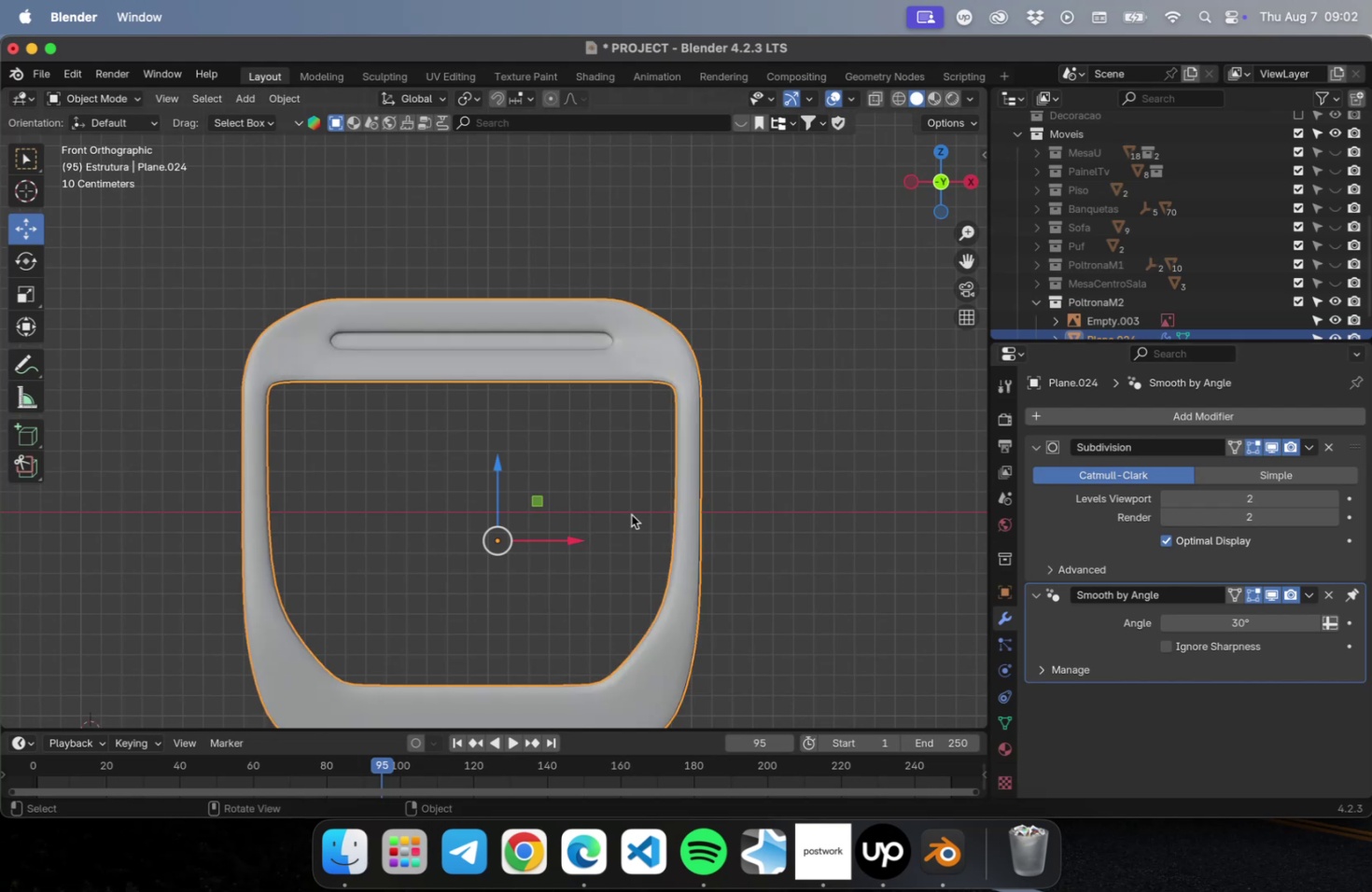 
scroll: coordinate [543, 490], scroll_direction: down, amount: 5.0
 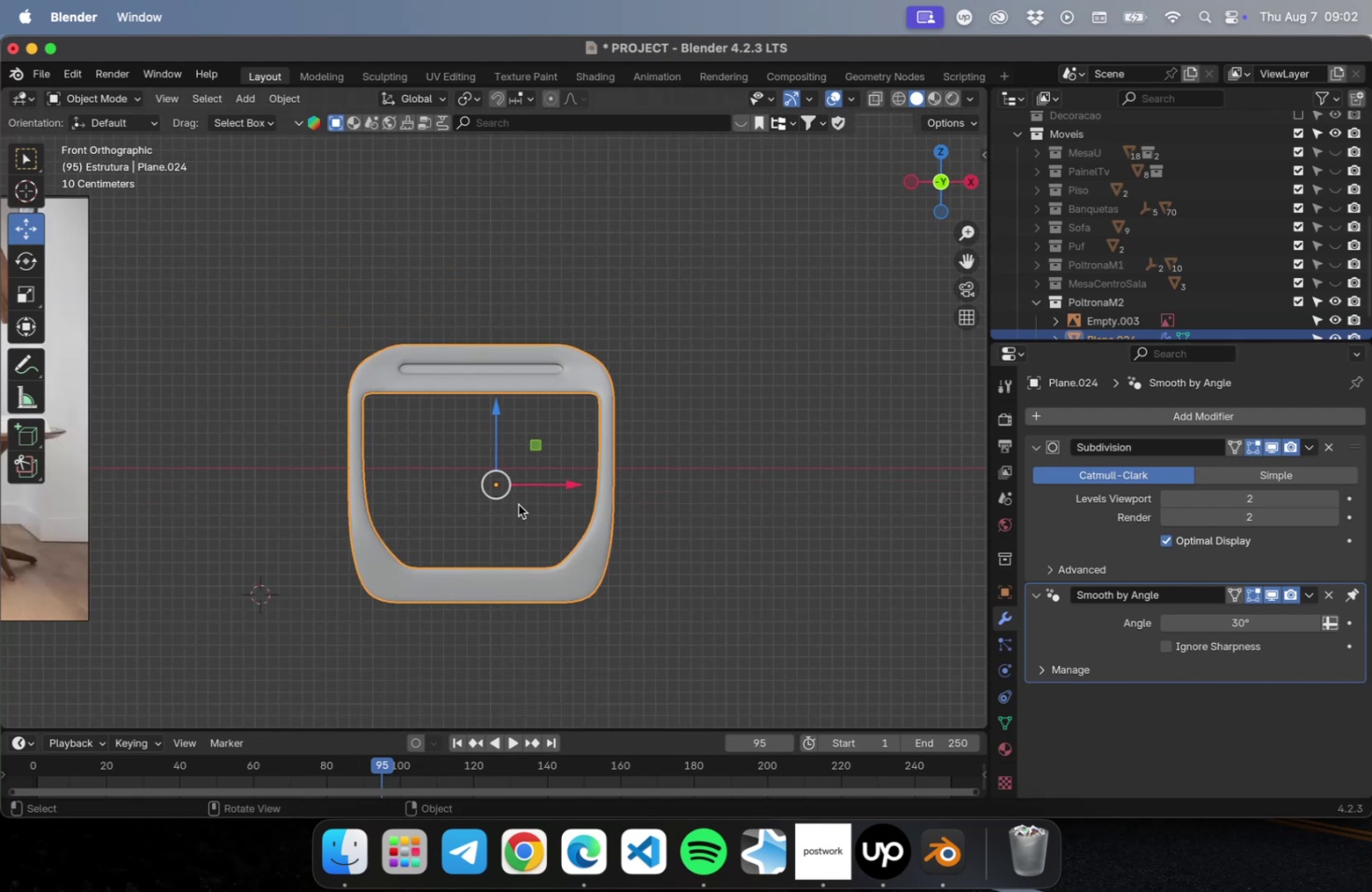 
hold_key(key=ShiftLeft, duration=0.45)
 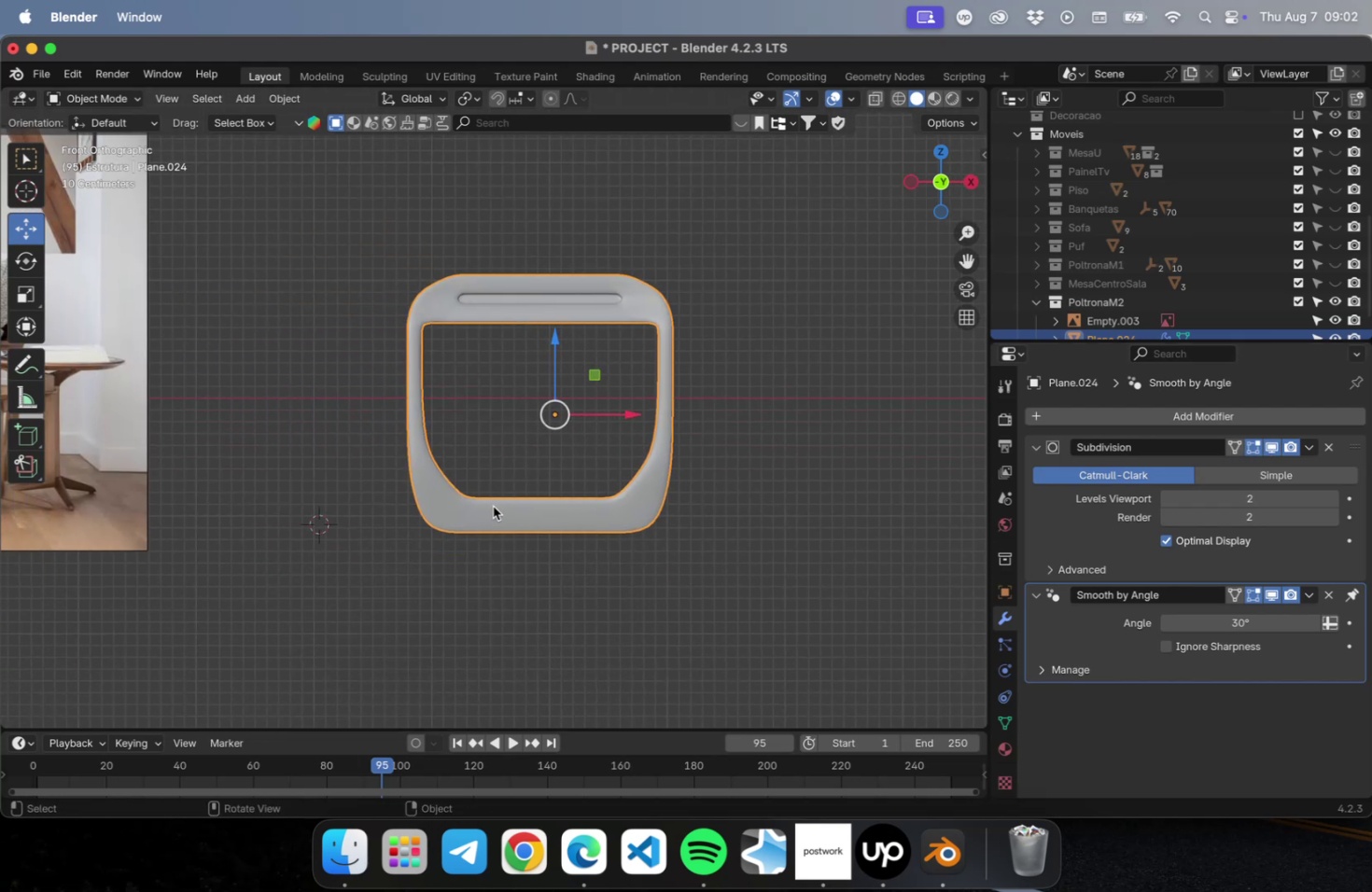 
key(Meta+S)
 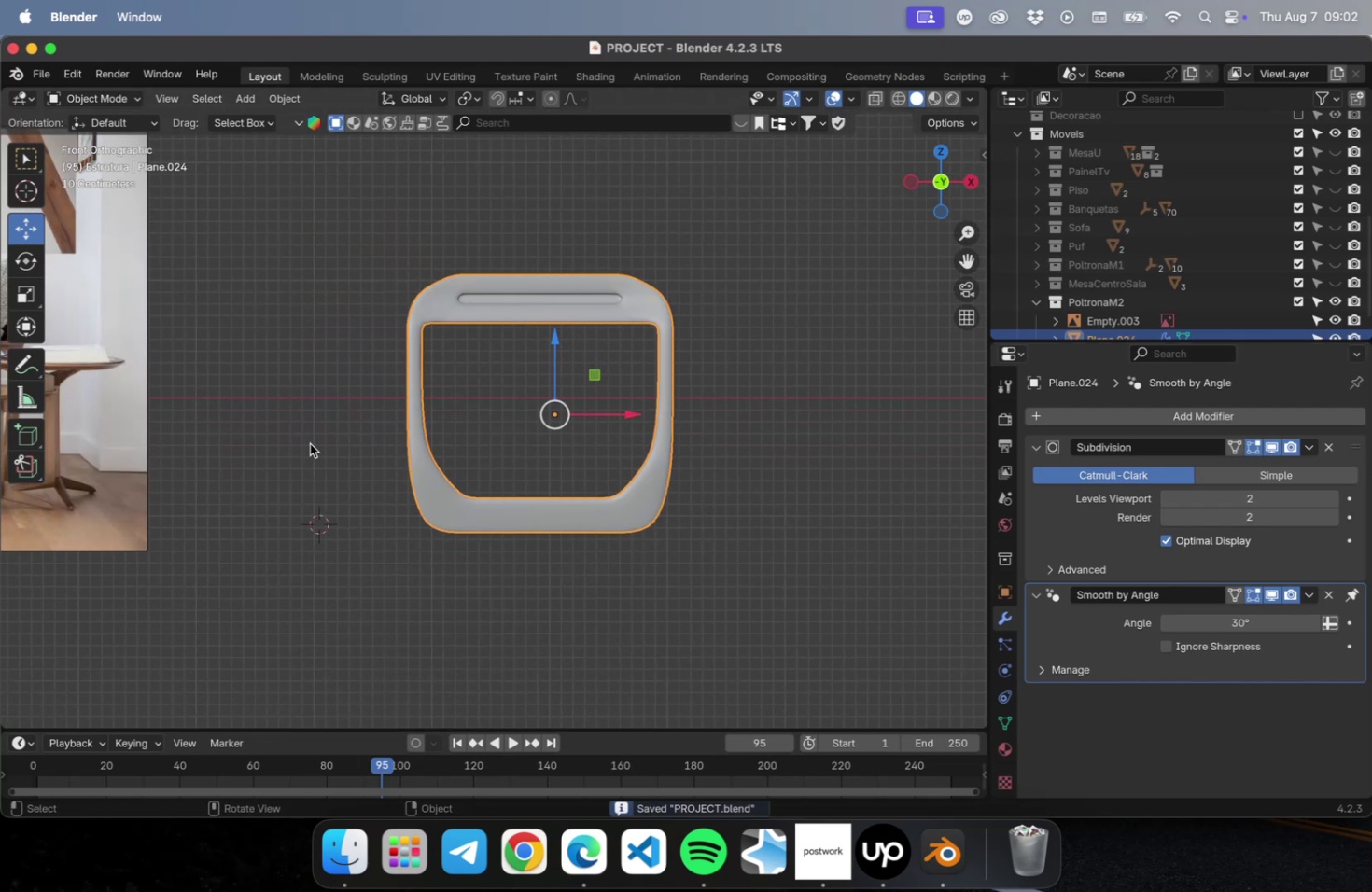 
scroll: coordinate [321, 473], scroll_direction: down, amount: 1.0
 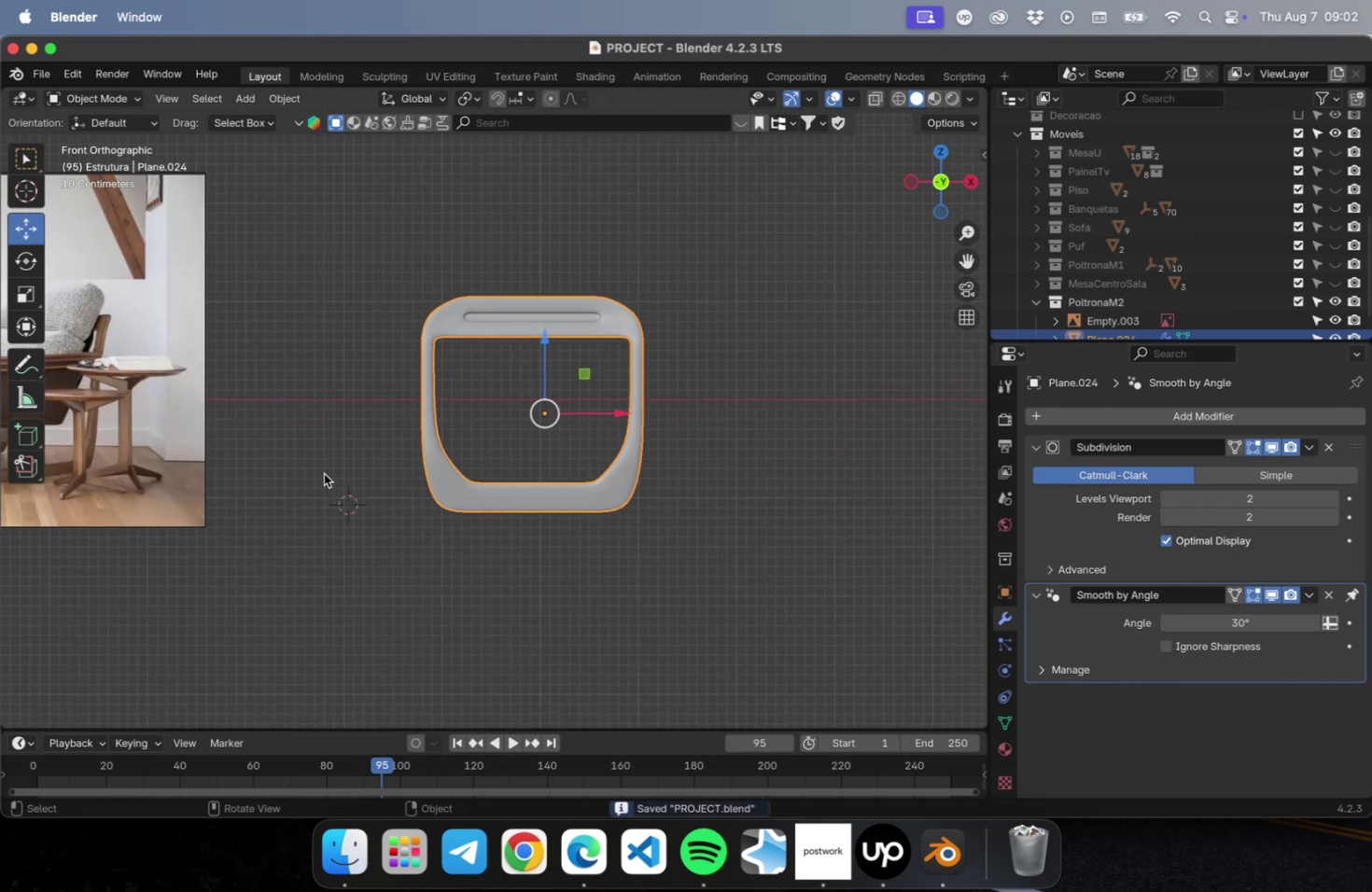 
hold_key(key=ShiftLeft, duration=0.44)
 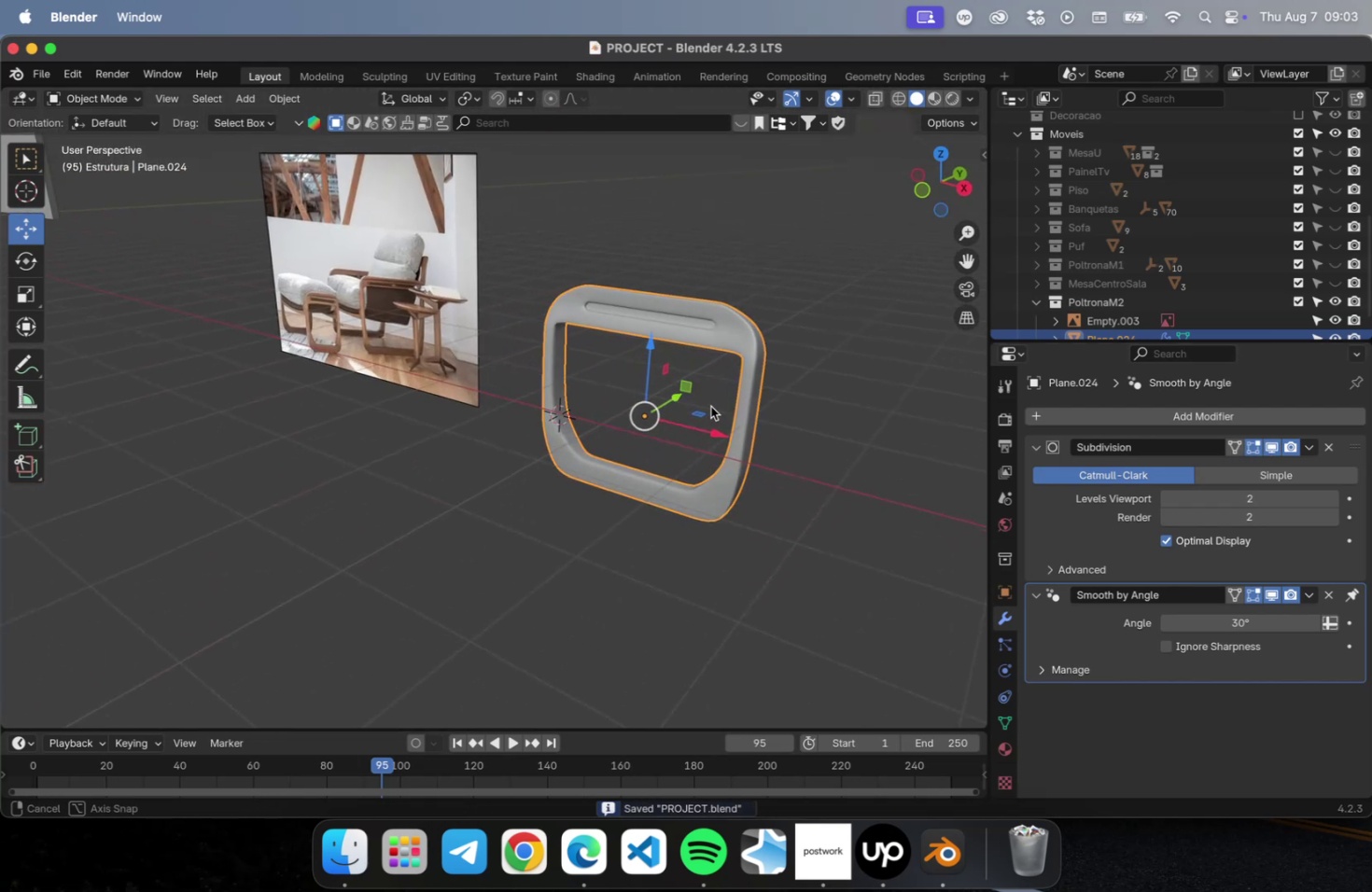 
hold_key(key=ShiftLeft, duration=0.52)
 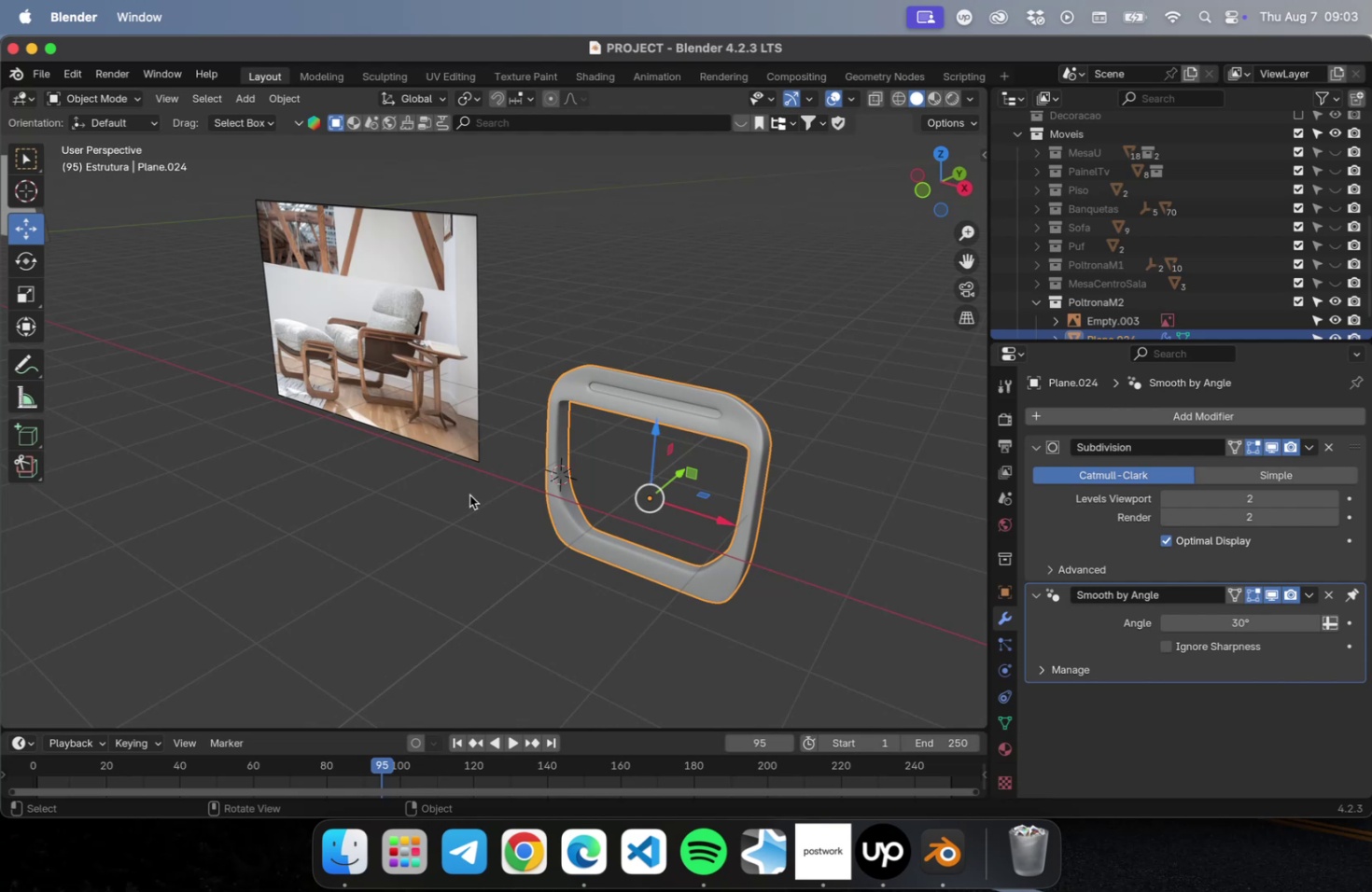 
hold_key(key=ShiftLeft, duration=0.43)
 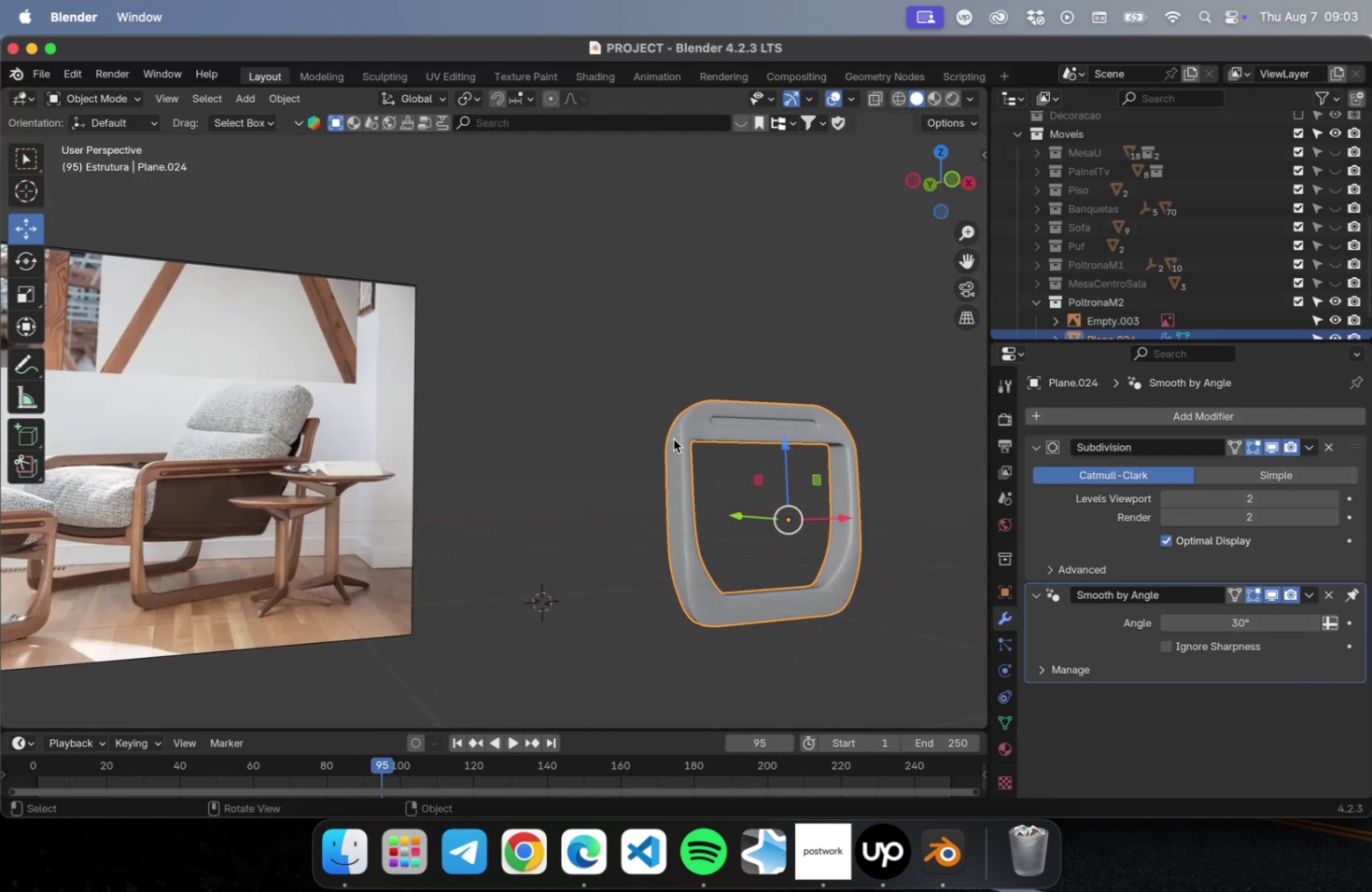 
hold_key(key=ShiftLeft, duration=0.51)
 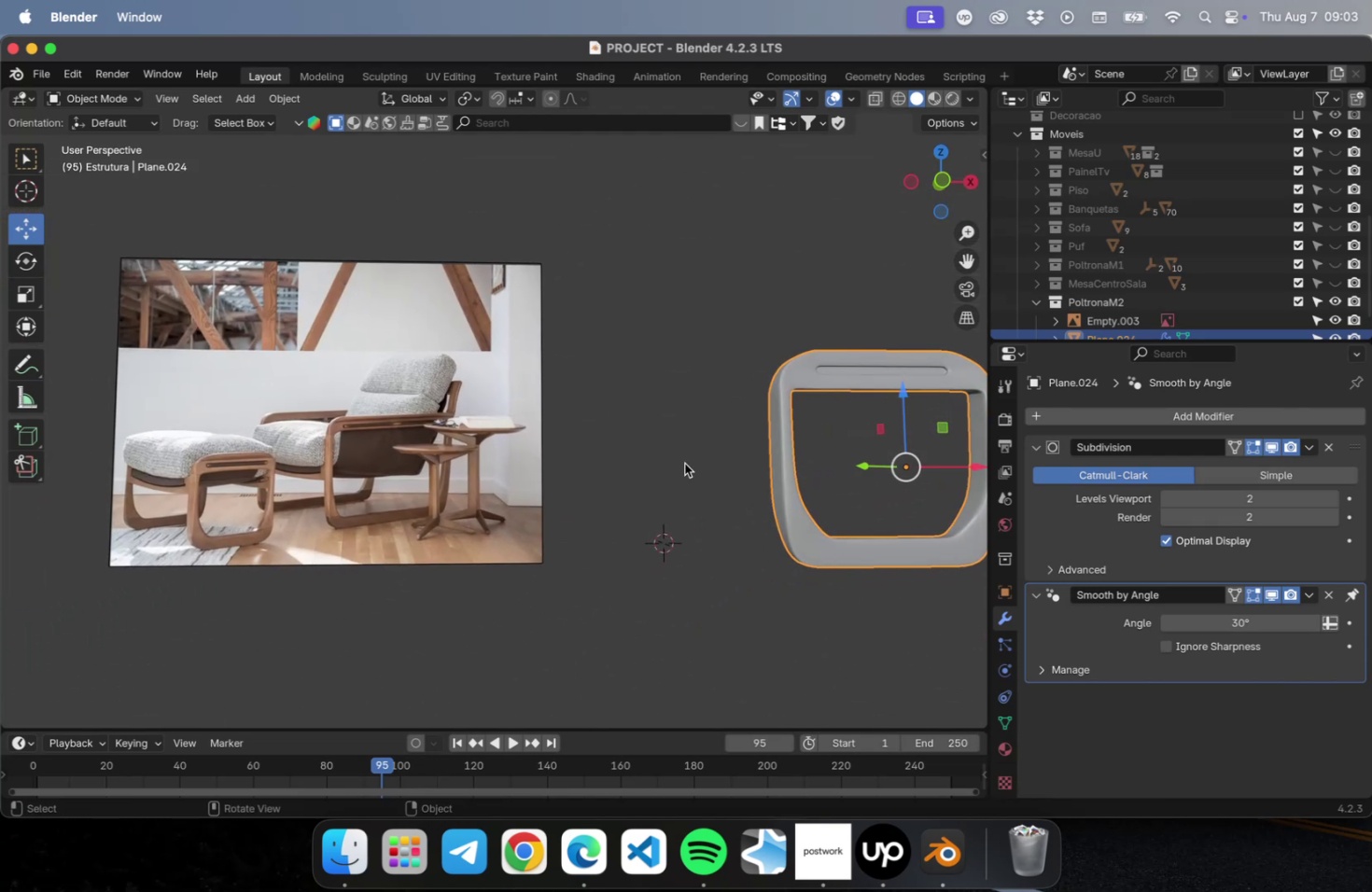 
wait(5.13)
 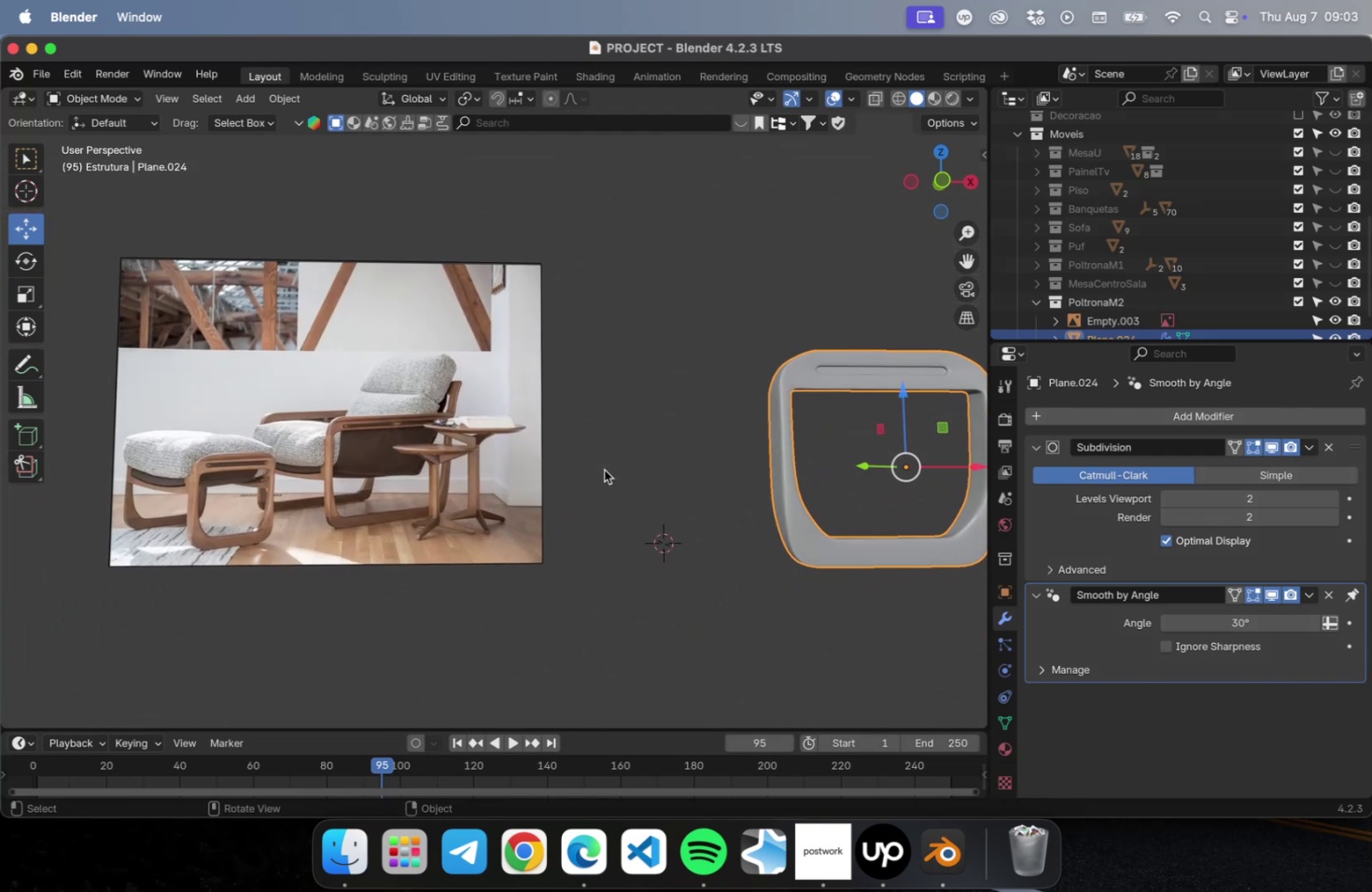 
hold_key(key=ShiftLeft, duration=1.22)
 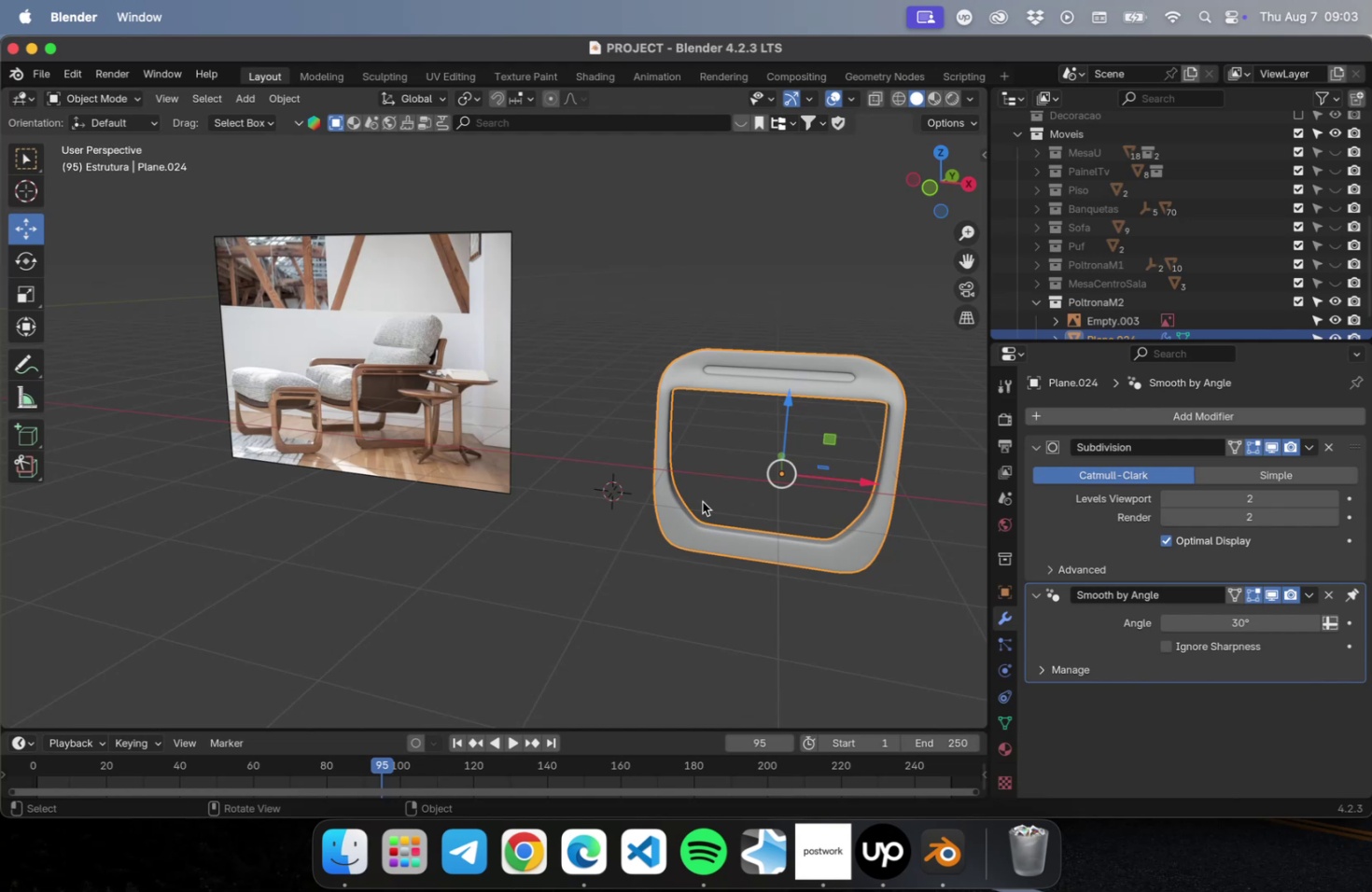 
wait(15.42)
 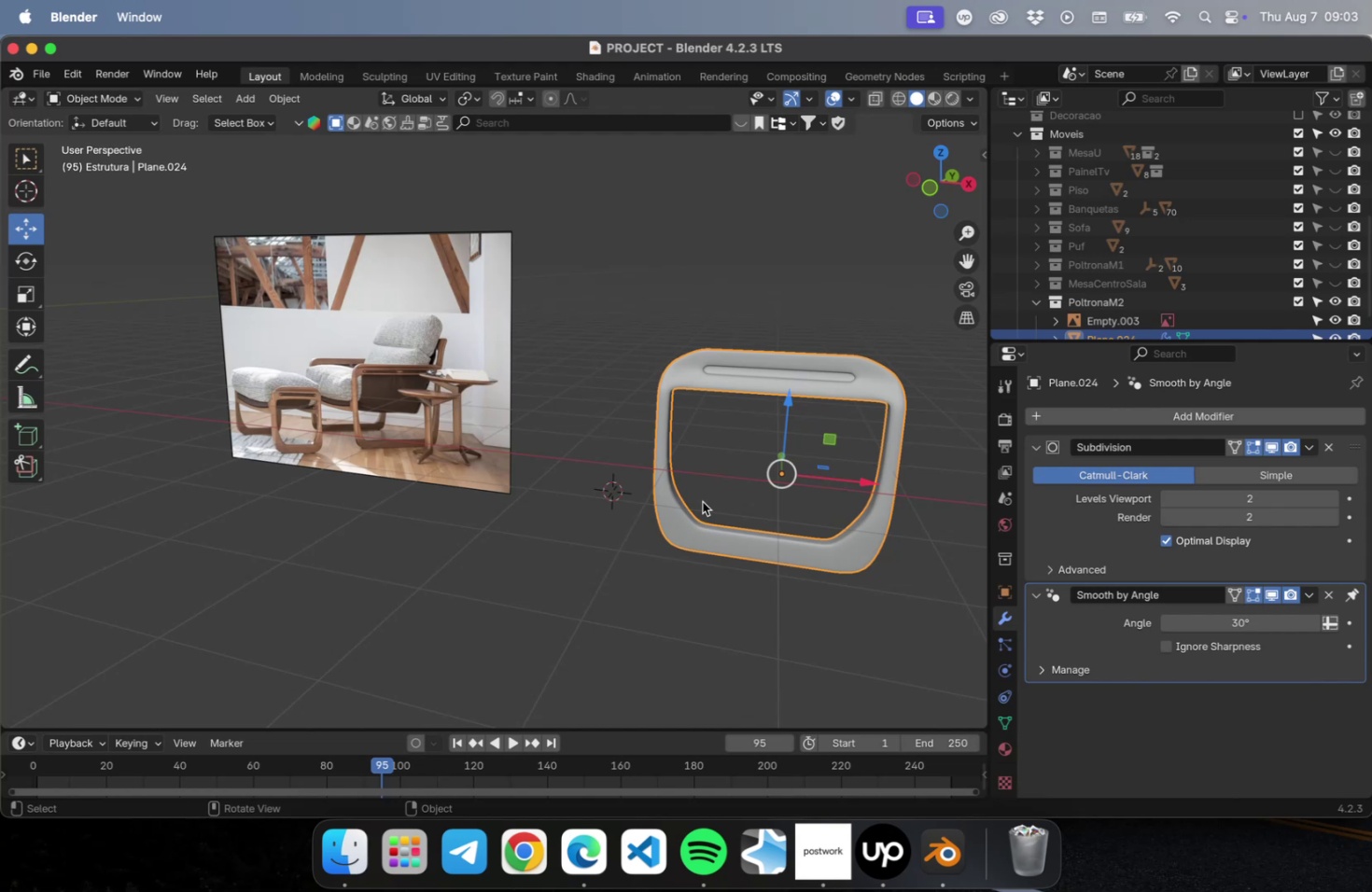 
key(Shift+ShiftLeft)
 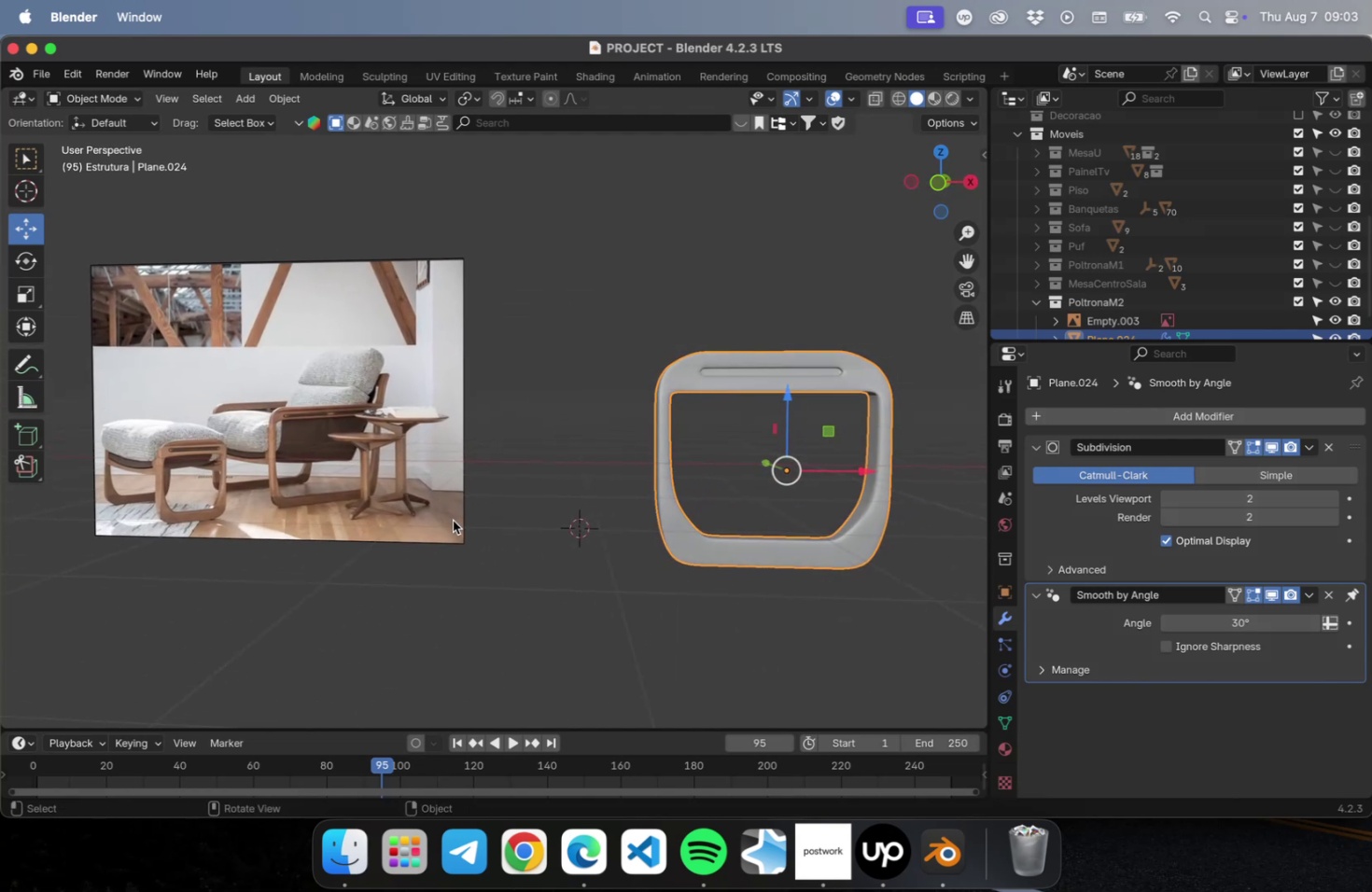 
key(Meta+S)
 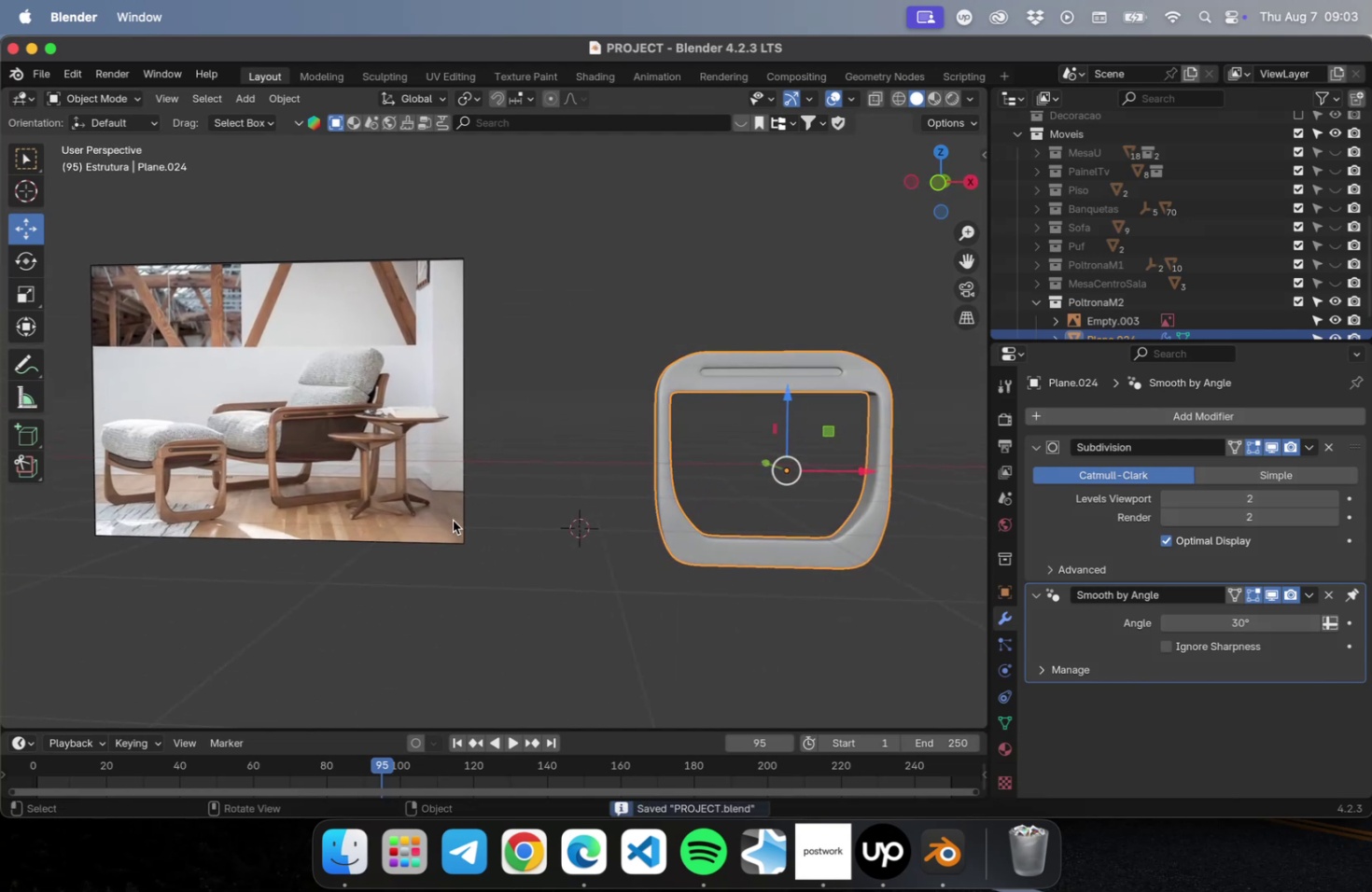 
hold_key(key=ShiftLeft, duration=1.14)
 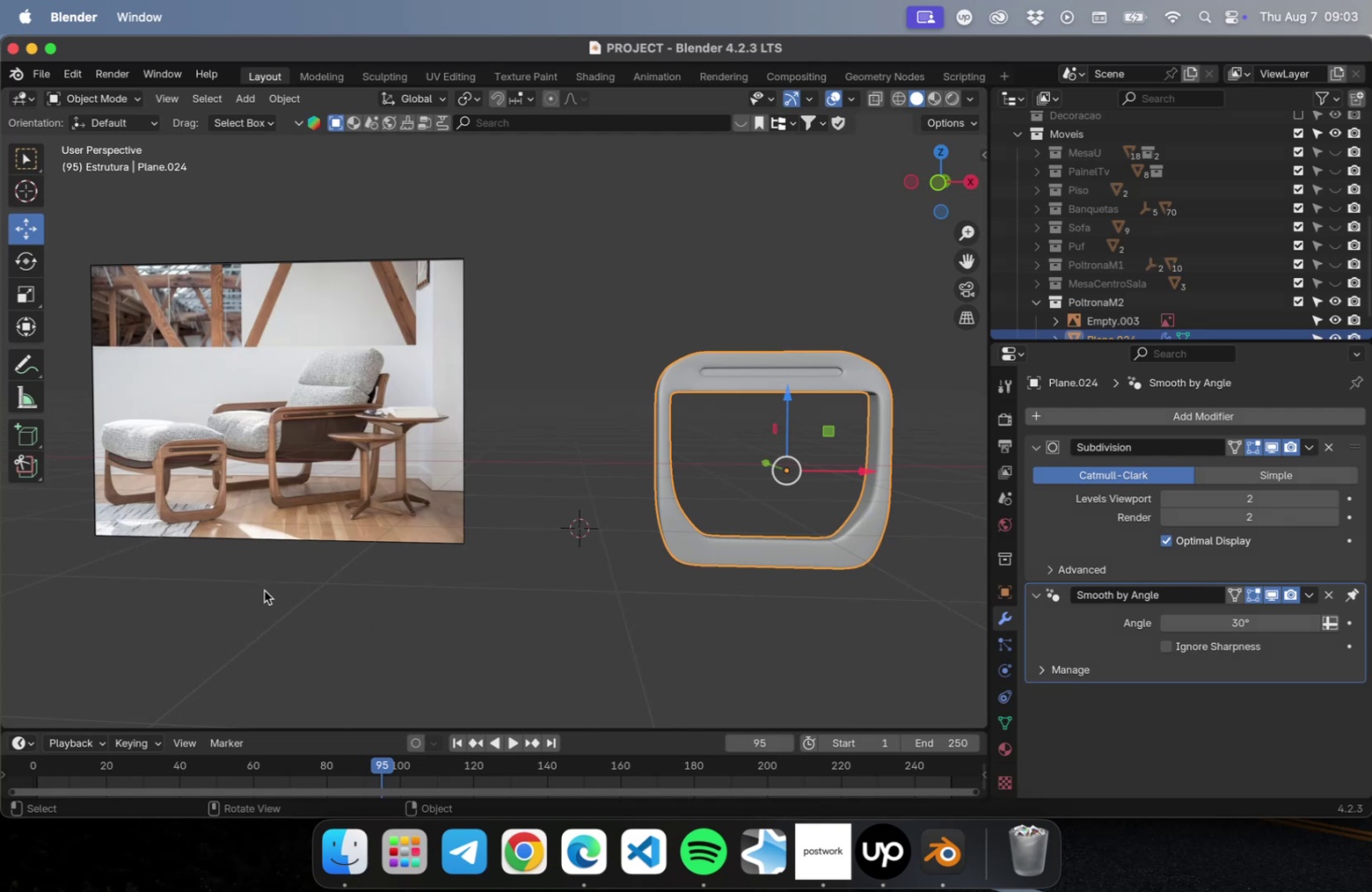 
wait(21.39)
 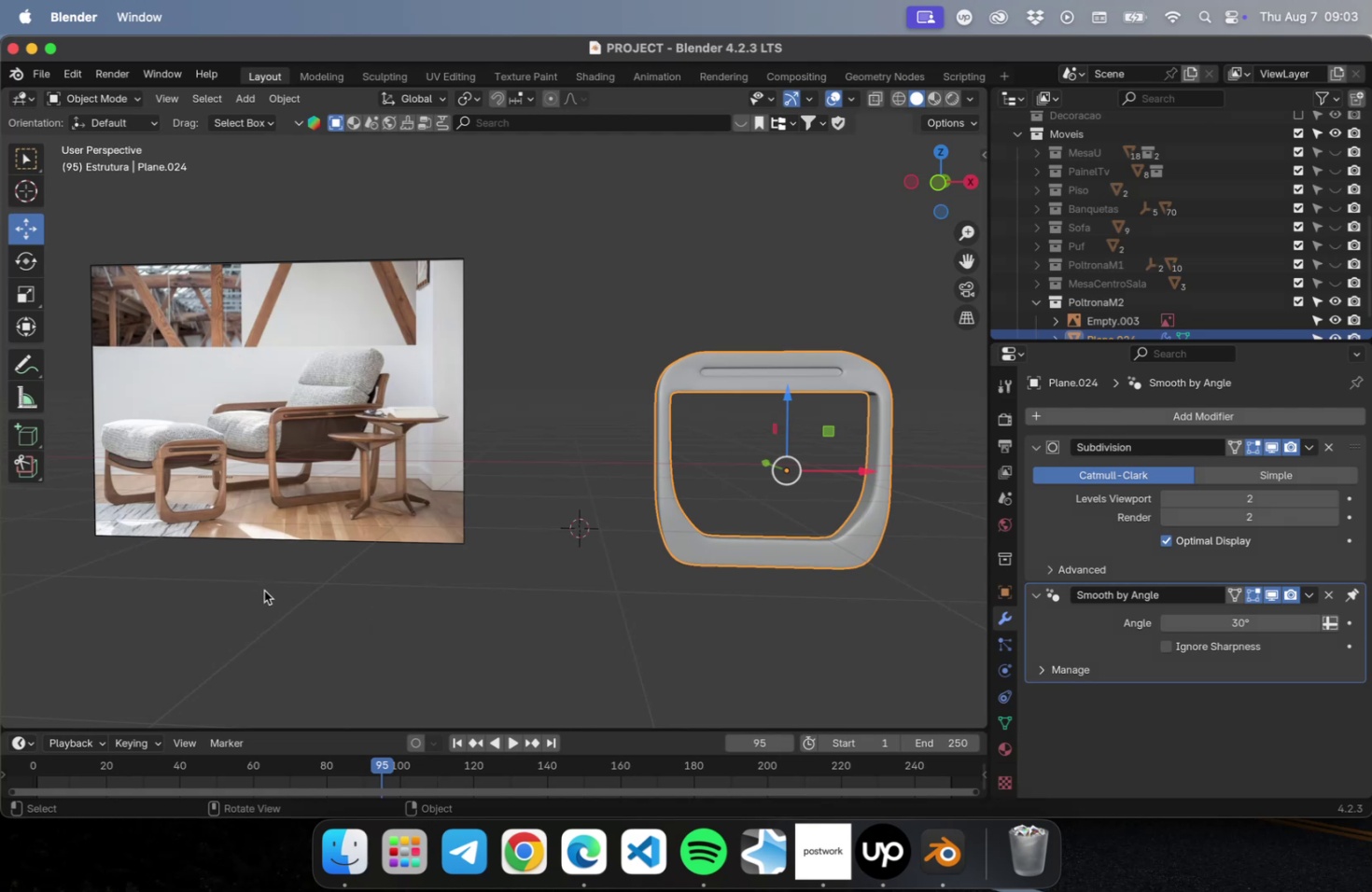 
hold_key(key=ShiftLeft, duration=0.54)
 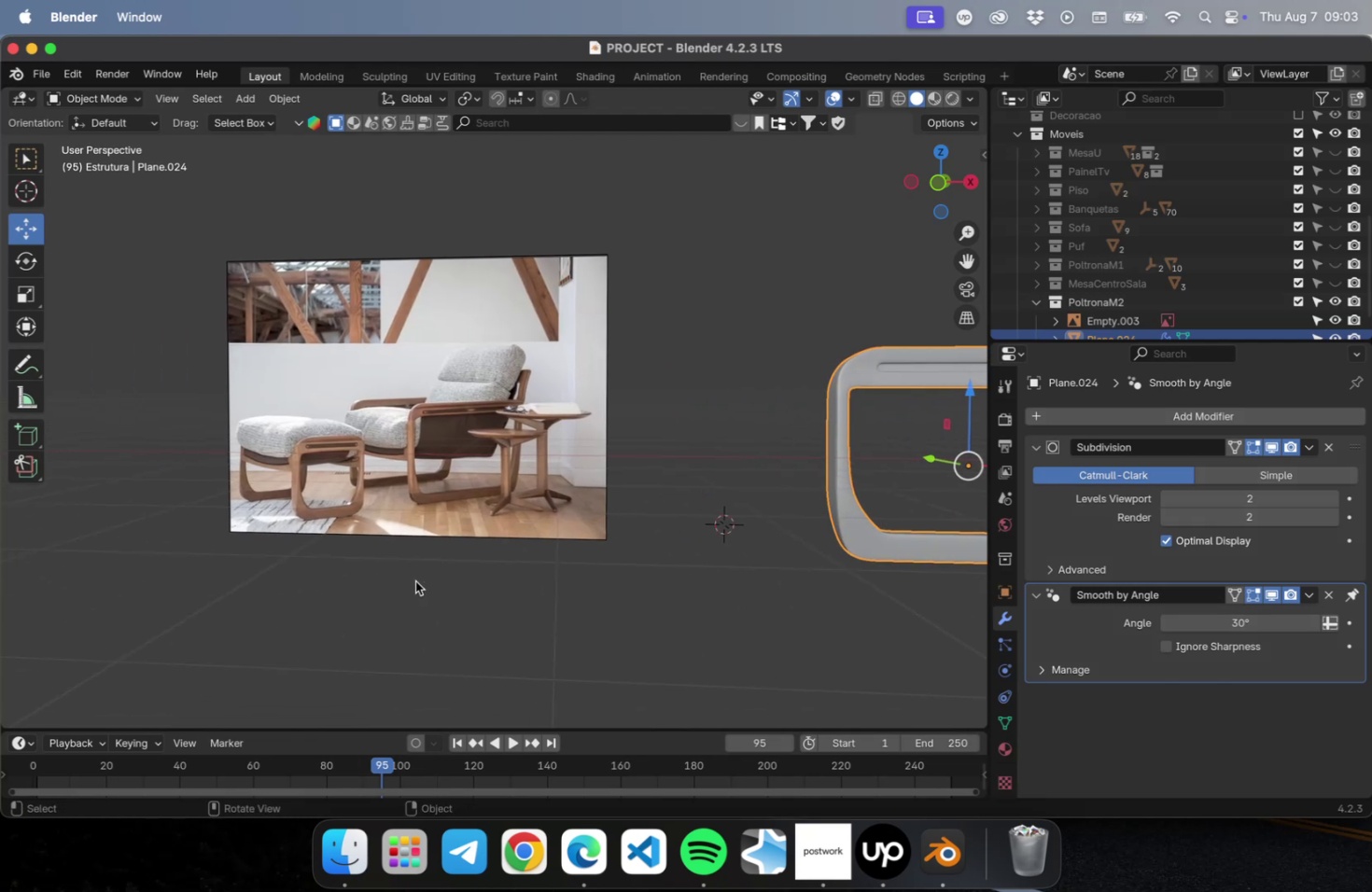 
scroll: coordinate [518, 552], scroll_direction: down, amount: 2.0
 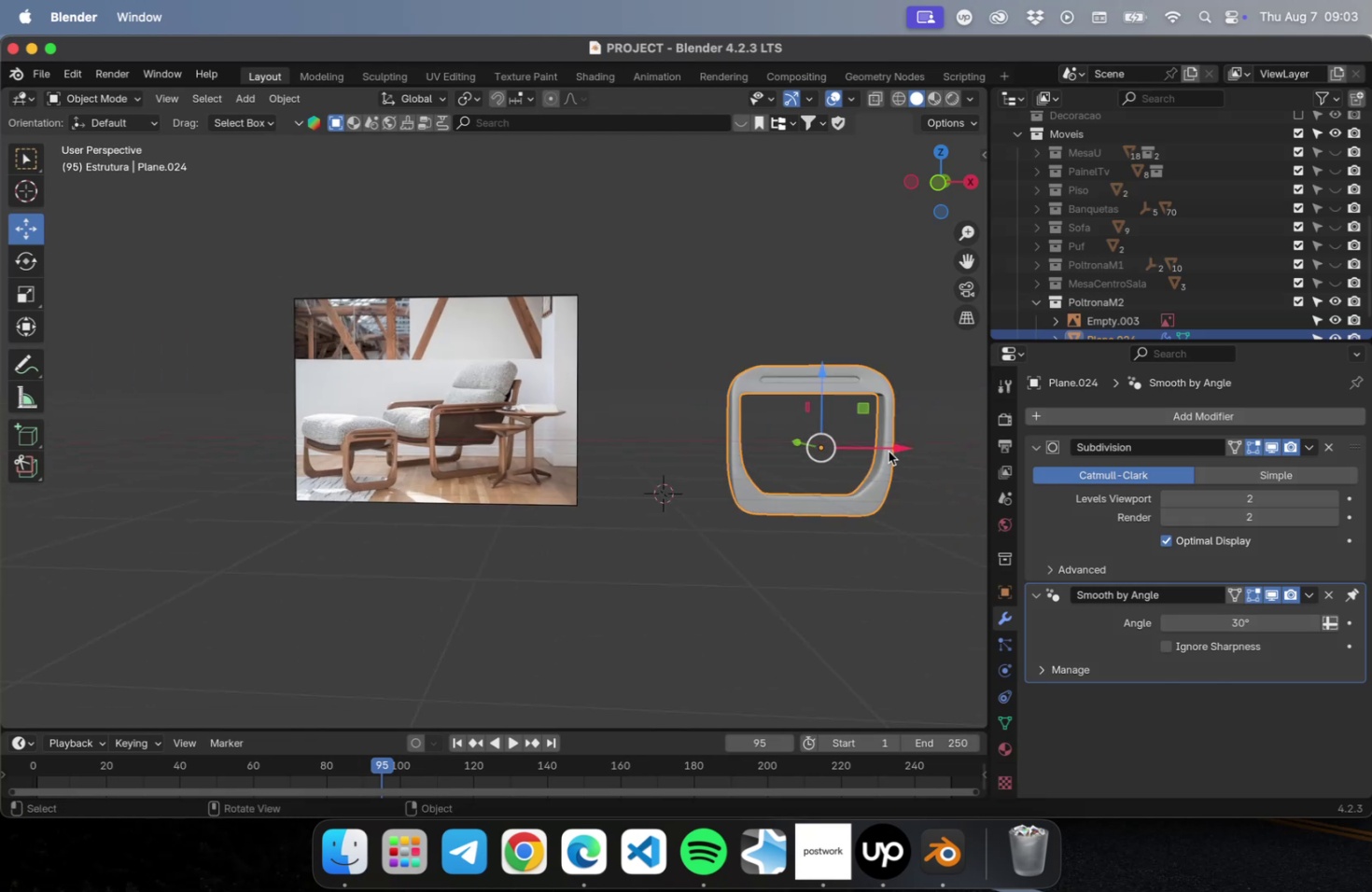 
left_click_drag(start_coordinate=[887, 443], to_coordinate=[767, 444])
 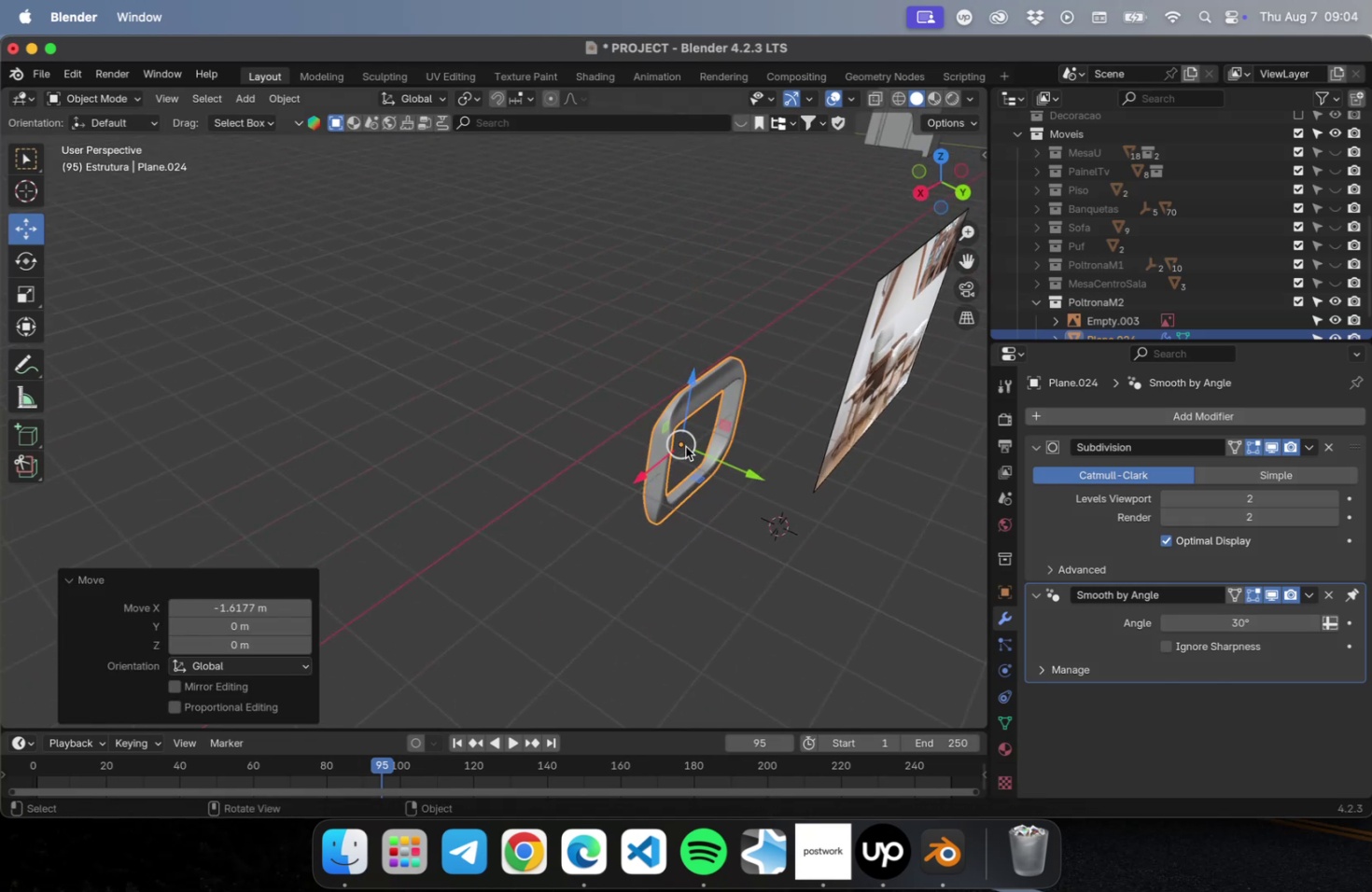 
right_click([678, 406])
 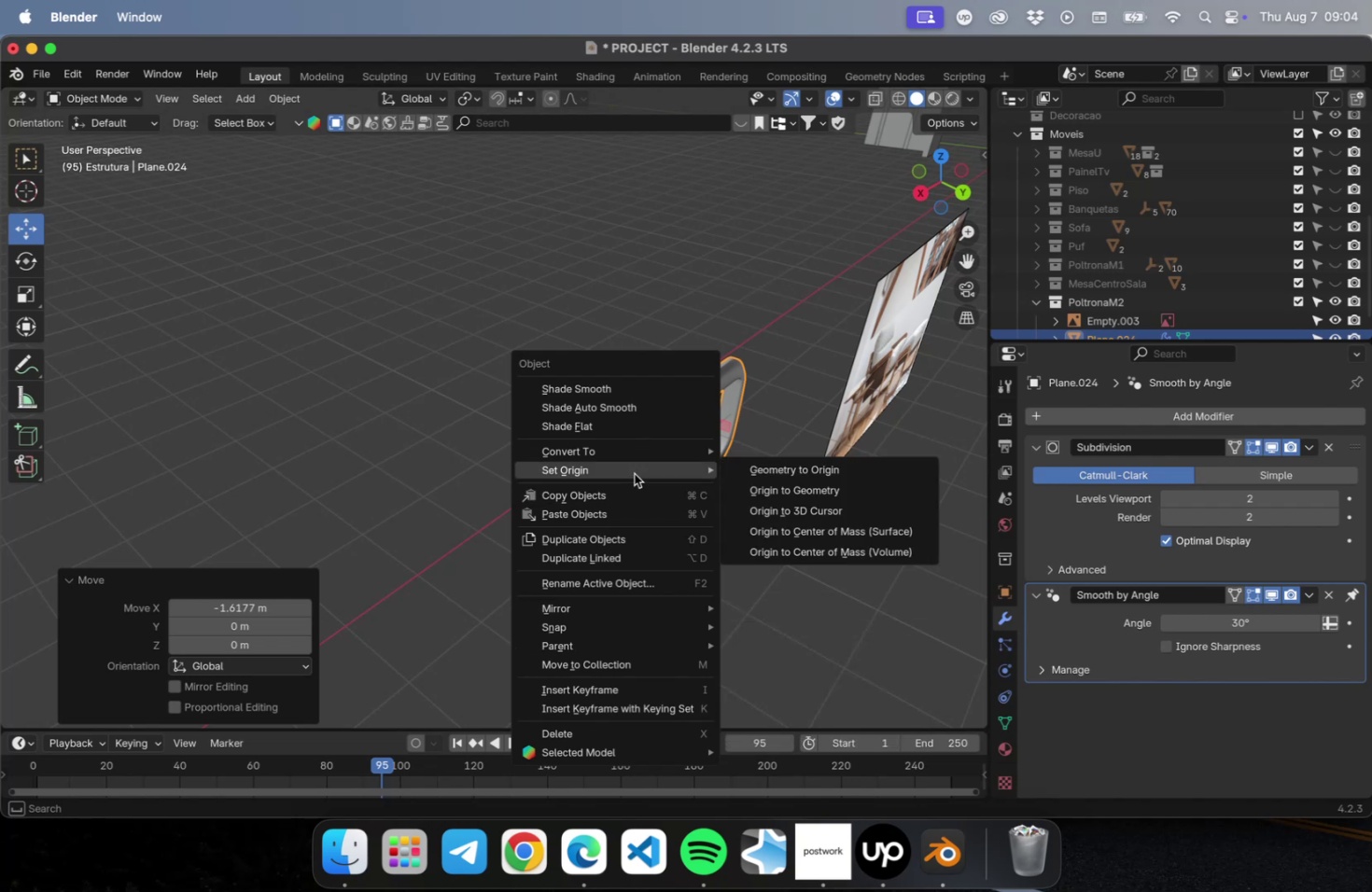 
left_click([790, 489])
 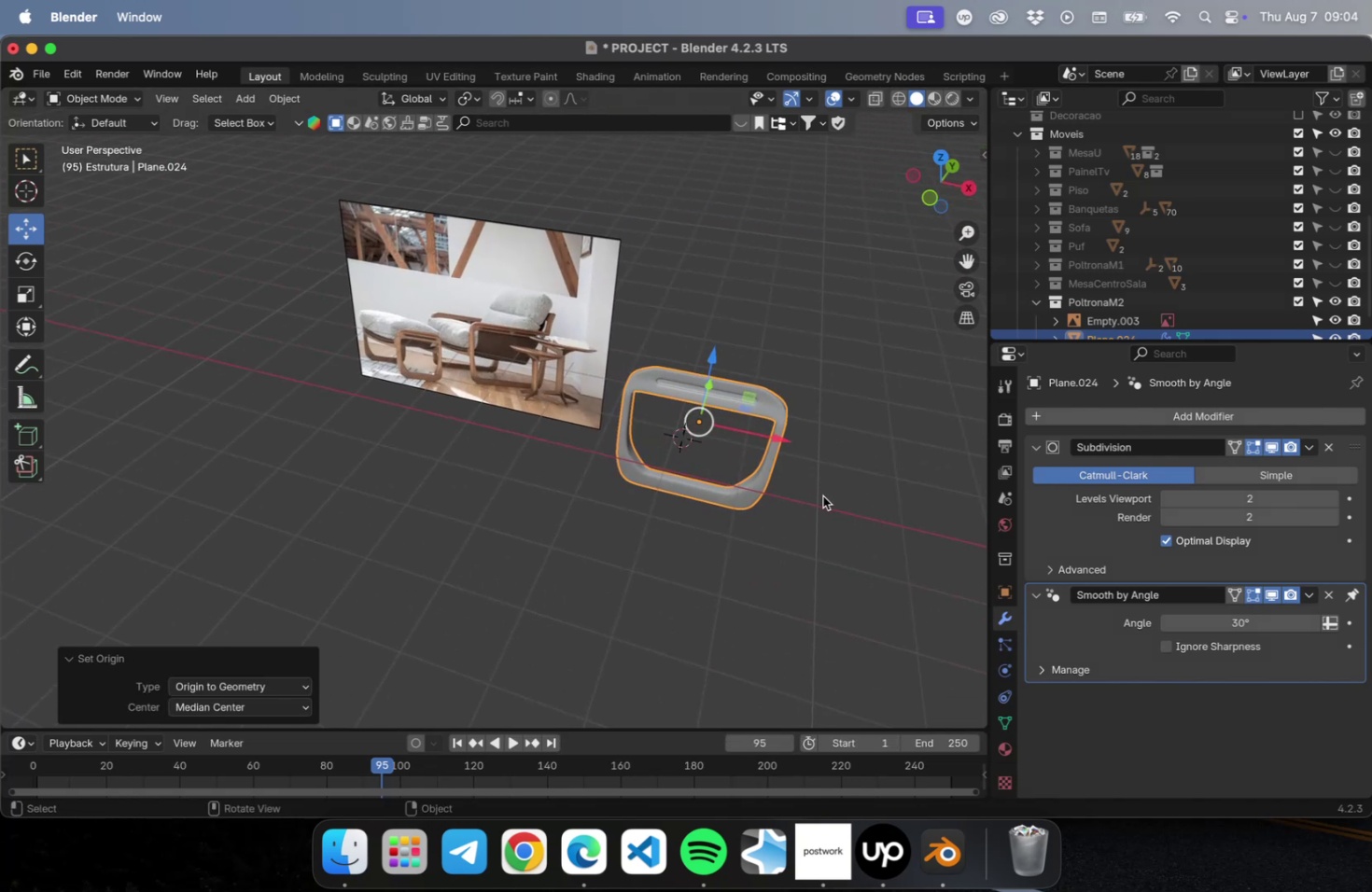 
wait(5.34)
 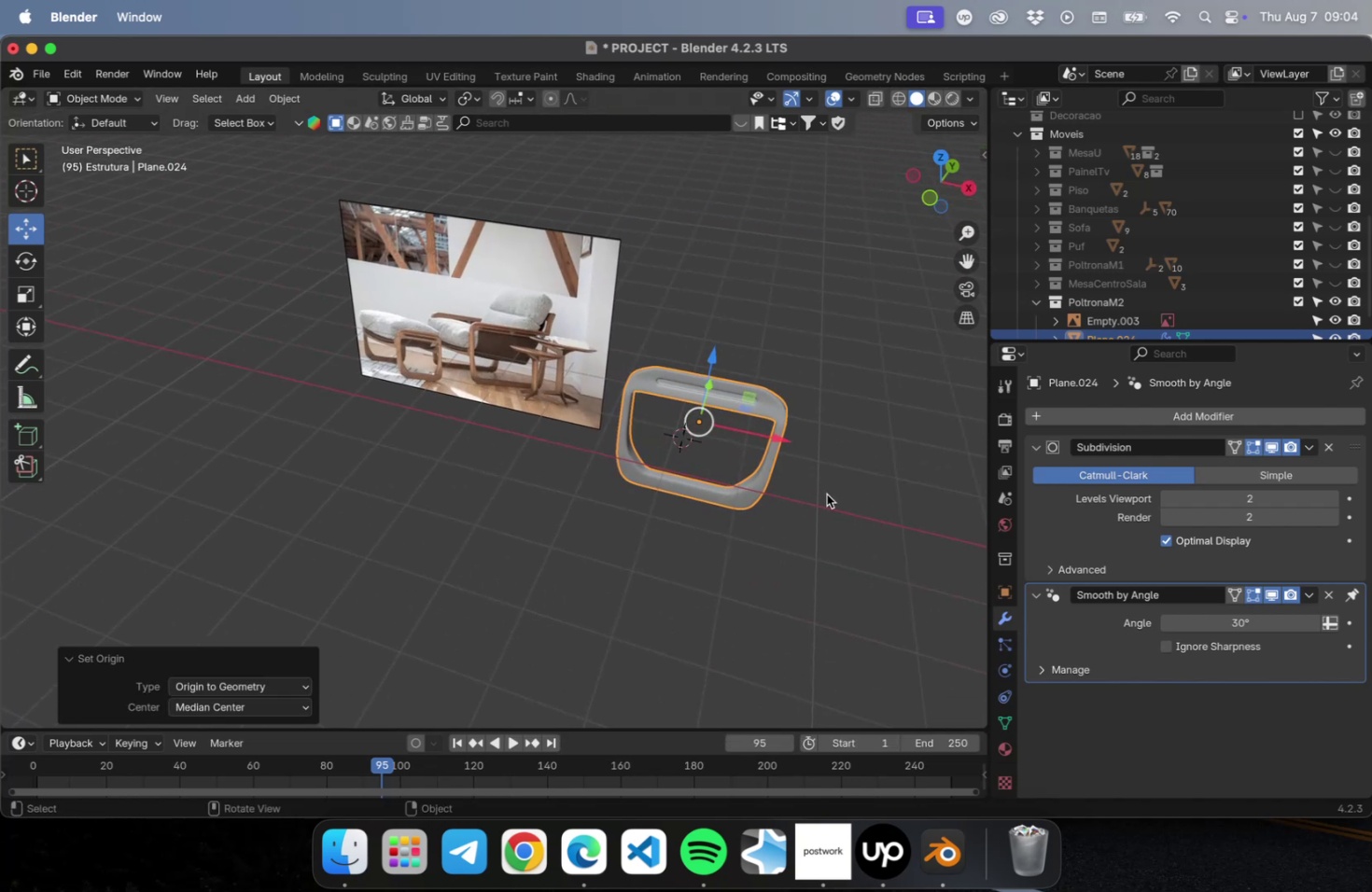 
hold_key(key=ShiftLeft, duration=0.37)
 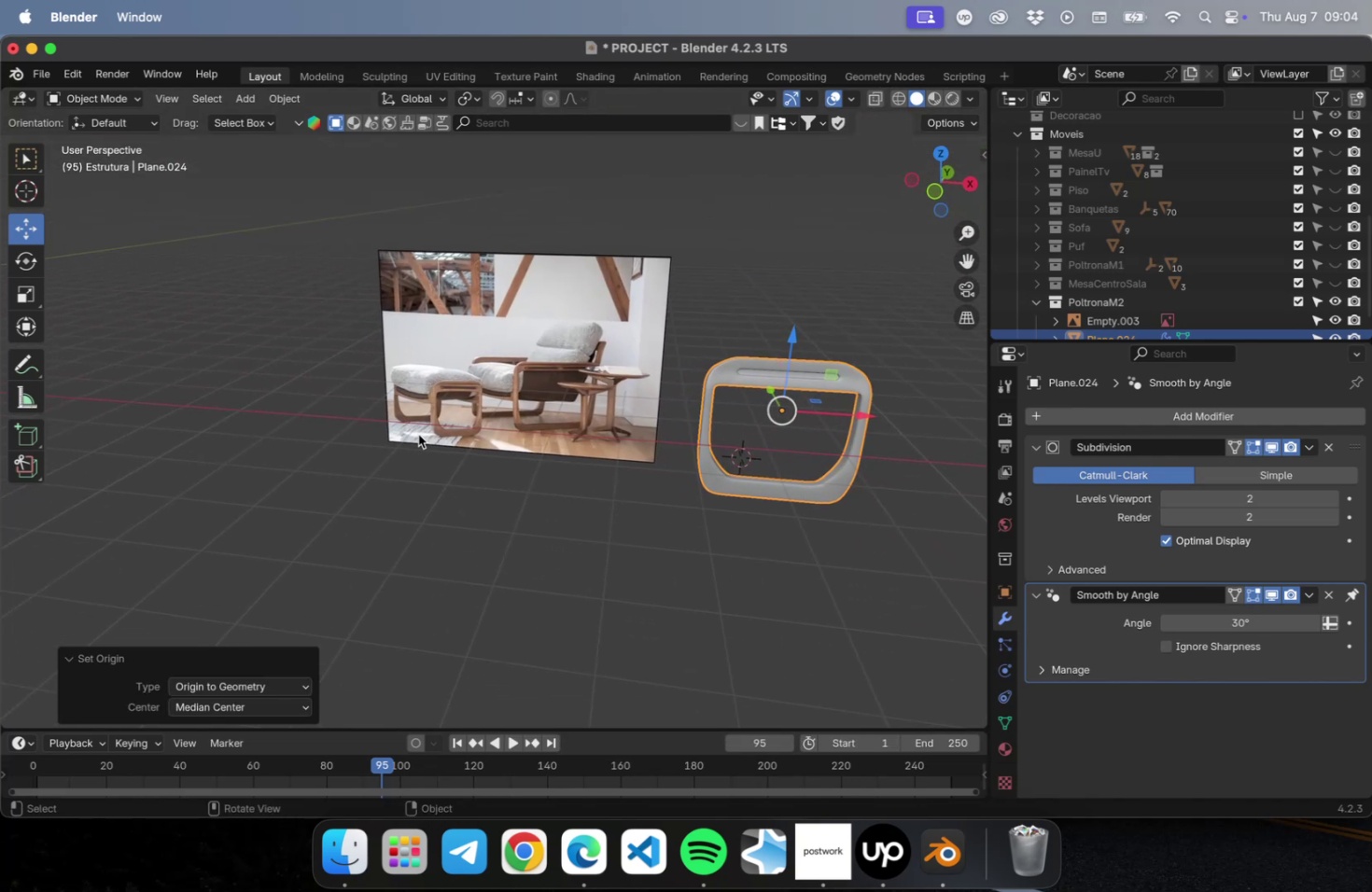 
scroll: coordinate [413, 425], scroll_direction: up, amount: 15.0
 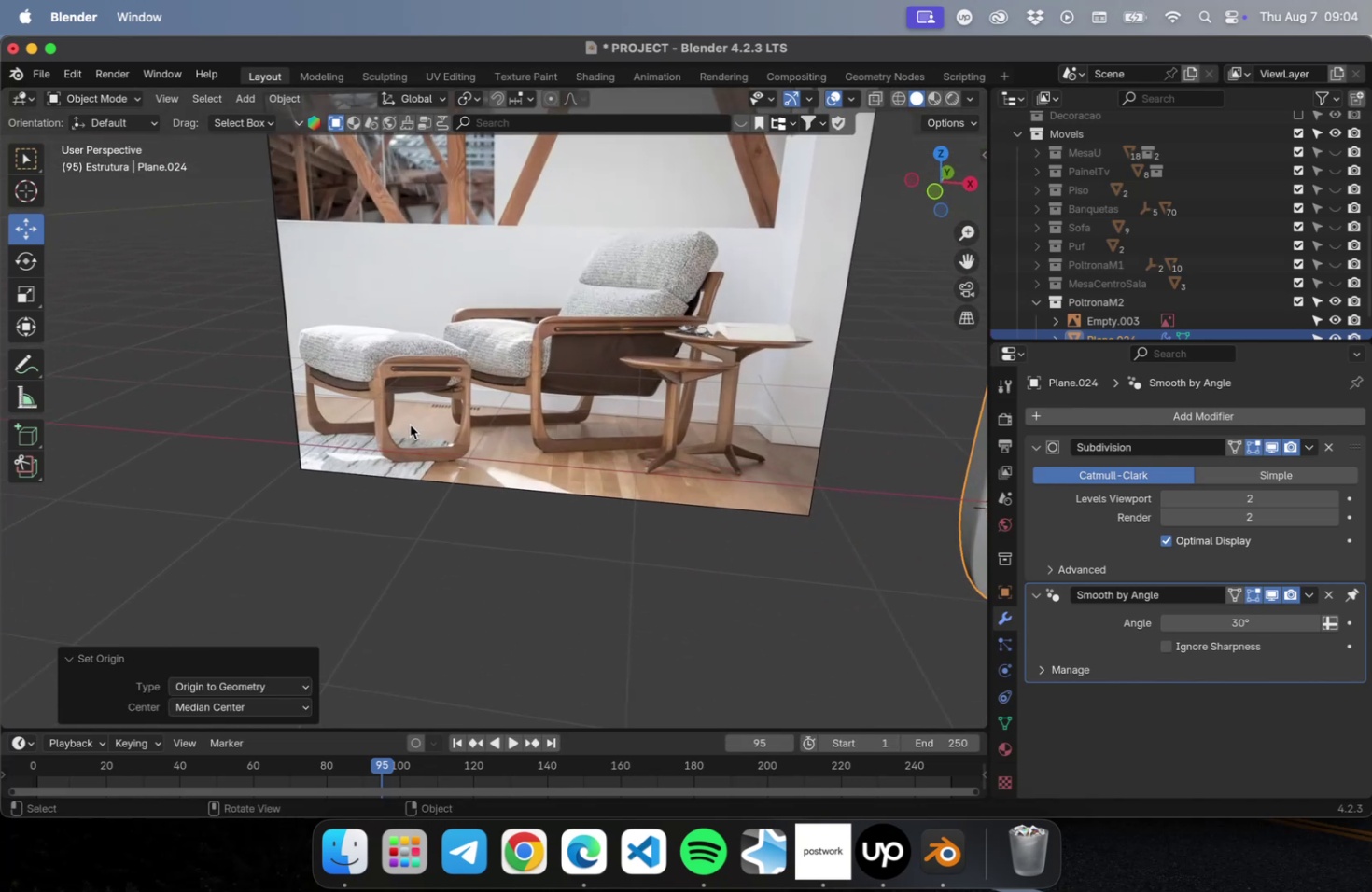 
hold_key(key=ShiftLeft, duration=0.37)
 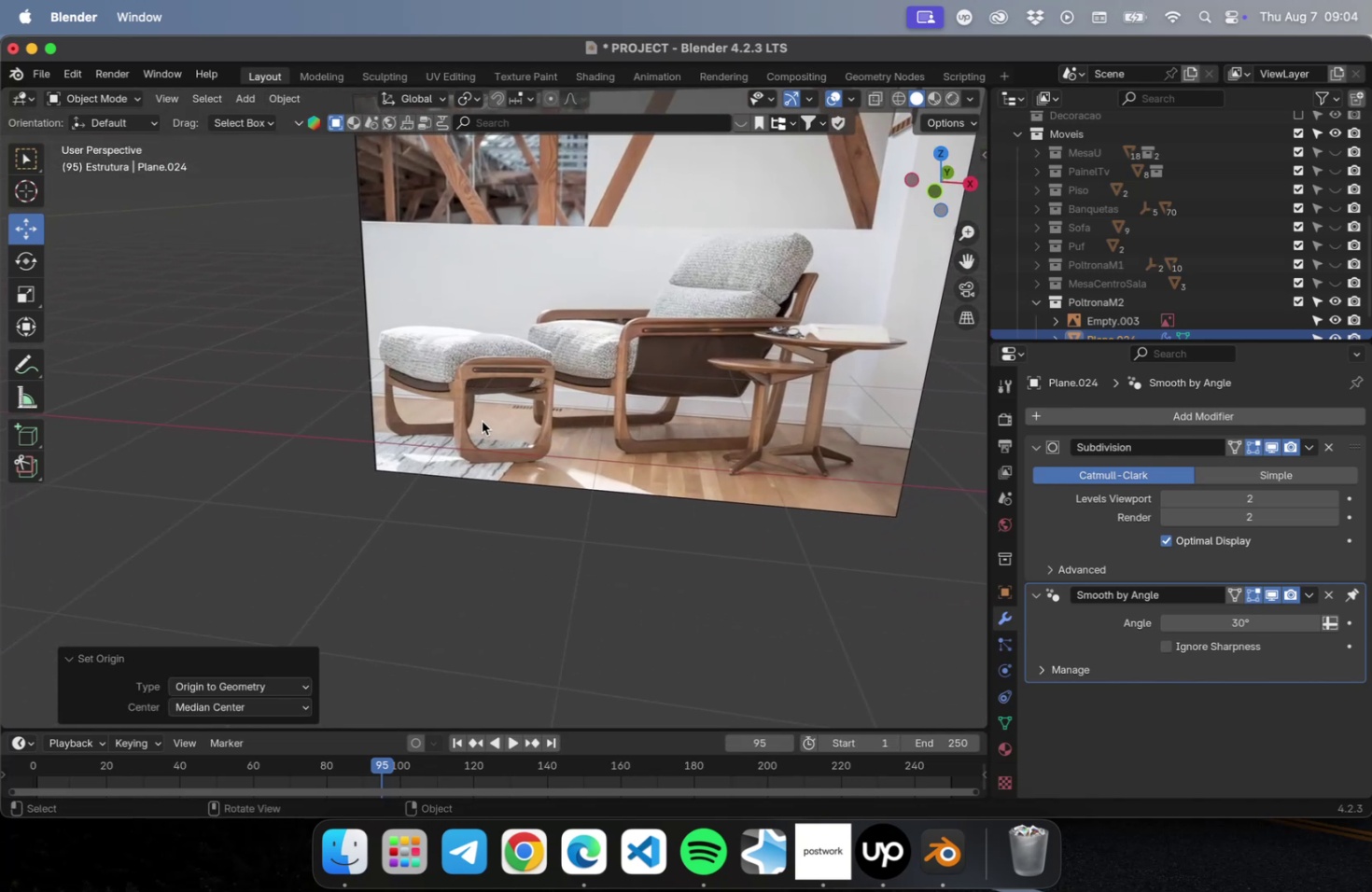 
scroll: coordinate [461, 437], scroll_direction: up, amount: 30.0
 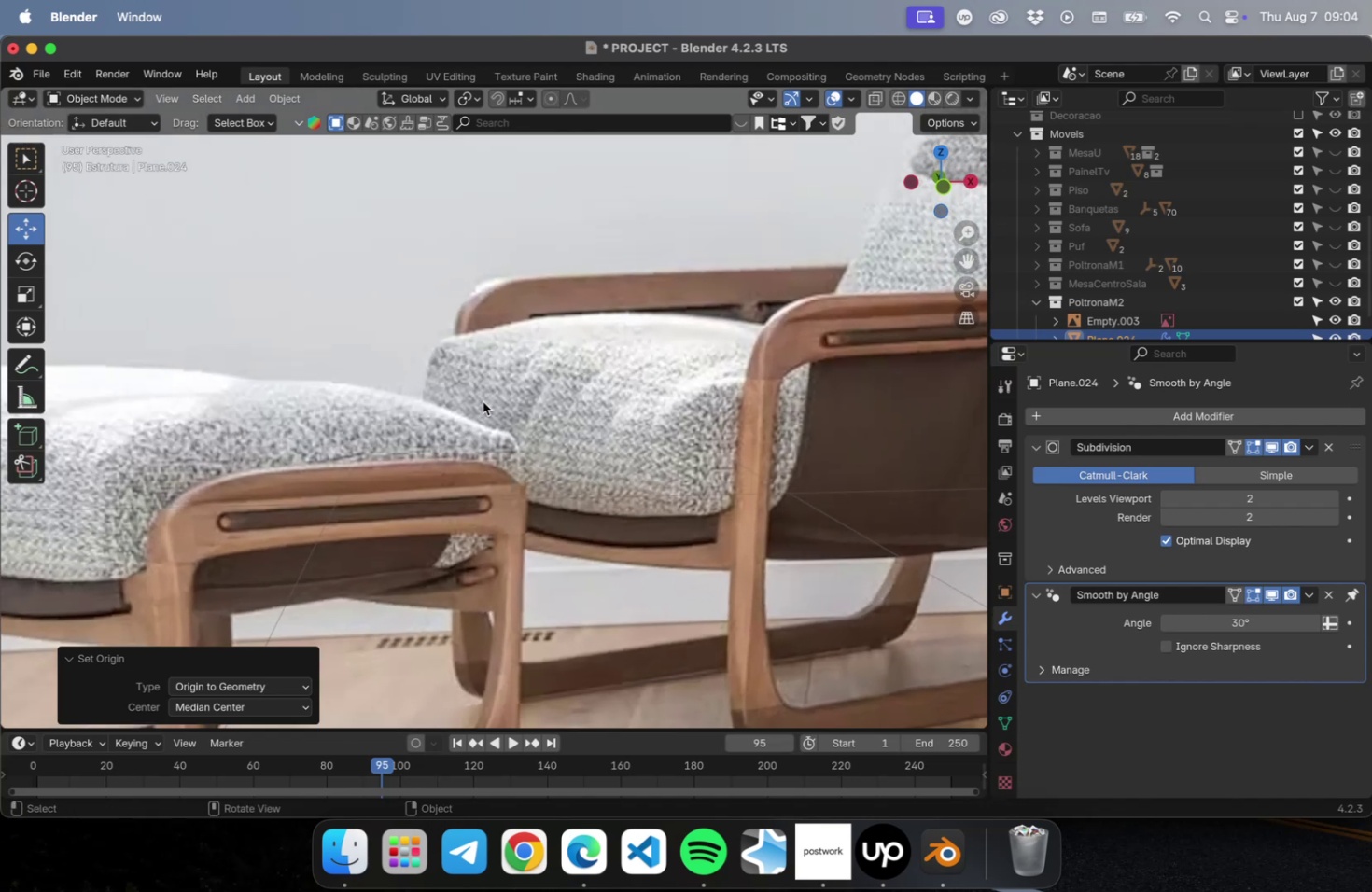 
hold_key(key=ShiftLeft, duration=2.07)
 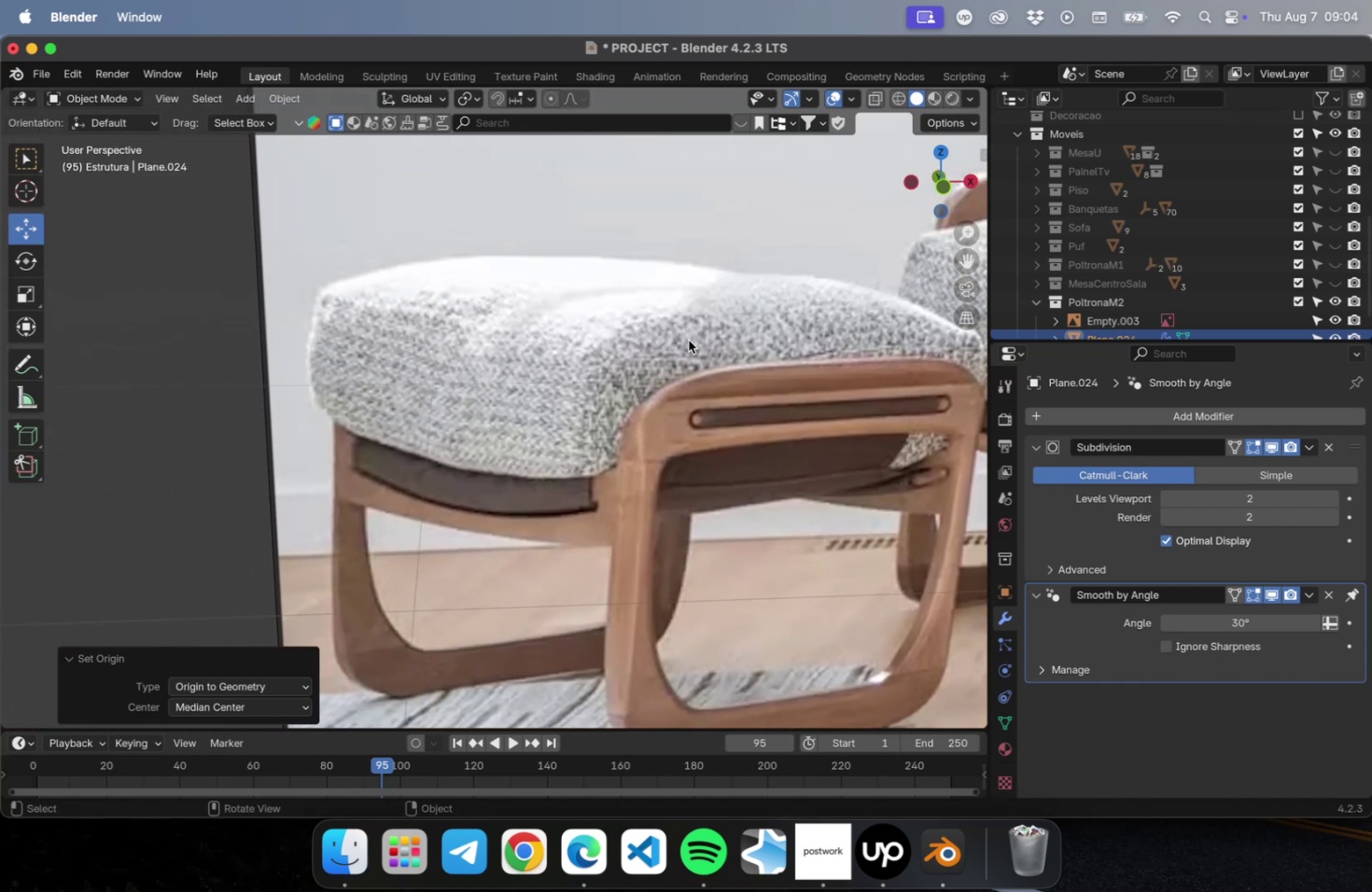 
scroll: coordinate [298, 457], scroll_direction: down, amount: 14.0
 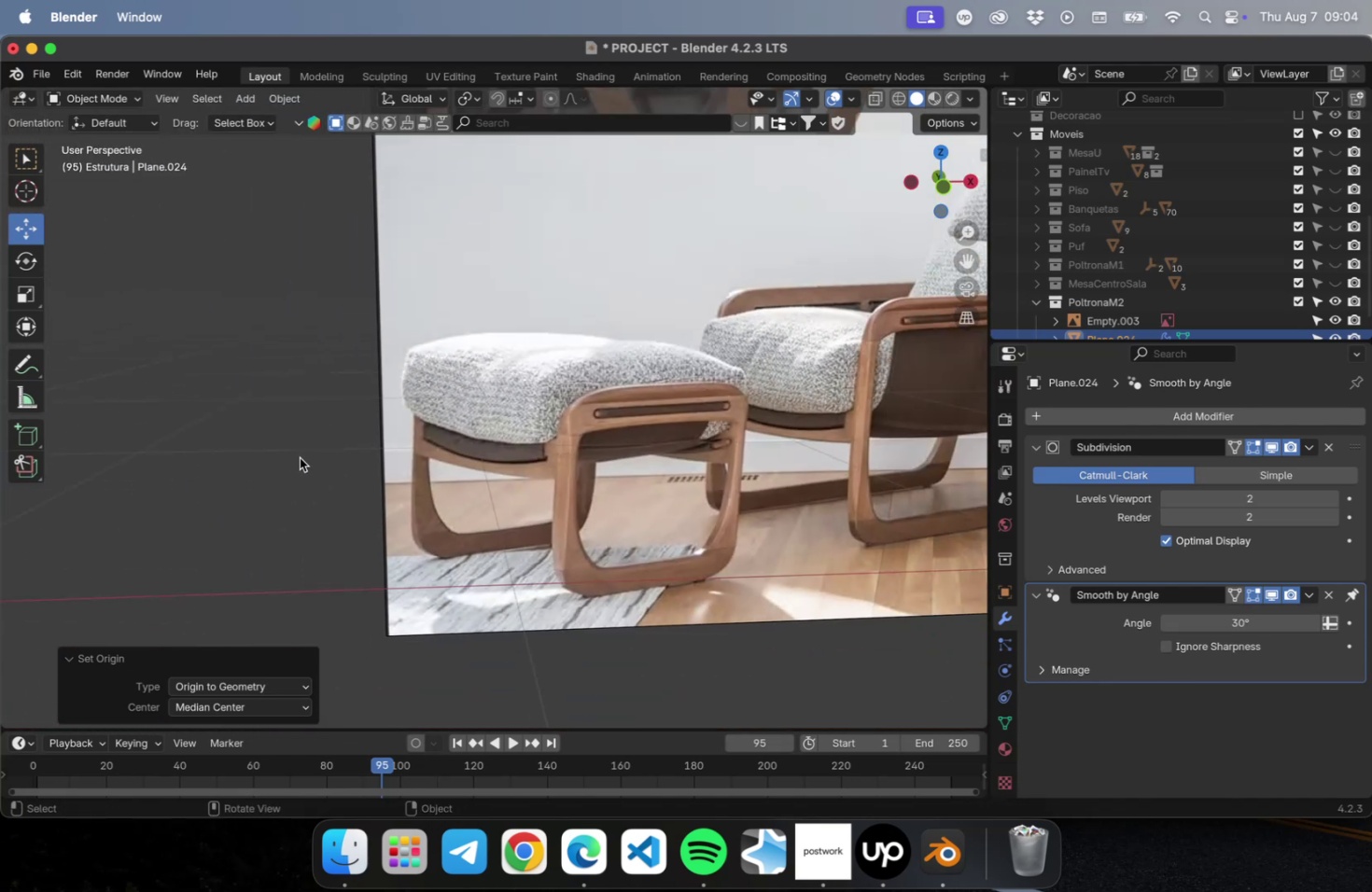 
hold_key(key=ShiftLeft, duration=1.04)
 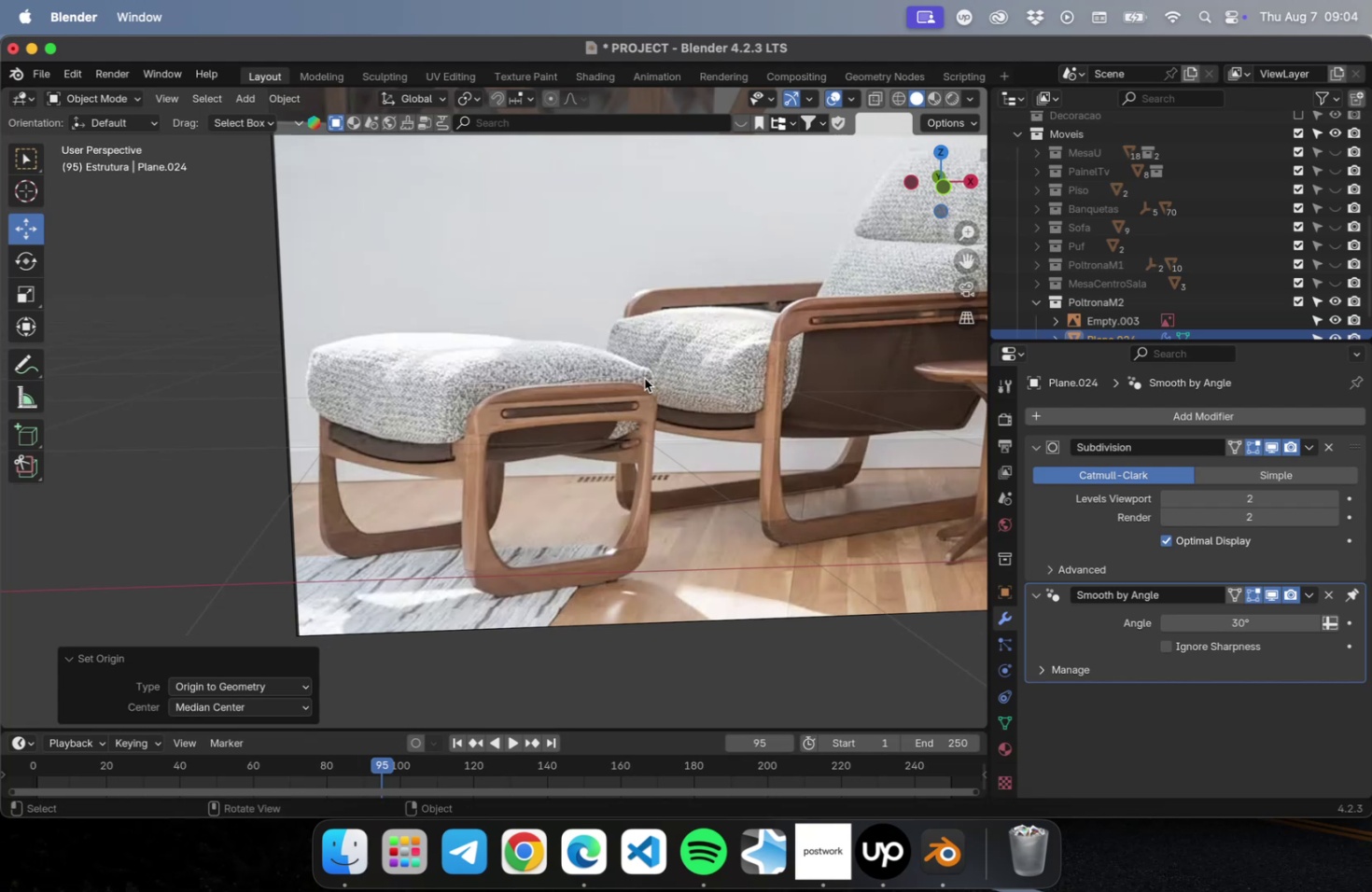 
wait(6.06)
 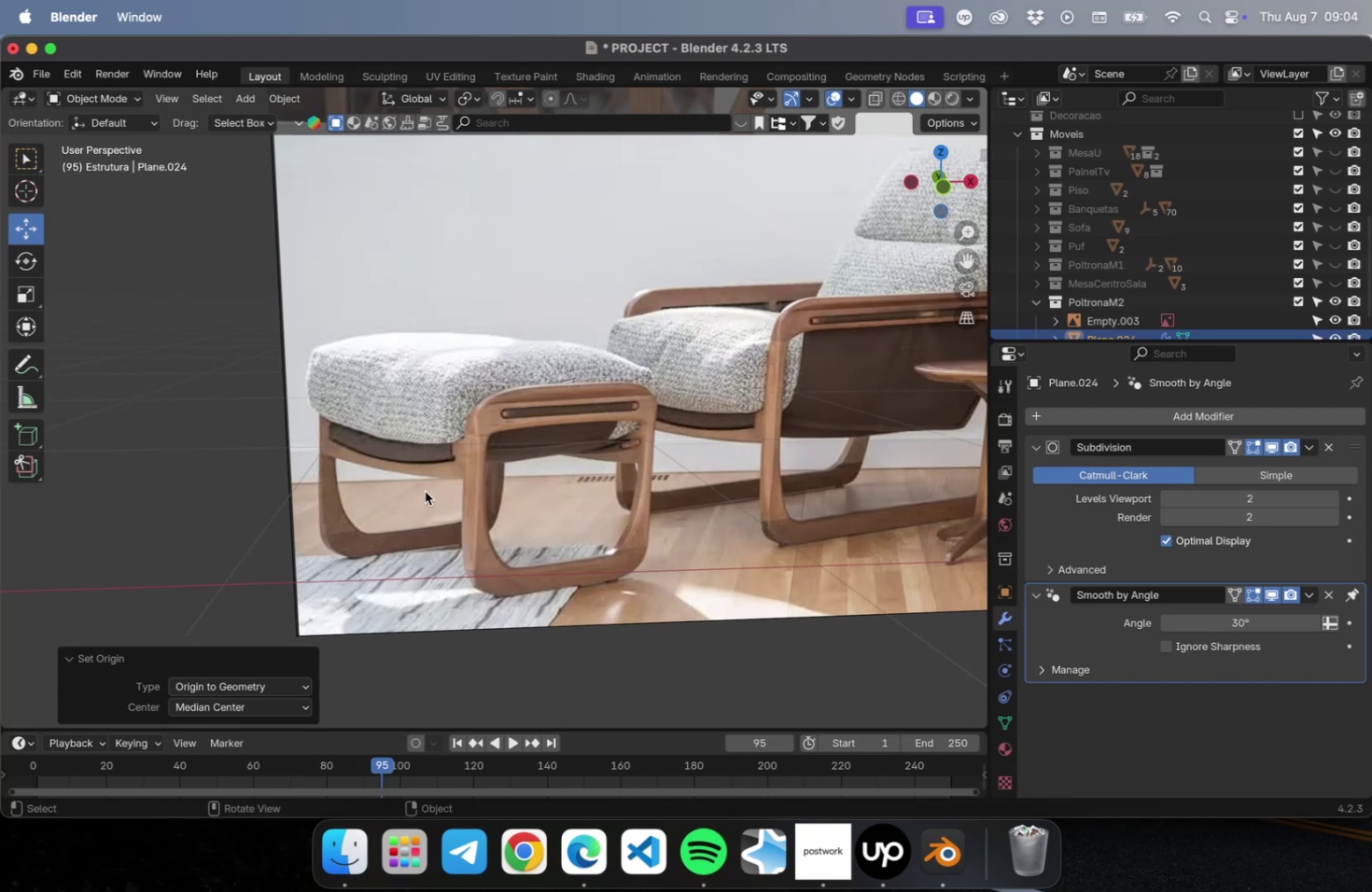 
scroll: coordinate [427, 421], scroll_direction: down, amount: 22.0
 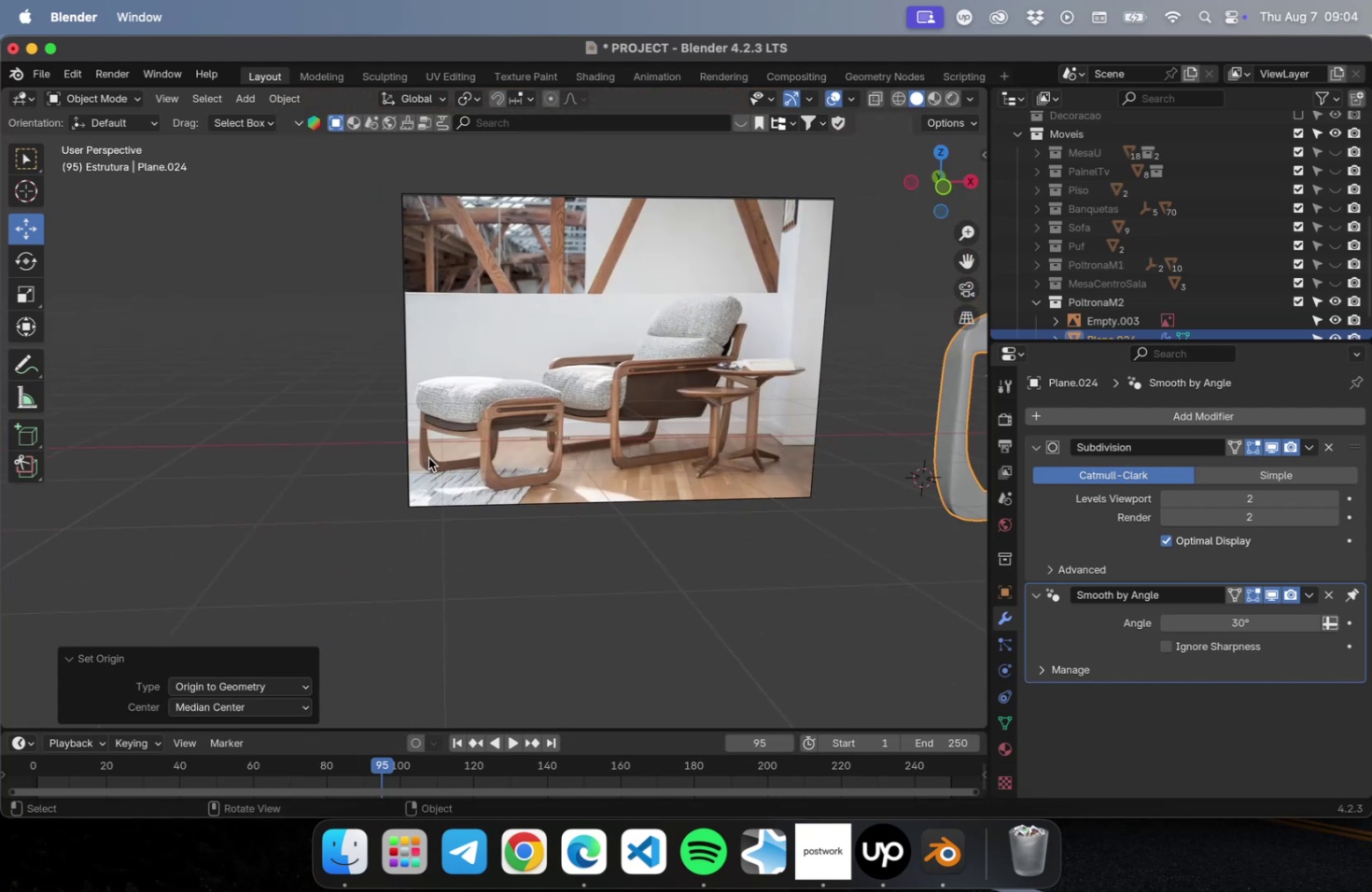 
hold_key(key=ShiftLeft, duration=0.58)
 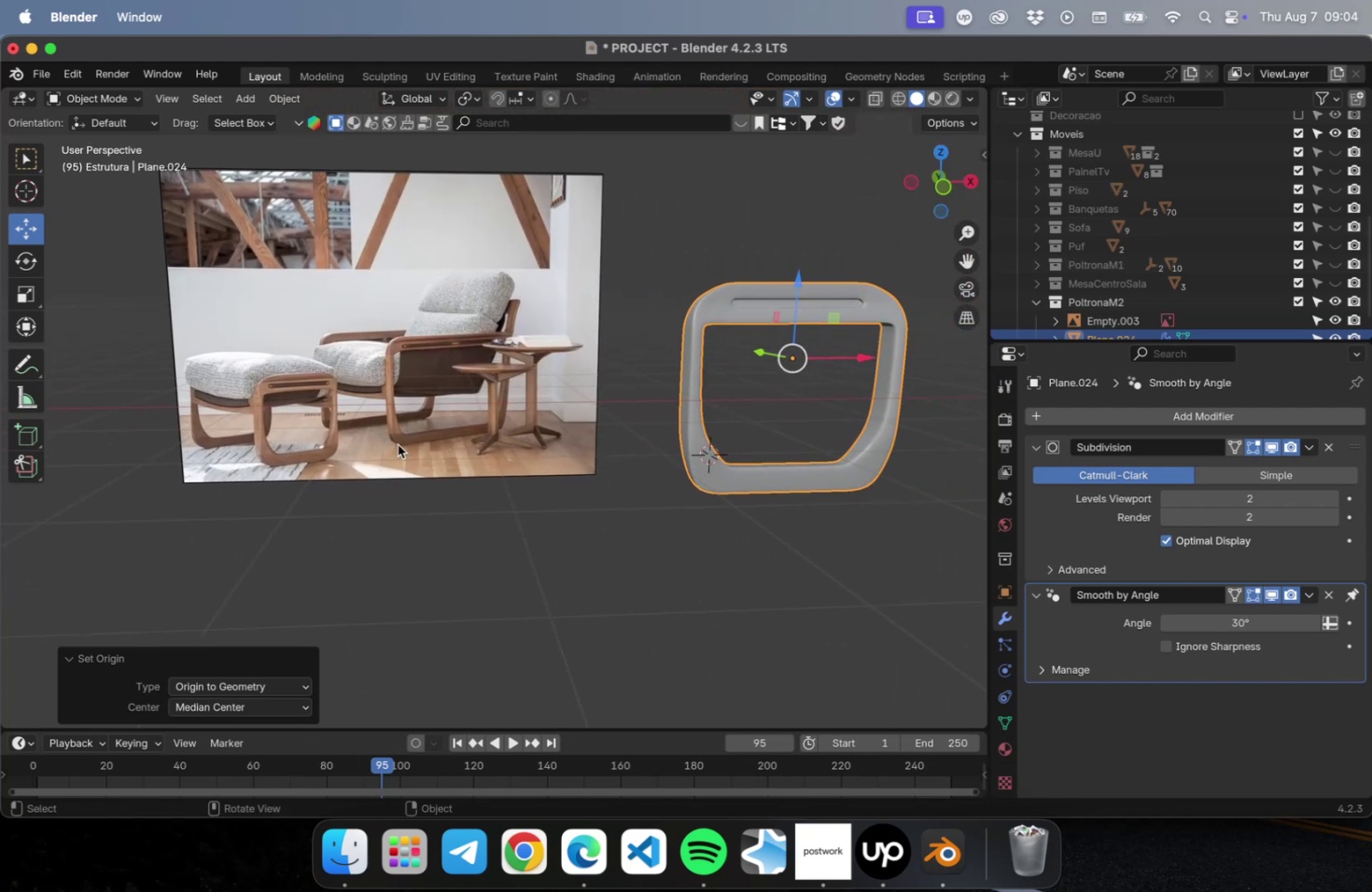 
scroll: coordinate [398, 444], scroll_direction: down, amount: 9.0
 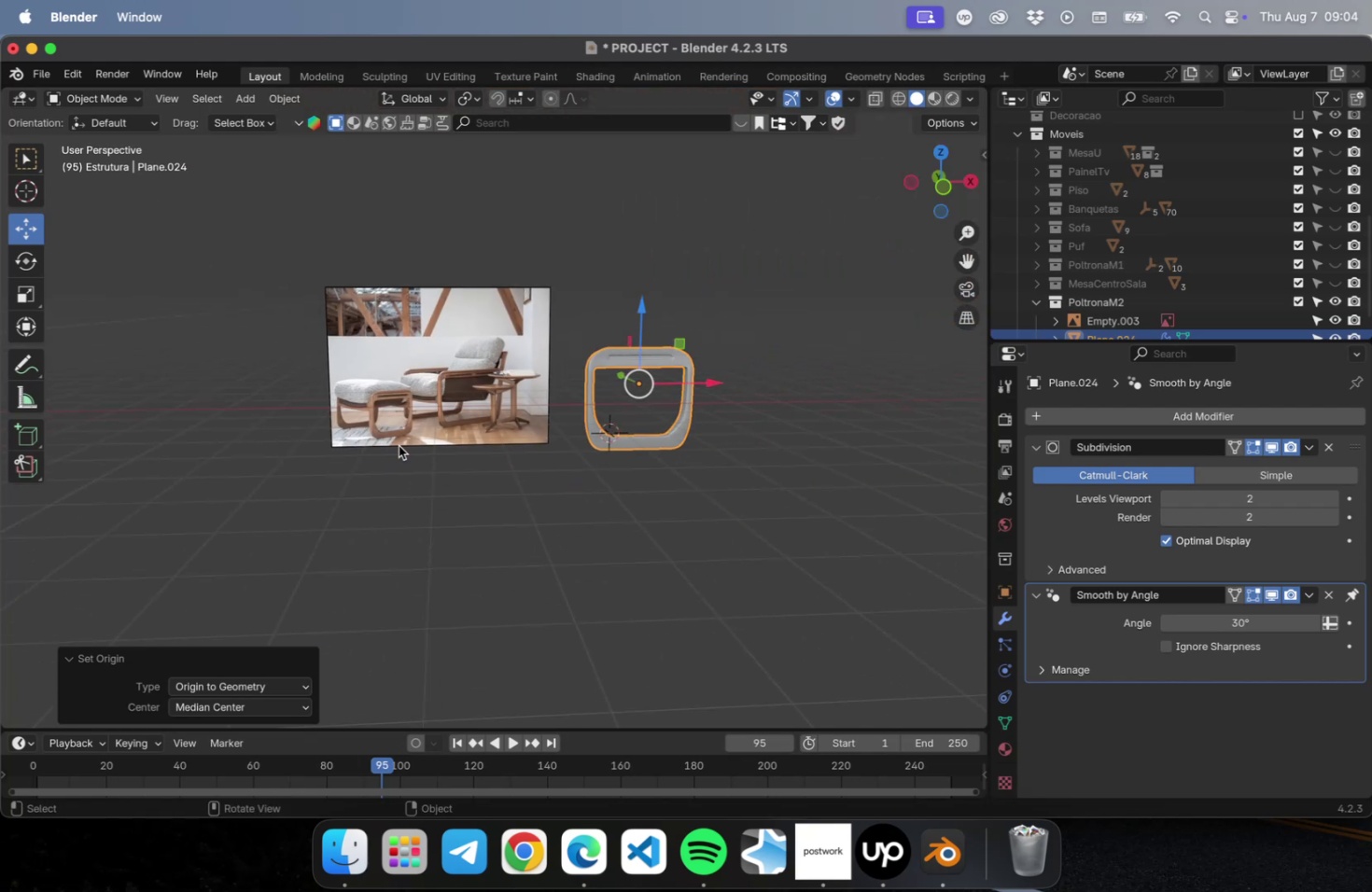 
hold_key(key=ShiftLeft, duration=0.51)
 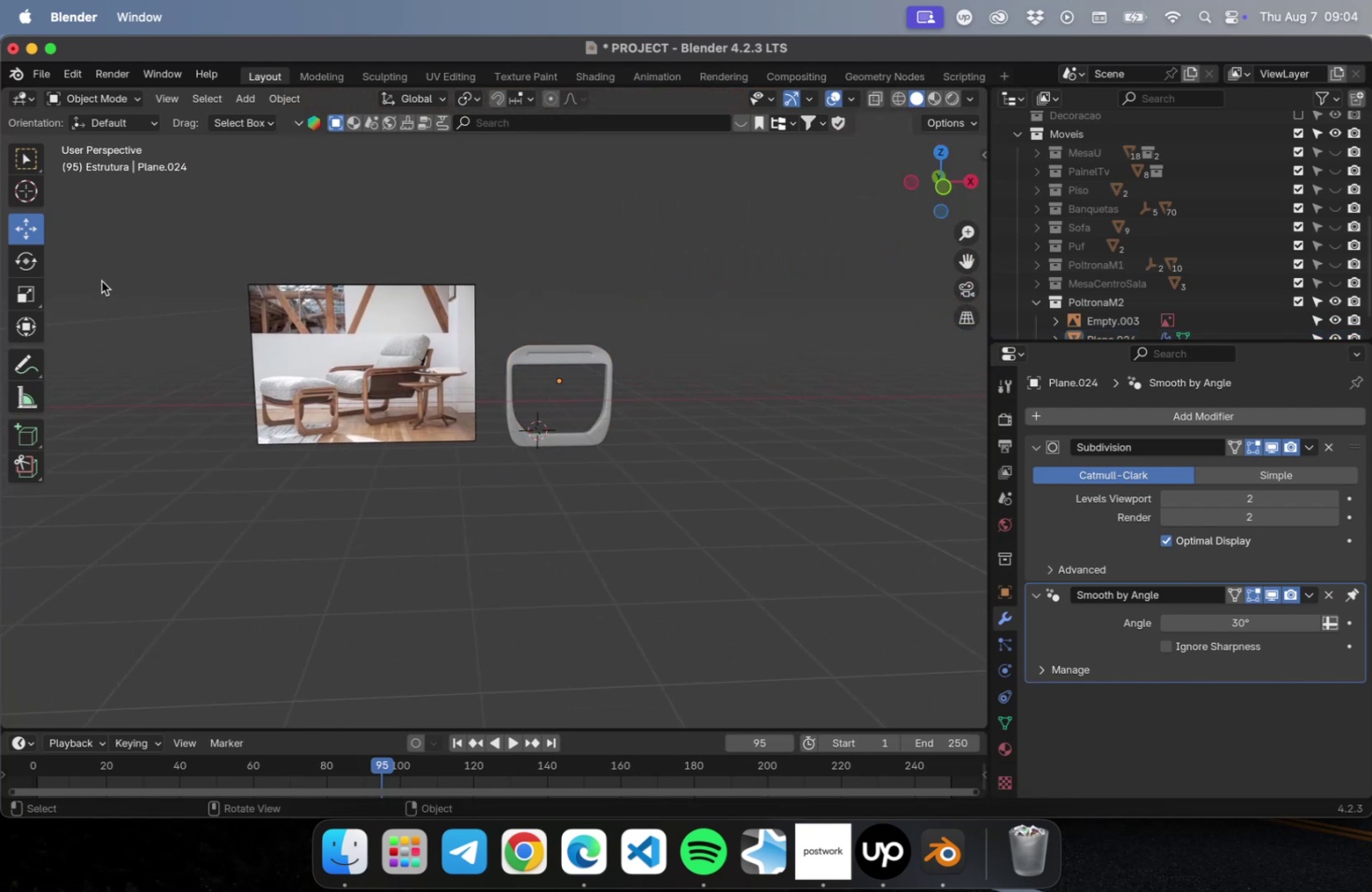 
key(Meta+CommandLeft)
 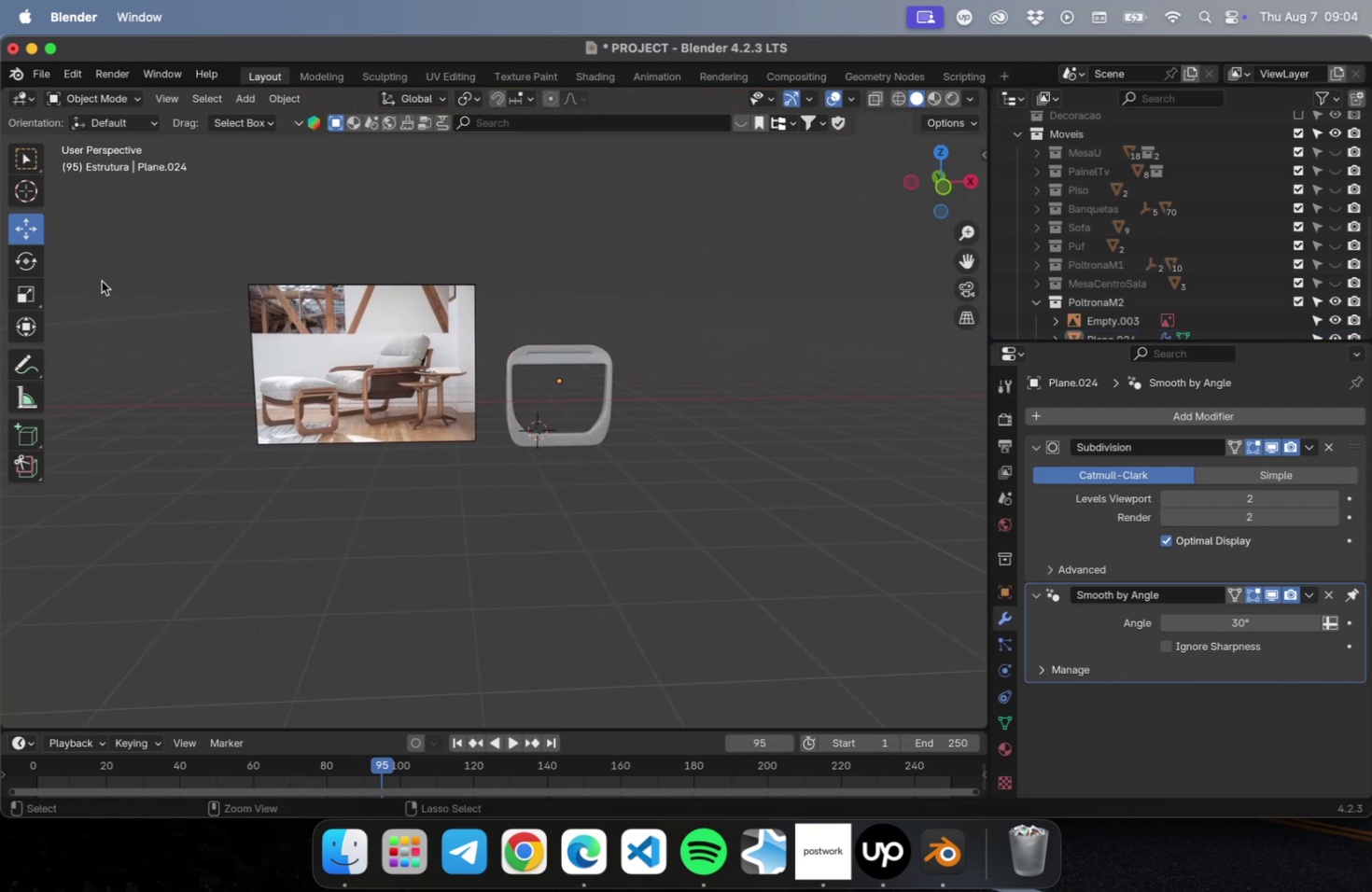 
key(Meta+S)
 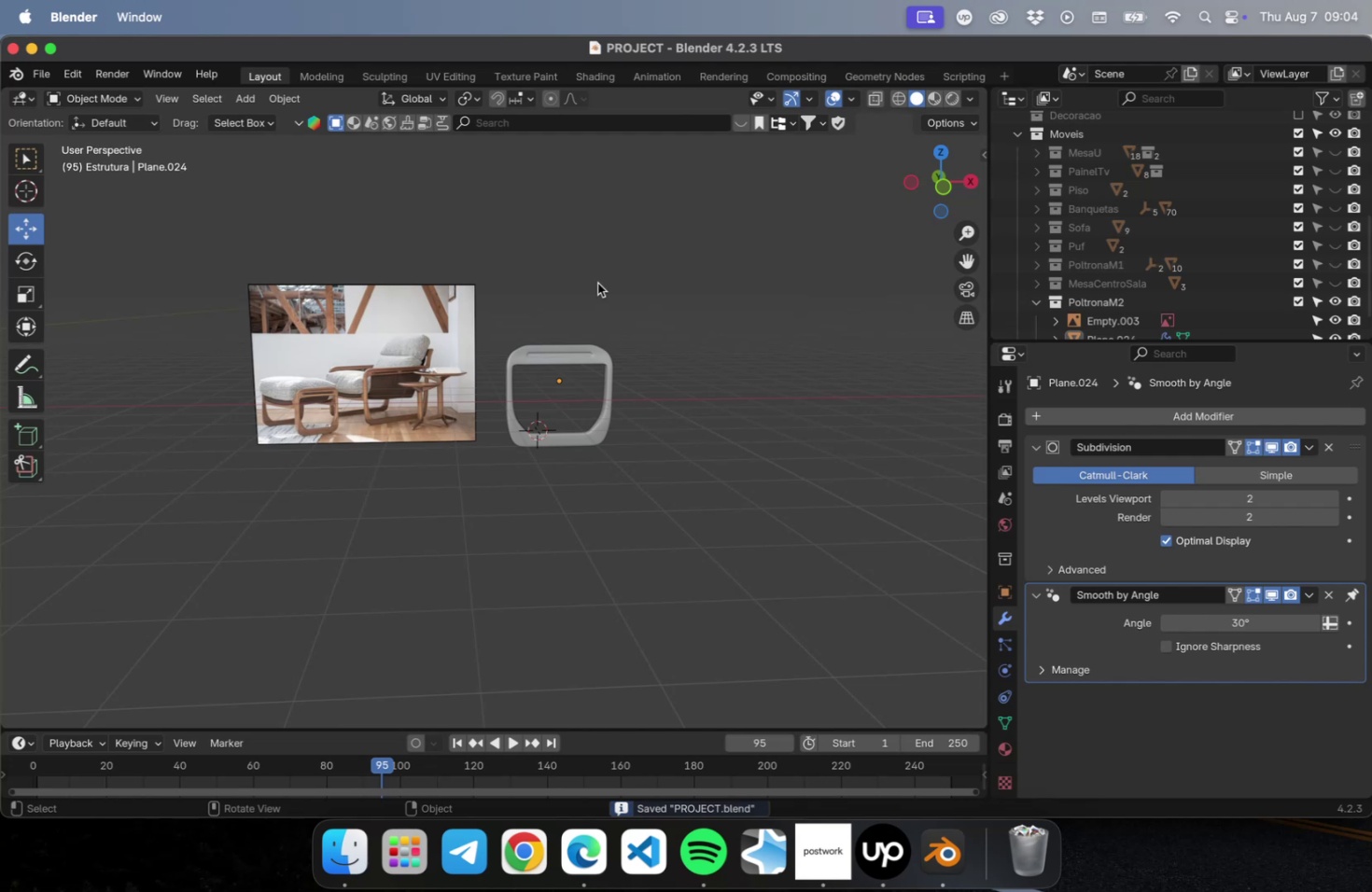 
left_click_drag(start_coordinate=[587, 287], to_coordinate=[572, 499])
 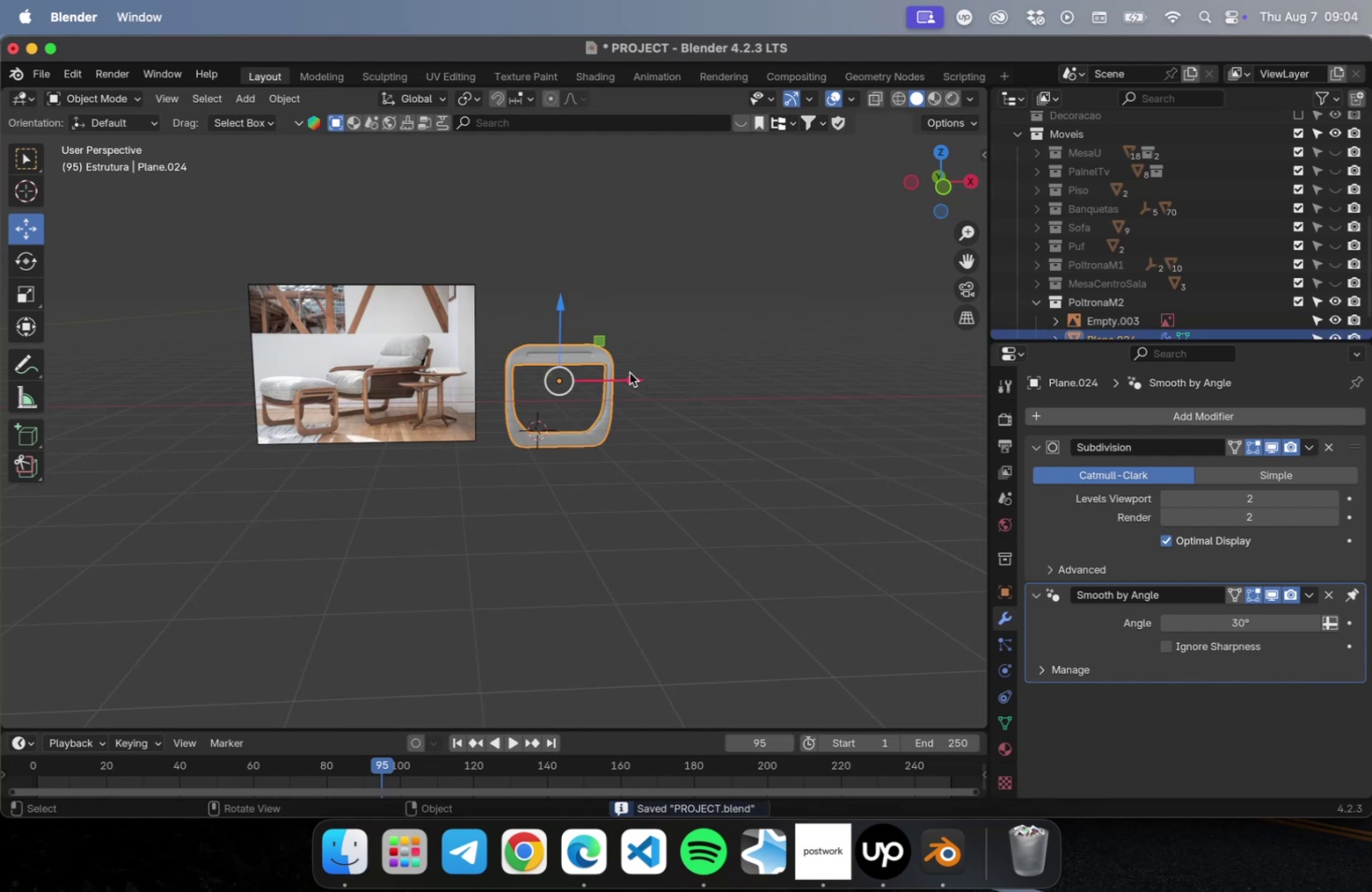 
left_click_drag(start_coordinate=[627, 377], to_coordinate=[983, 382])
 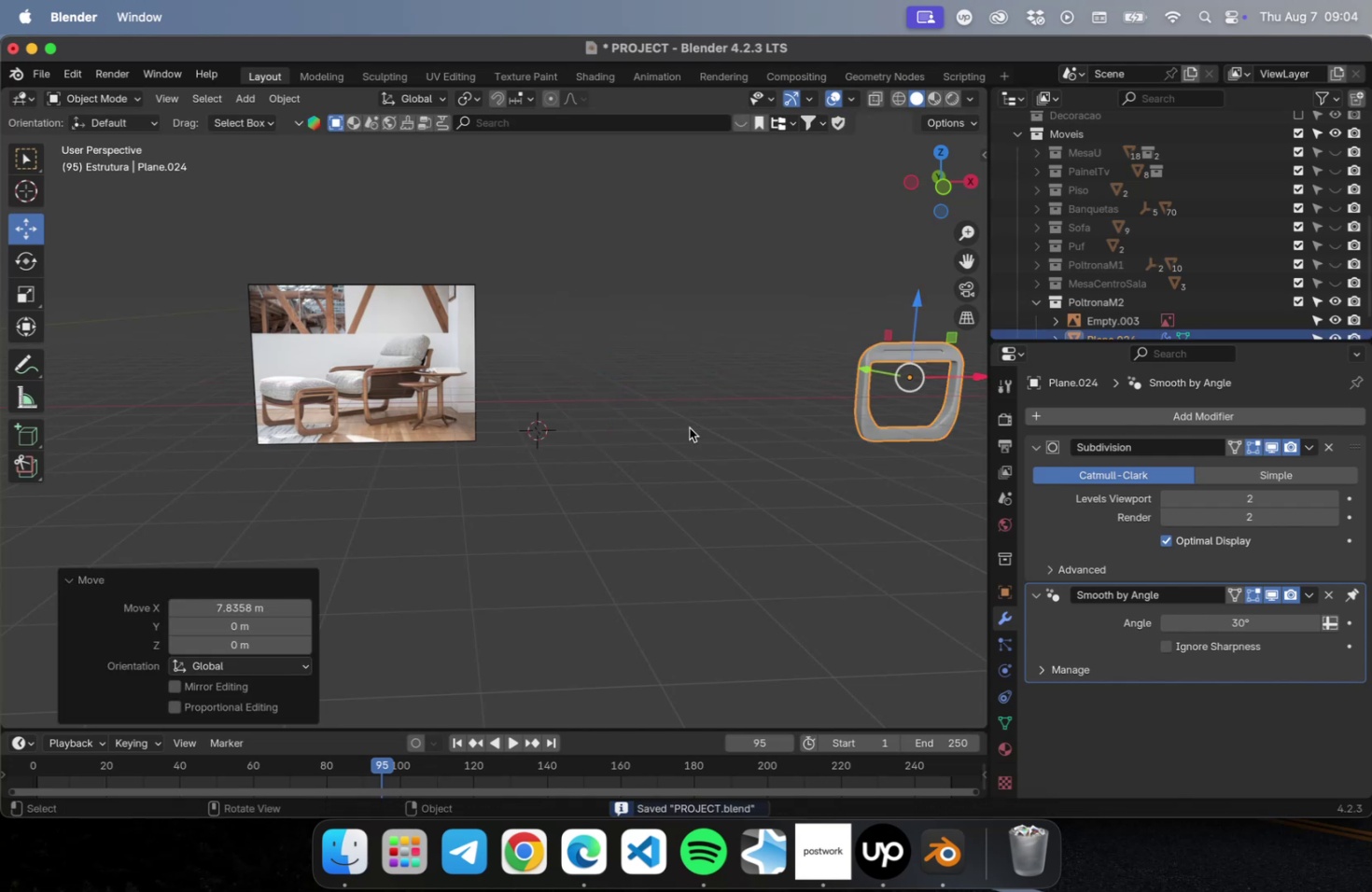 
key(NumLock)
 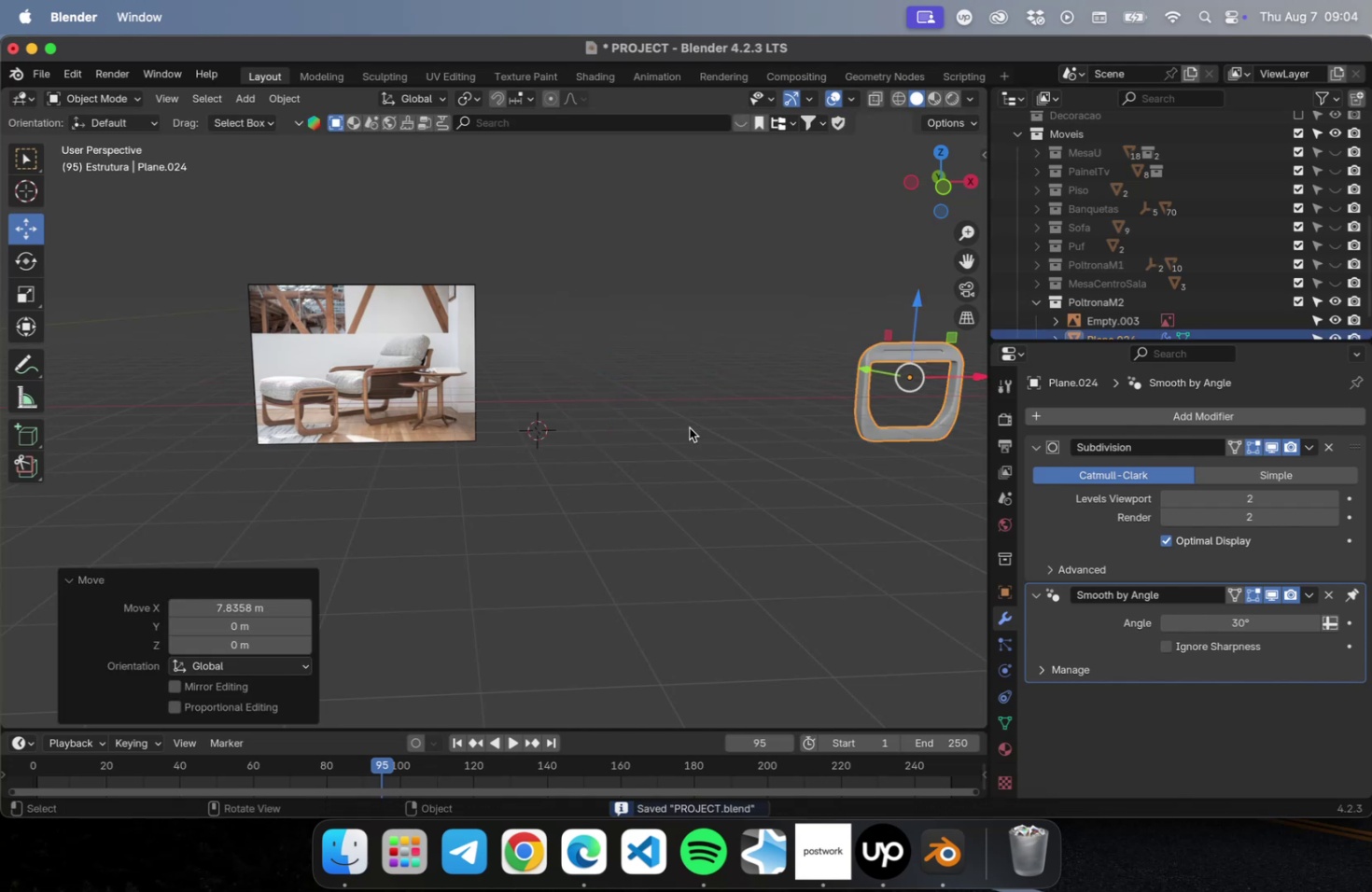 
key(Numpad1)
 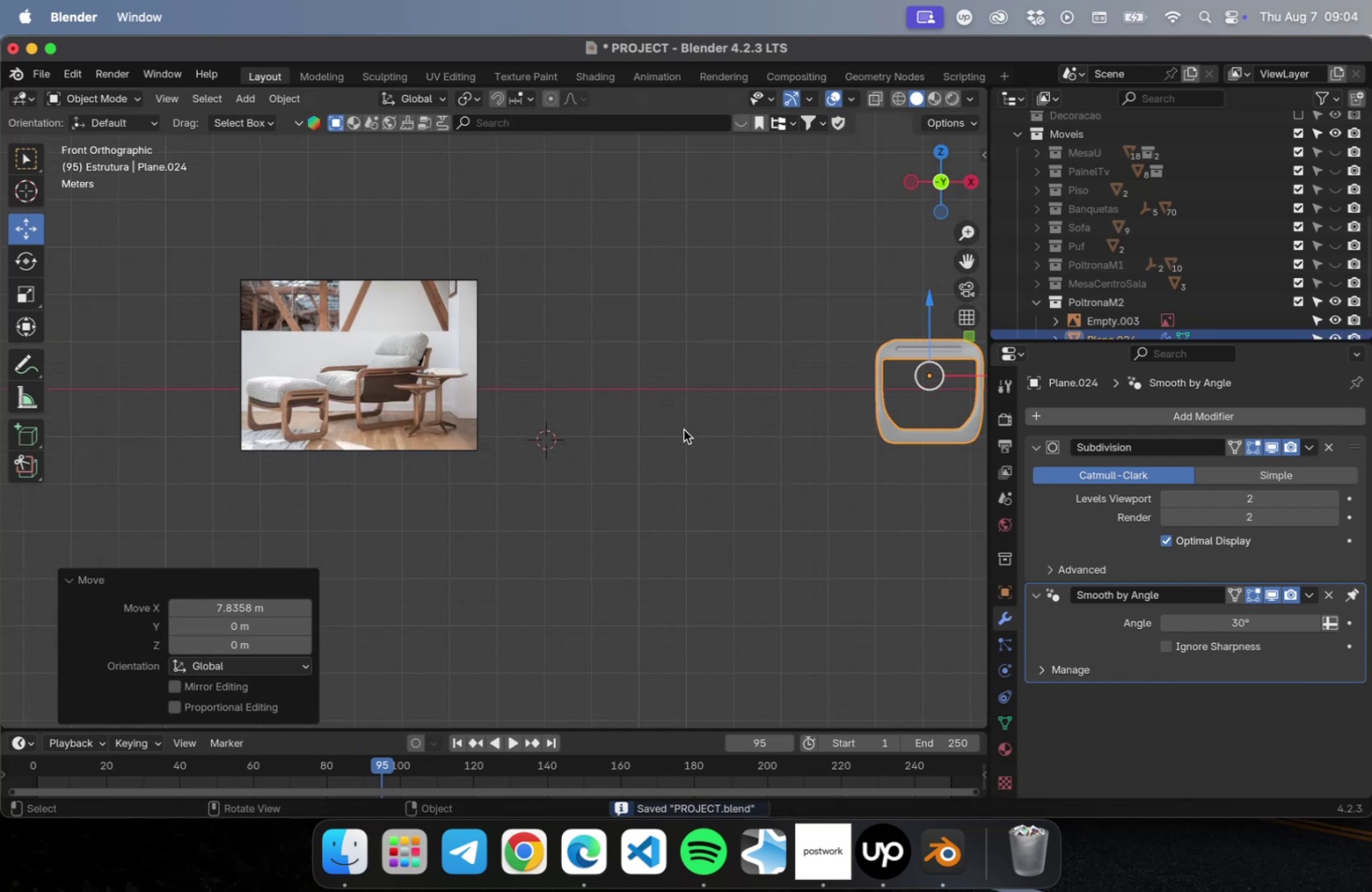 
scroll: coordinate [683, 429], scroll_direction: up, amount: 15.0
 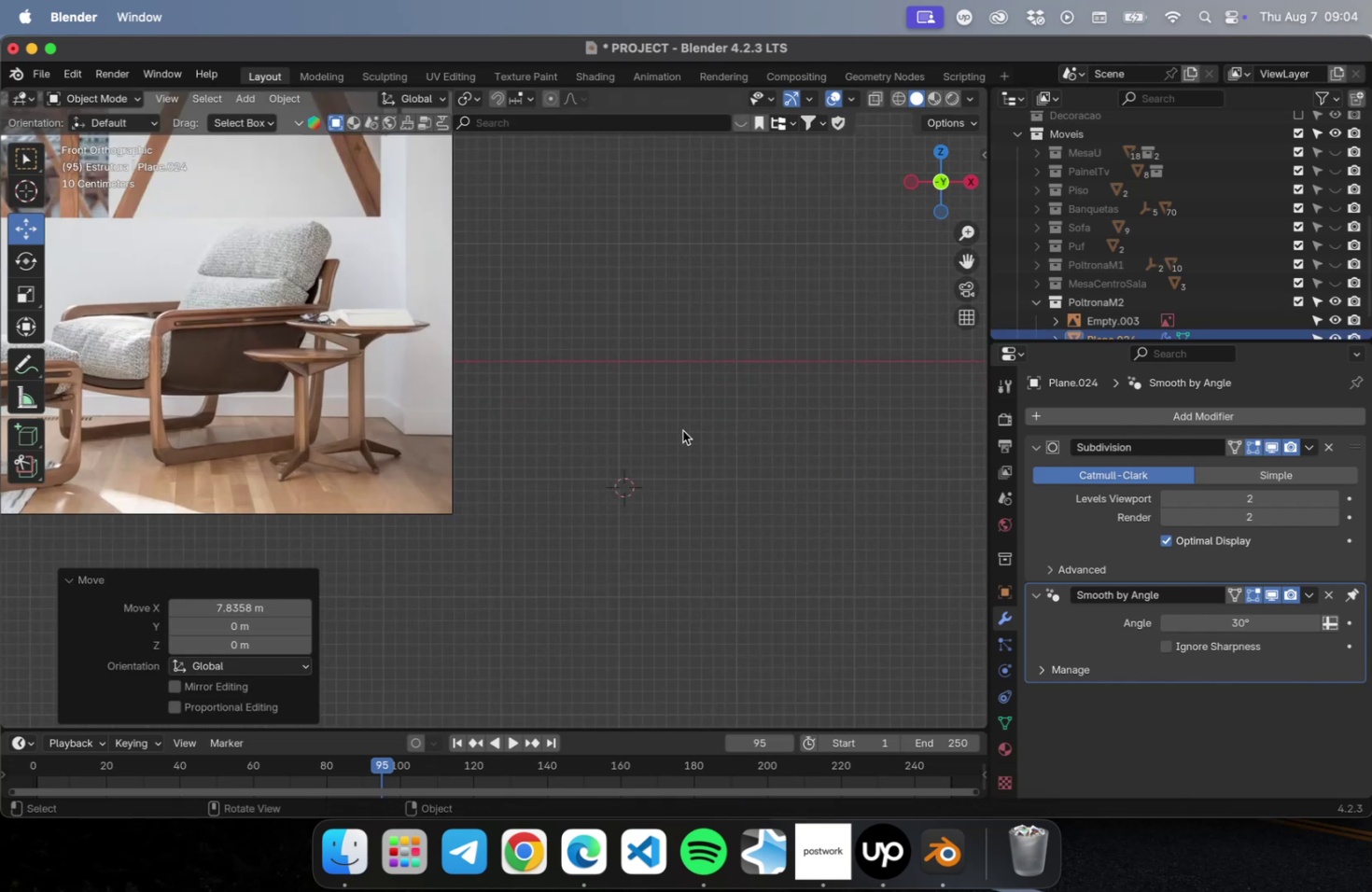 
hold_key(key=ShiftLeft, duration=0.46)
 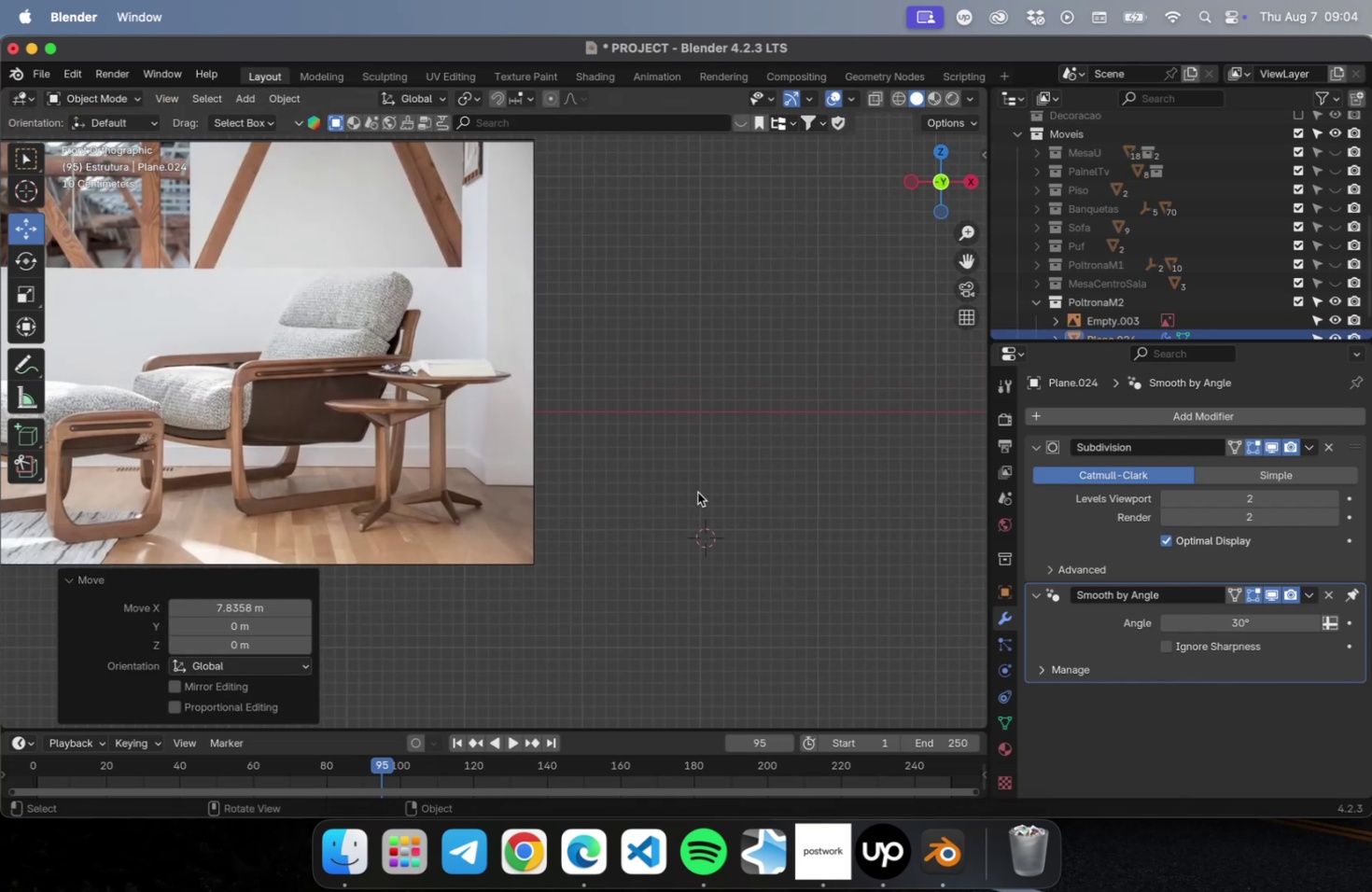 
left_click([697, 492])
 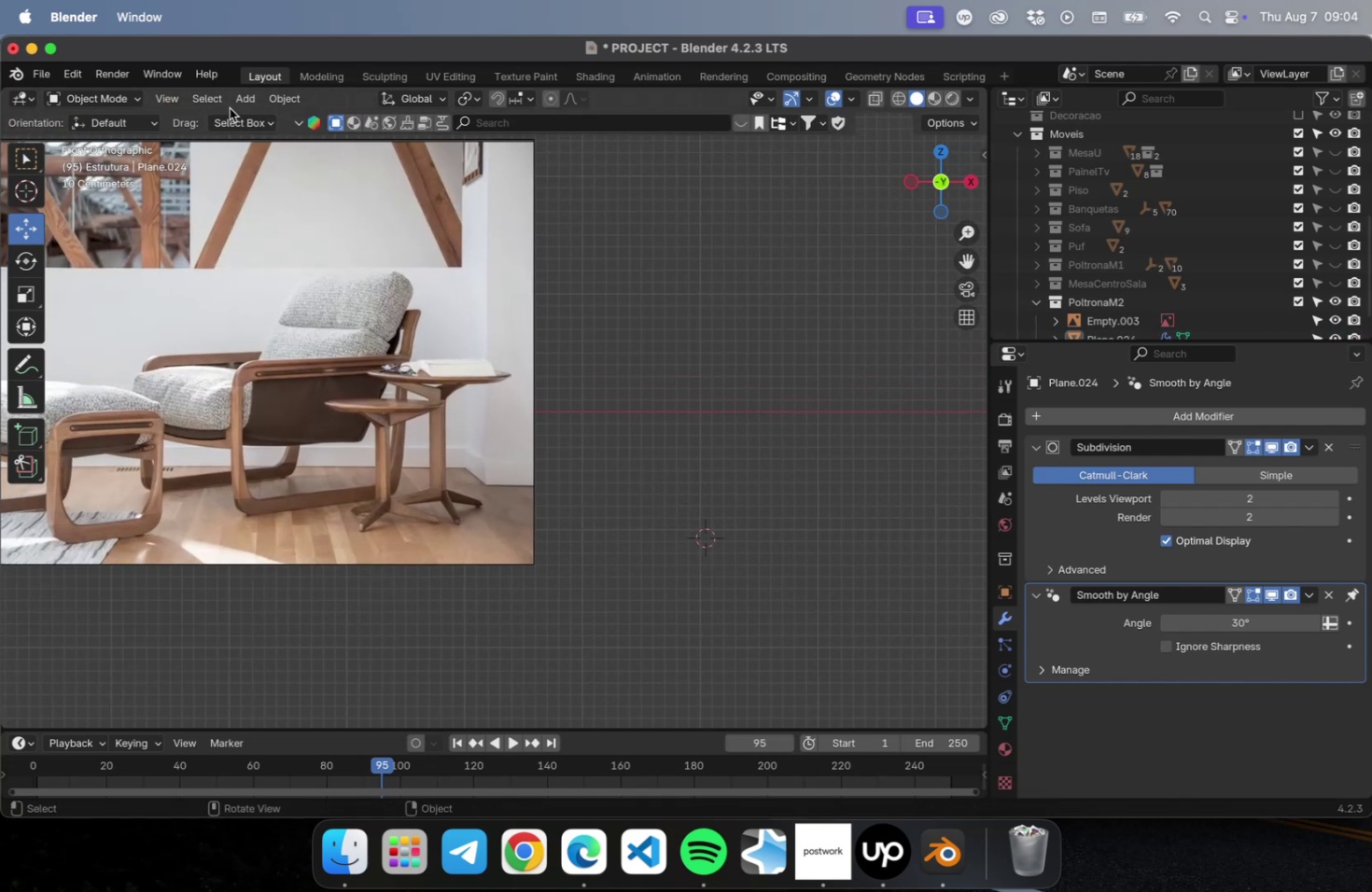 
left_click([234, 102])
 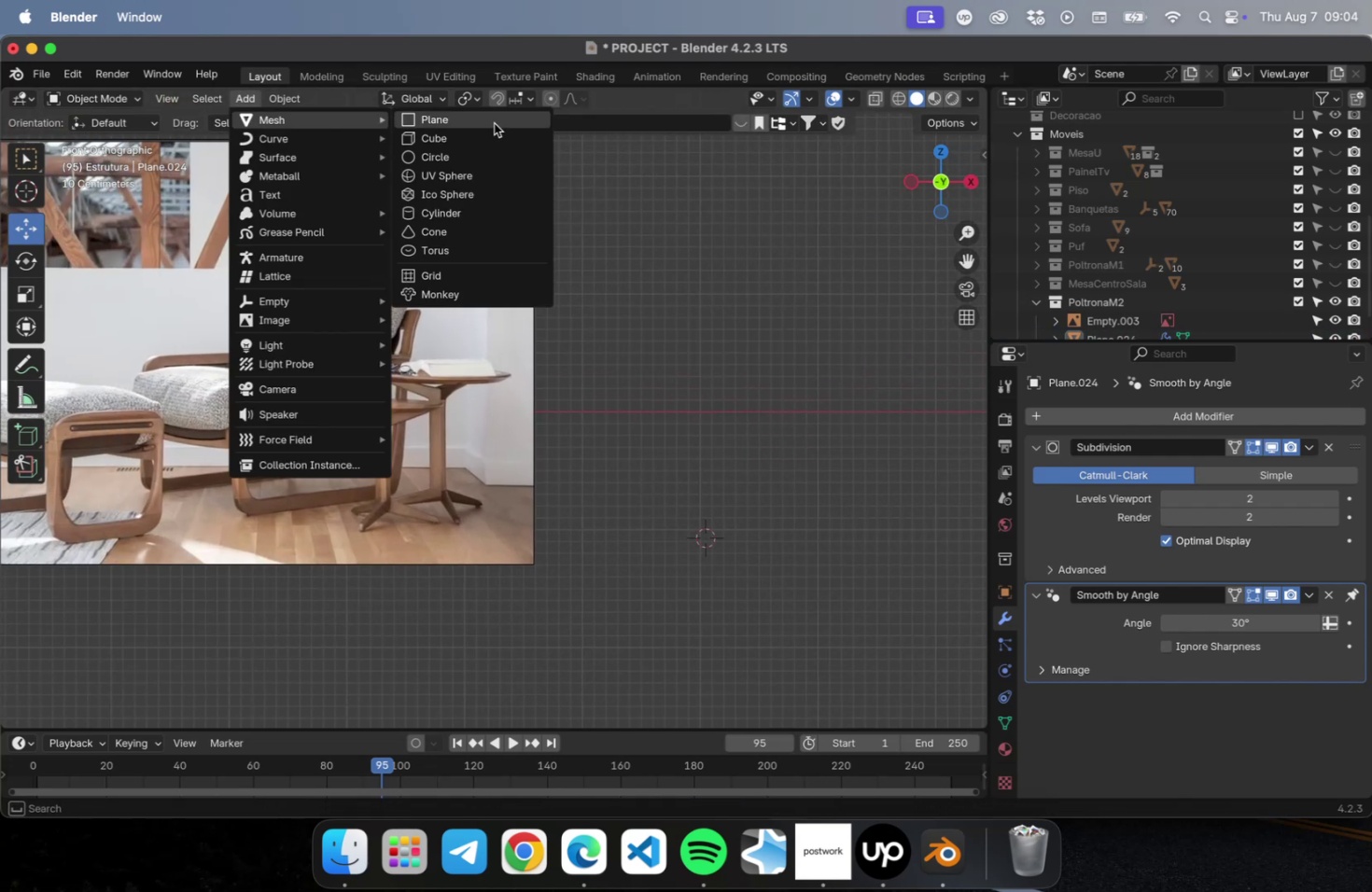 
left_click([494, 123])
 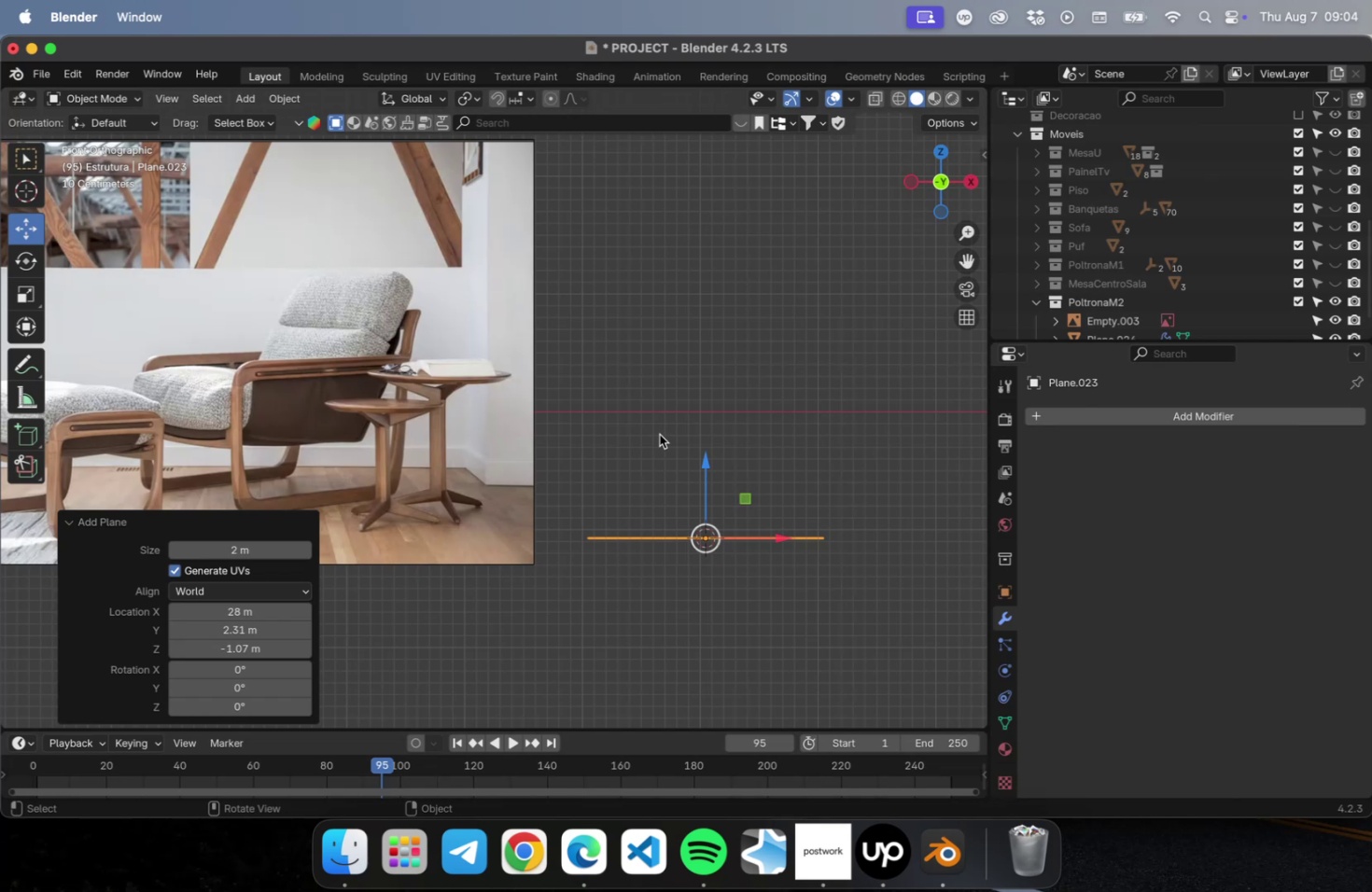 
type(RX90)
 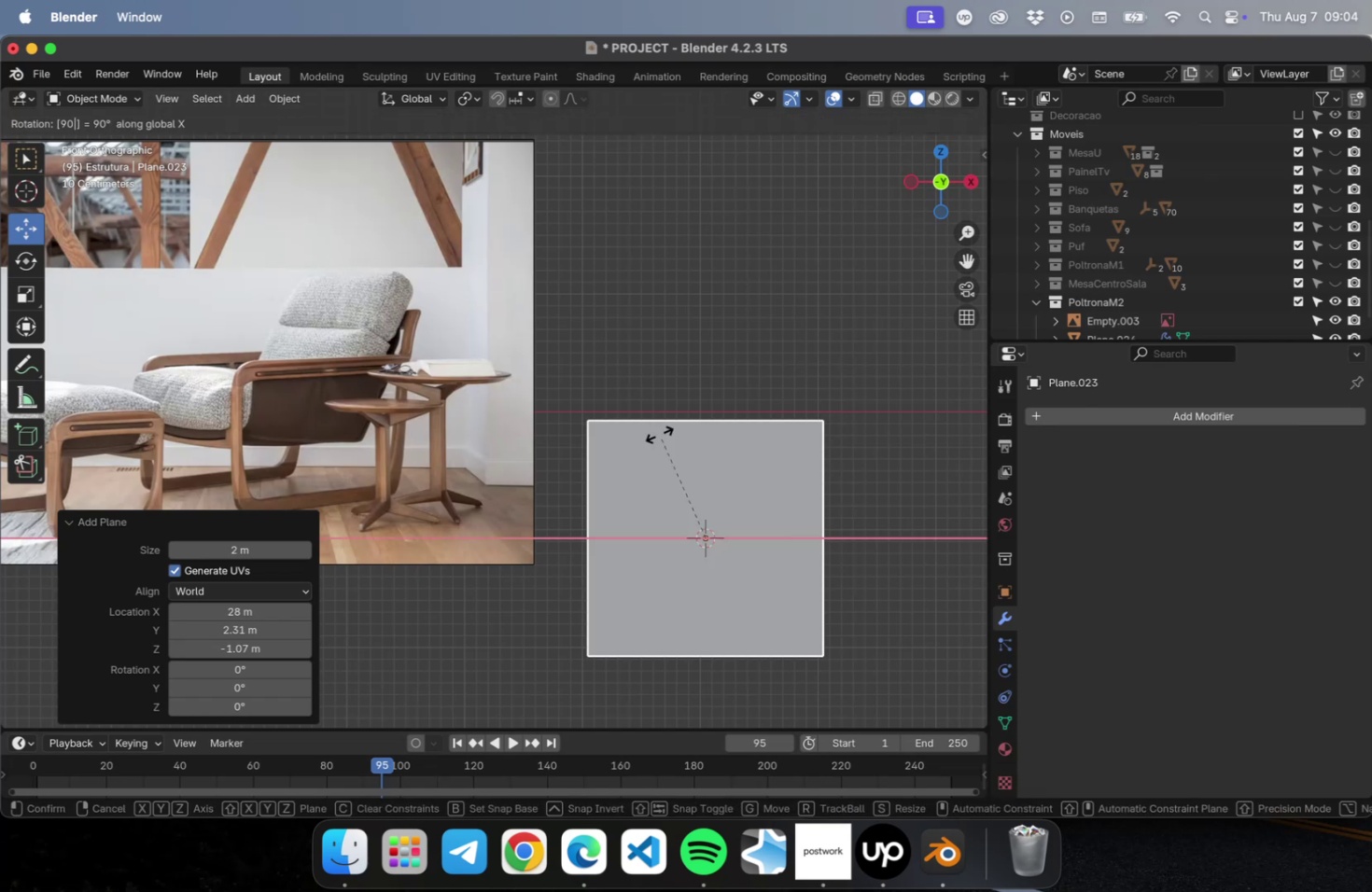 
key(Enter)
 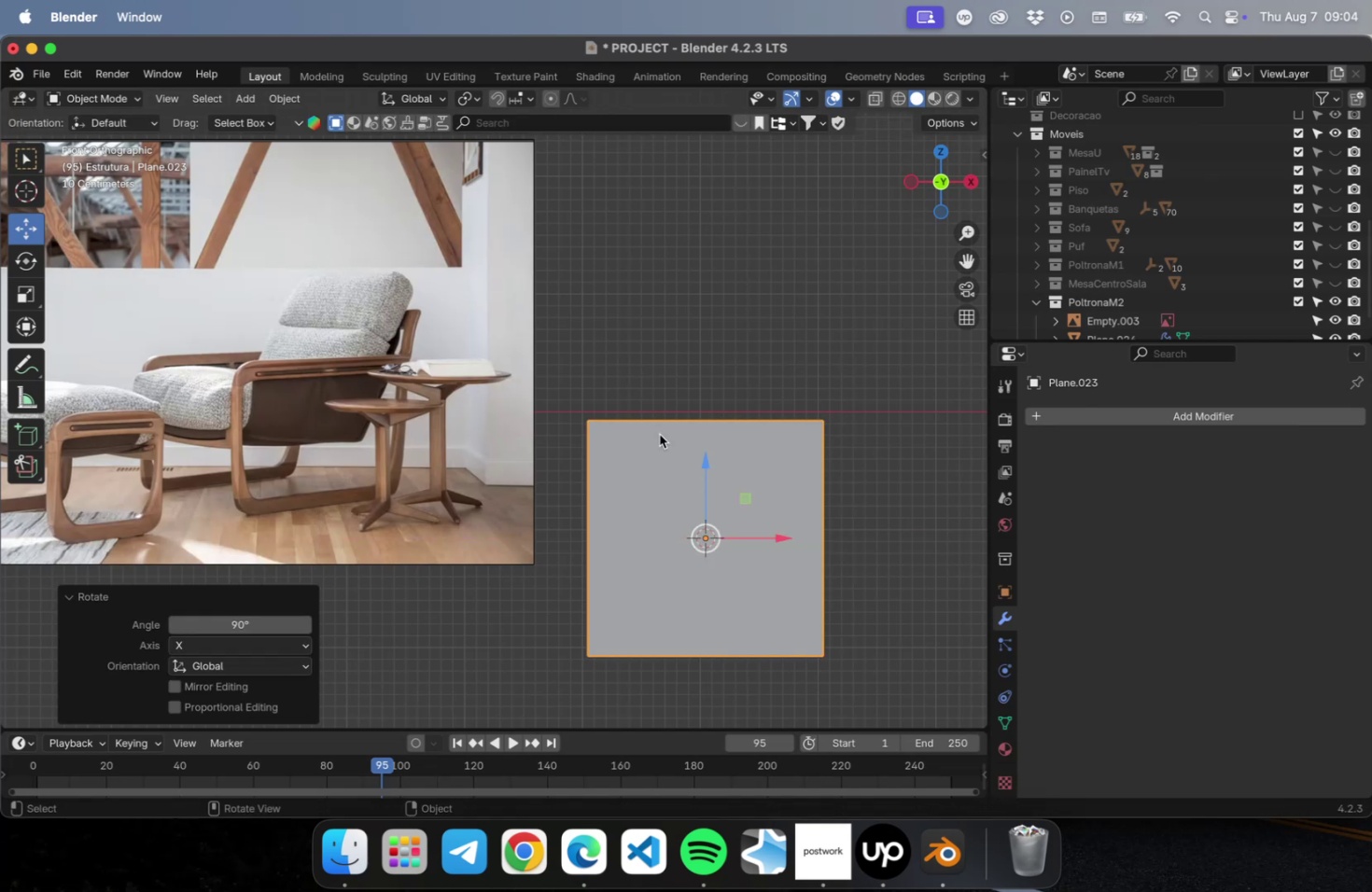 
scroll: coordinate [659, 434], scroll_direction: down, amount: 5.0
 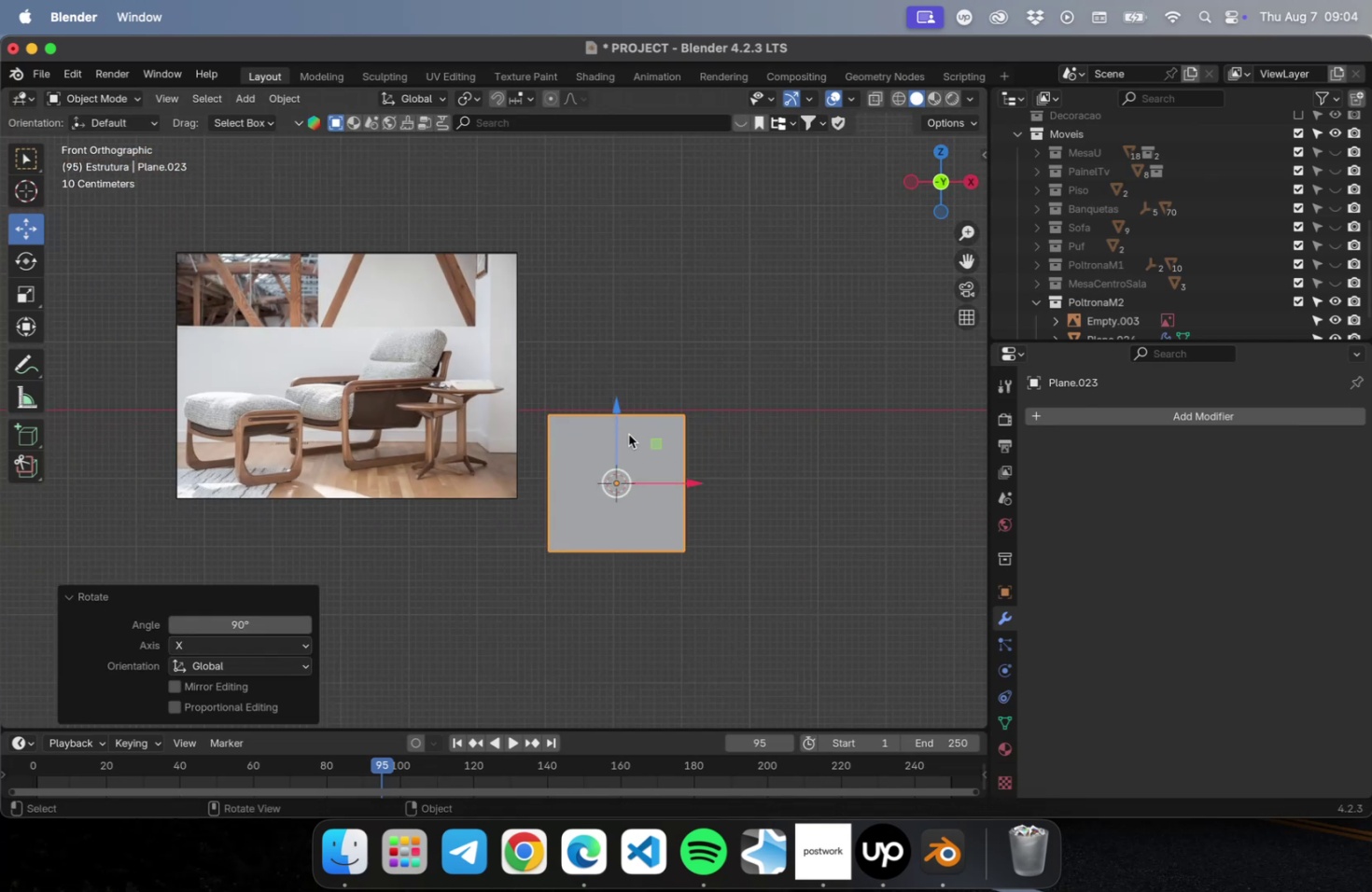 
left_click_drag(start_coordinate=[623, 426], to_coordinate=[605, 392])
 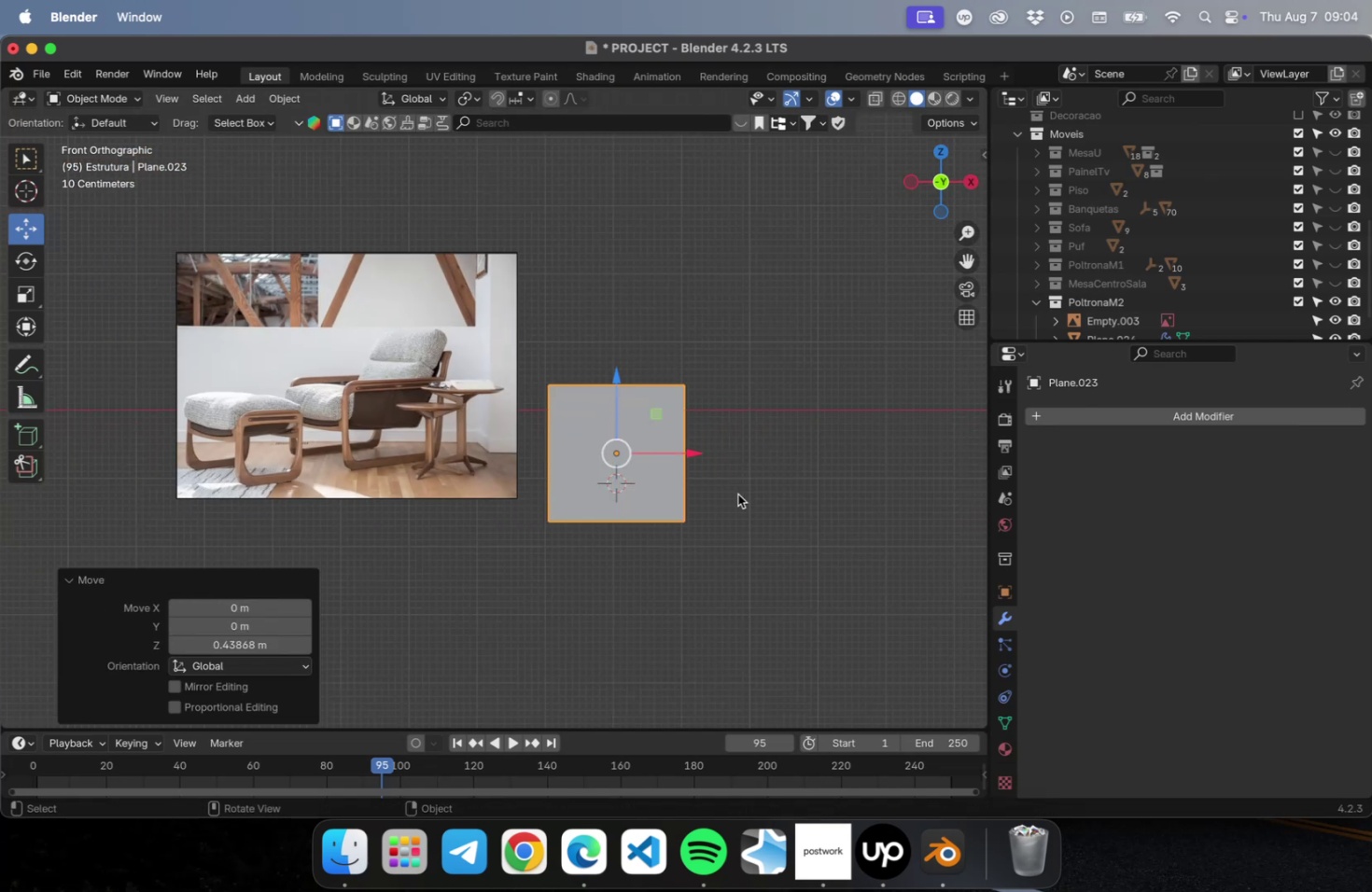 
key(Tab)
 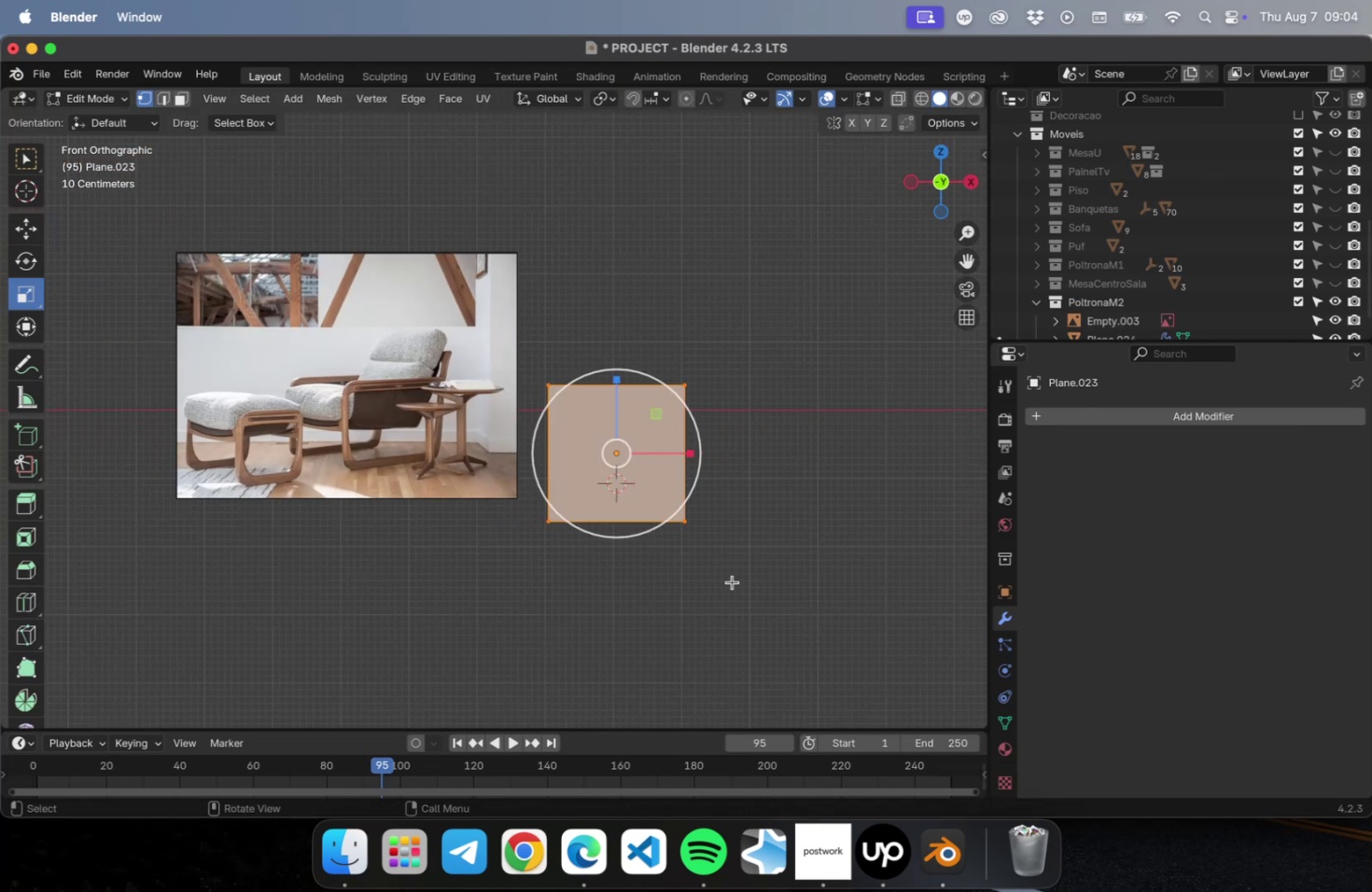 
left_click_drag(start_coordinate=[731, 584], to_coordinate=[647, 300])
 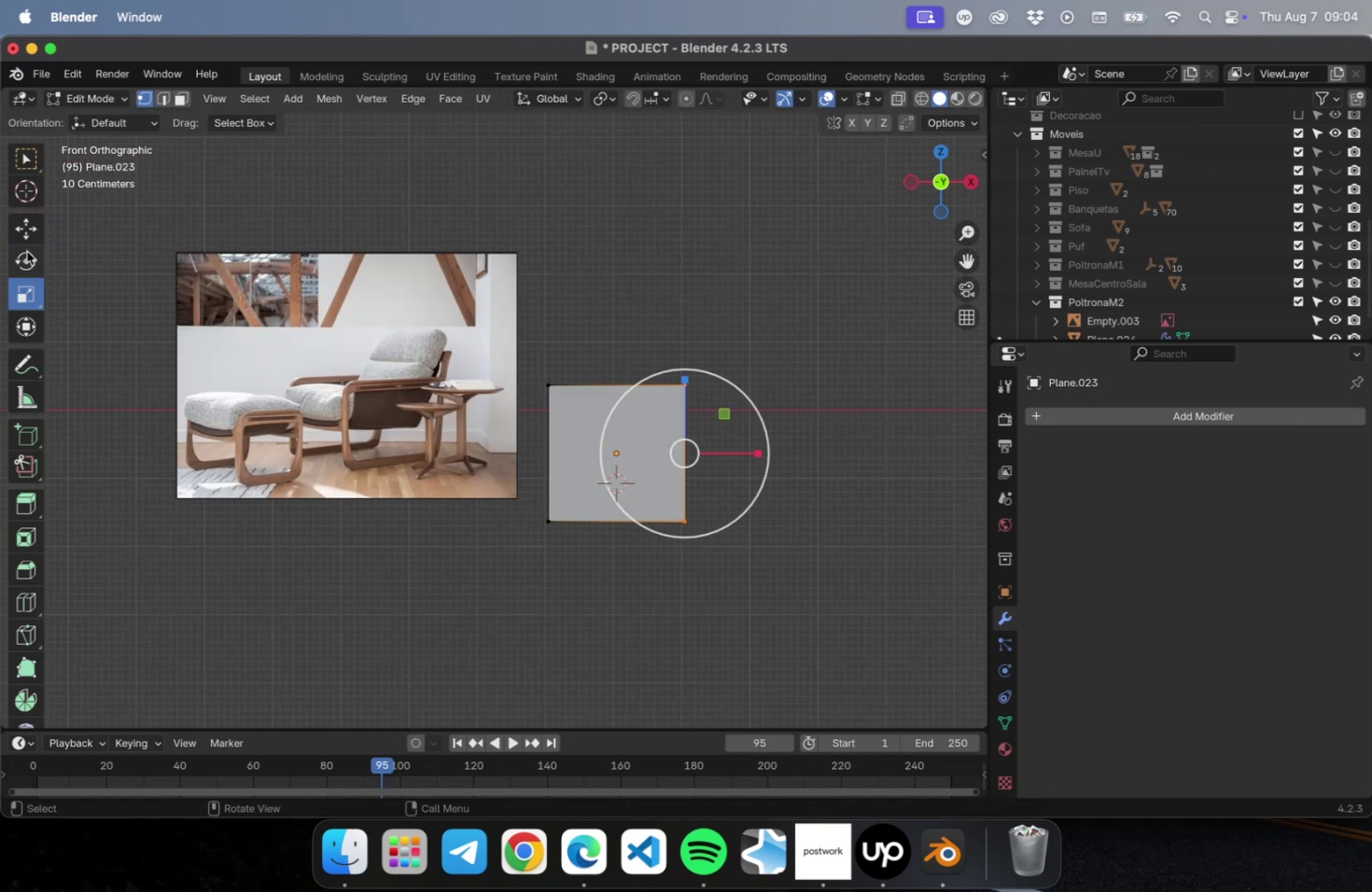 
left_click([26, 231])
 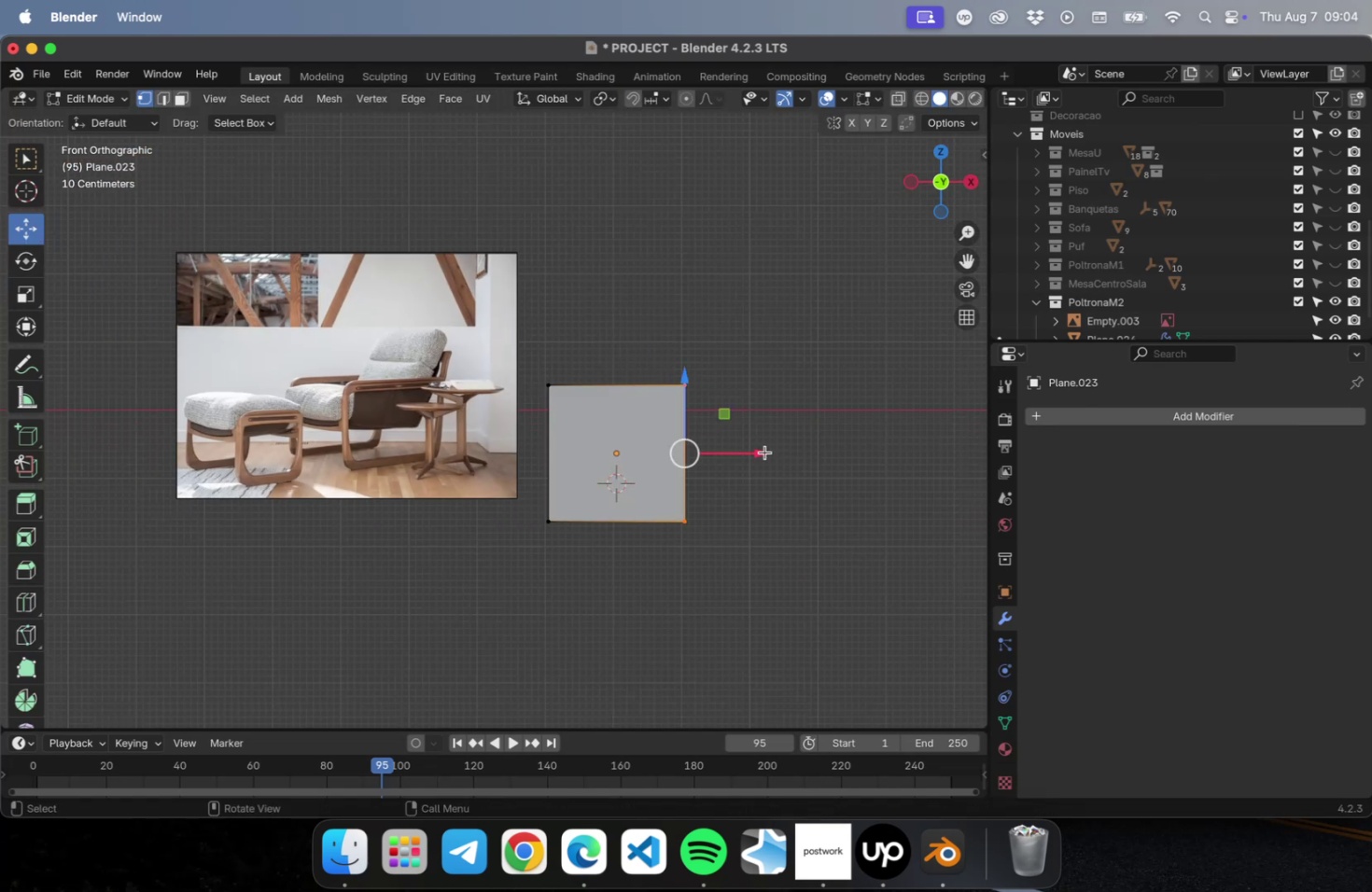 
left_click_drag(start_coordinate=[758, 452], to_coordinate=[916, 455])
 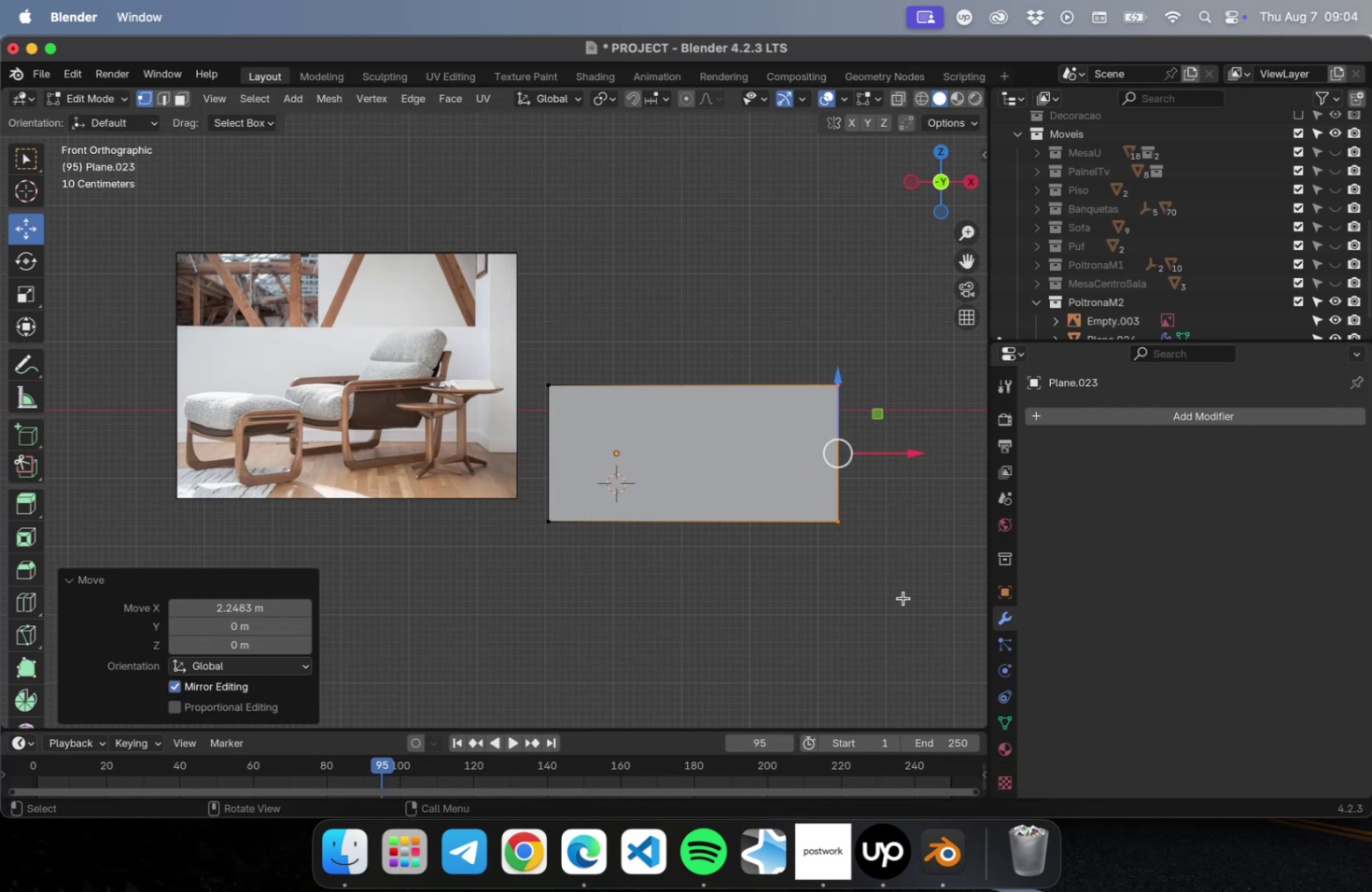 
left_click_drag(start_coordinate=[903, 611], to_coordinate=[526, 496])
 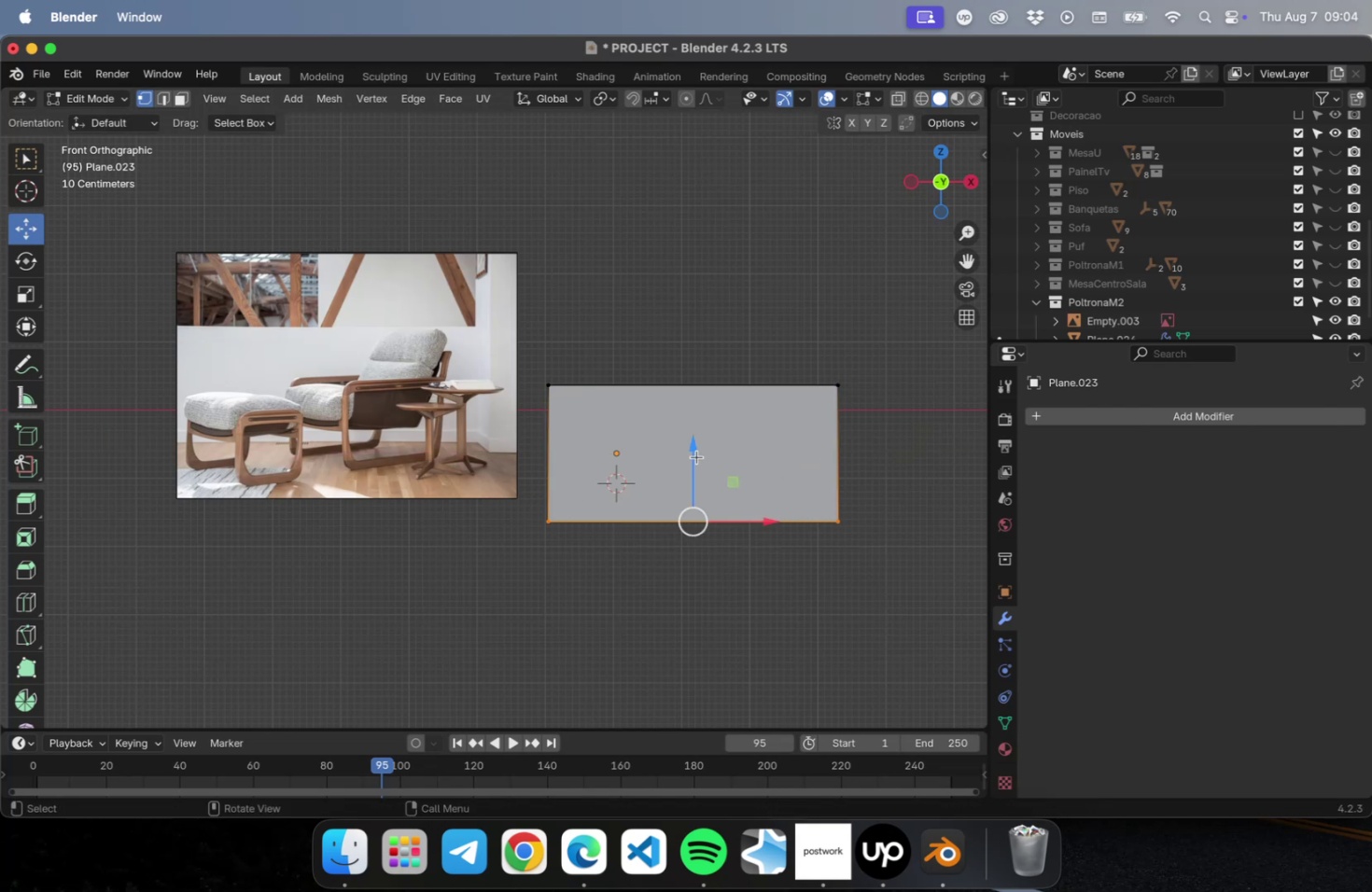 
left_click_drag(start_coordinate=[691, 453], to_coordinate=[673, 345])
 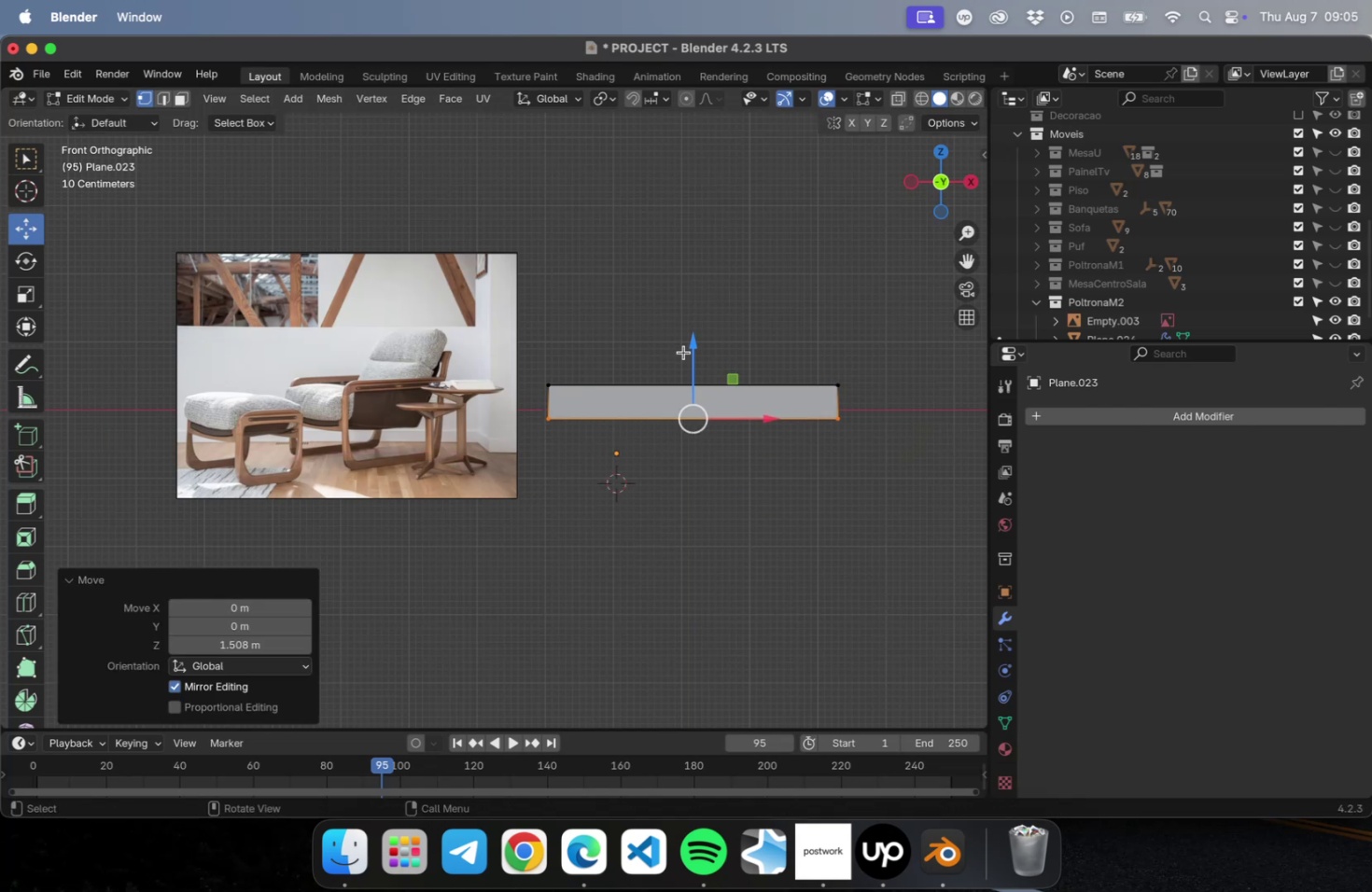 
scroll: coordinate [767, 390], scroll_direction: up, amount: 3.0
 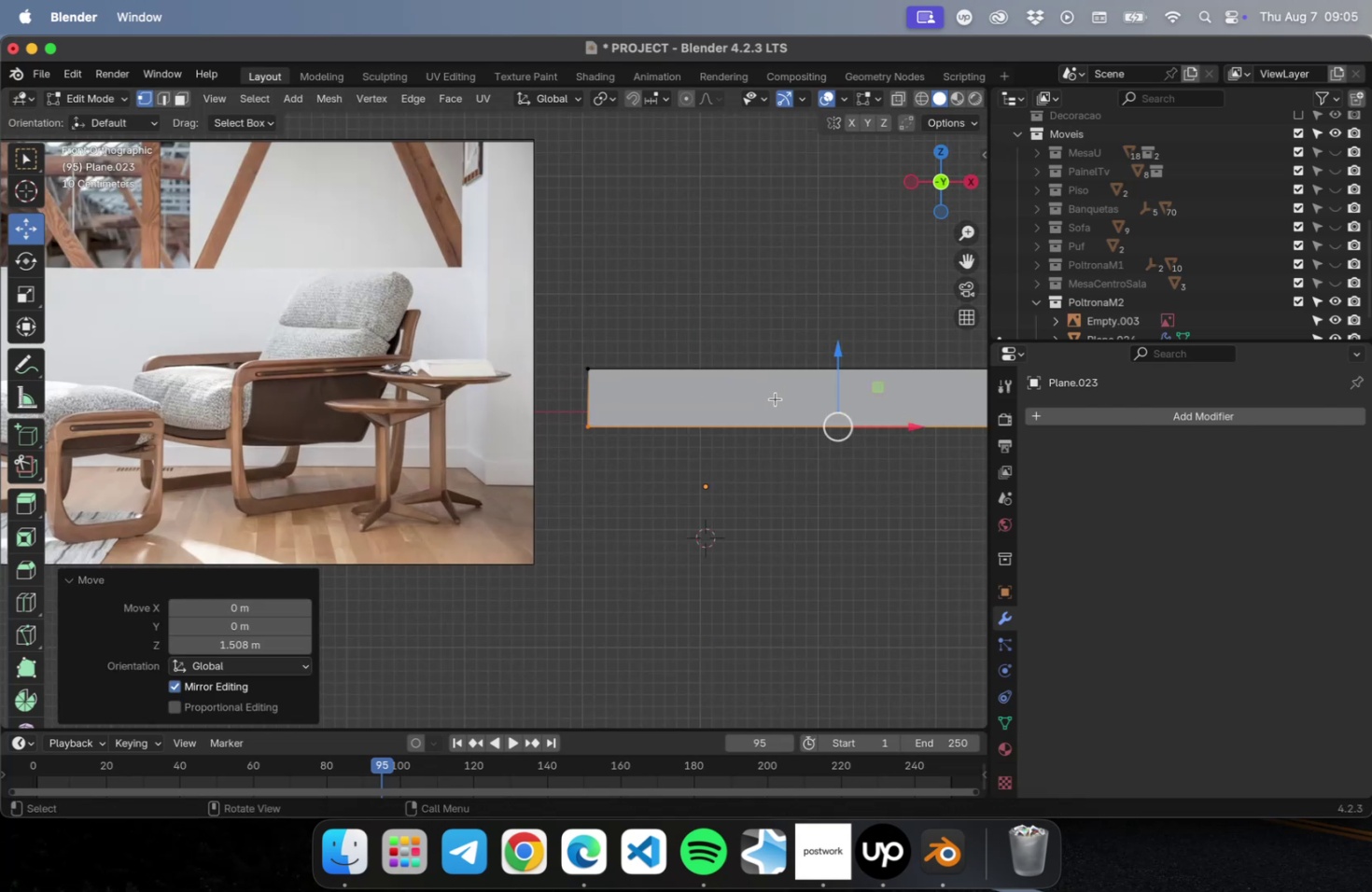 
hold_key(key=ShiftLeft, duration=0.37)
 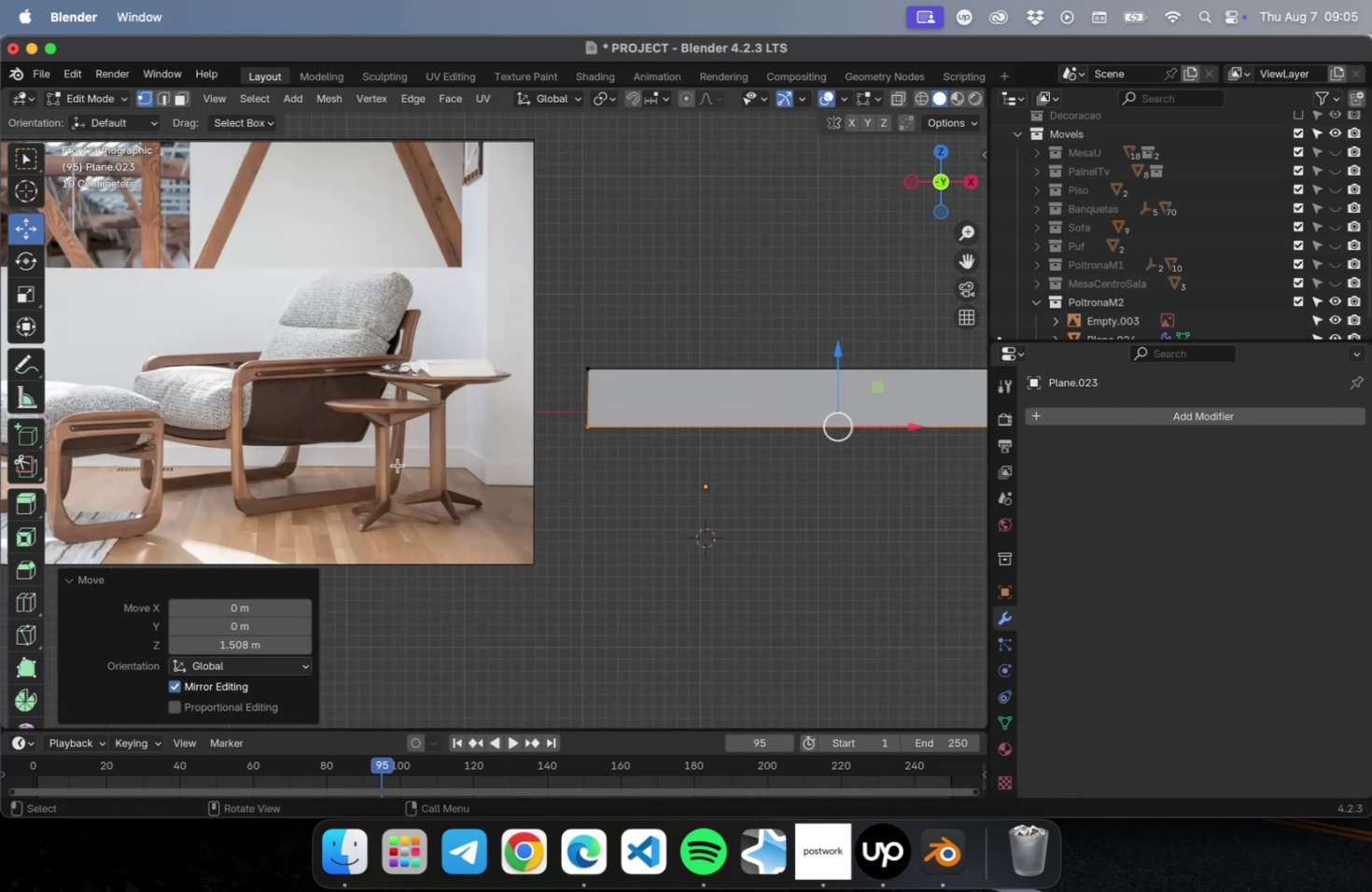 
hold_key(key=ShiftLeft, duration=3.26)
 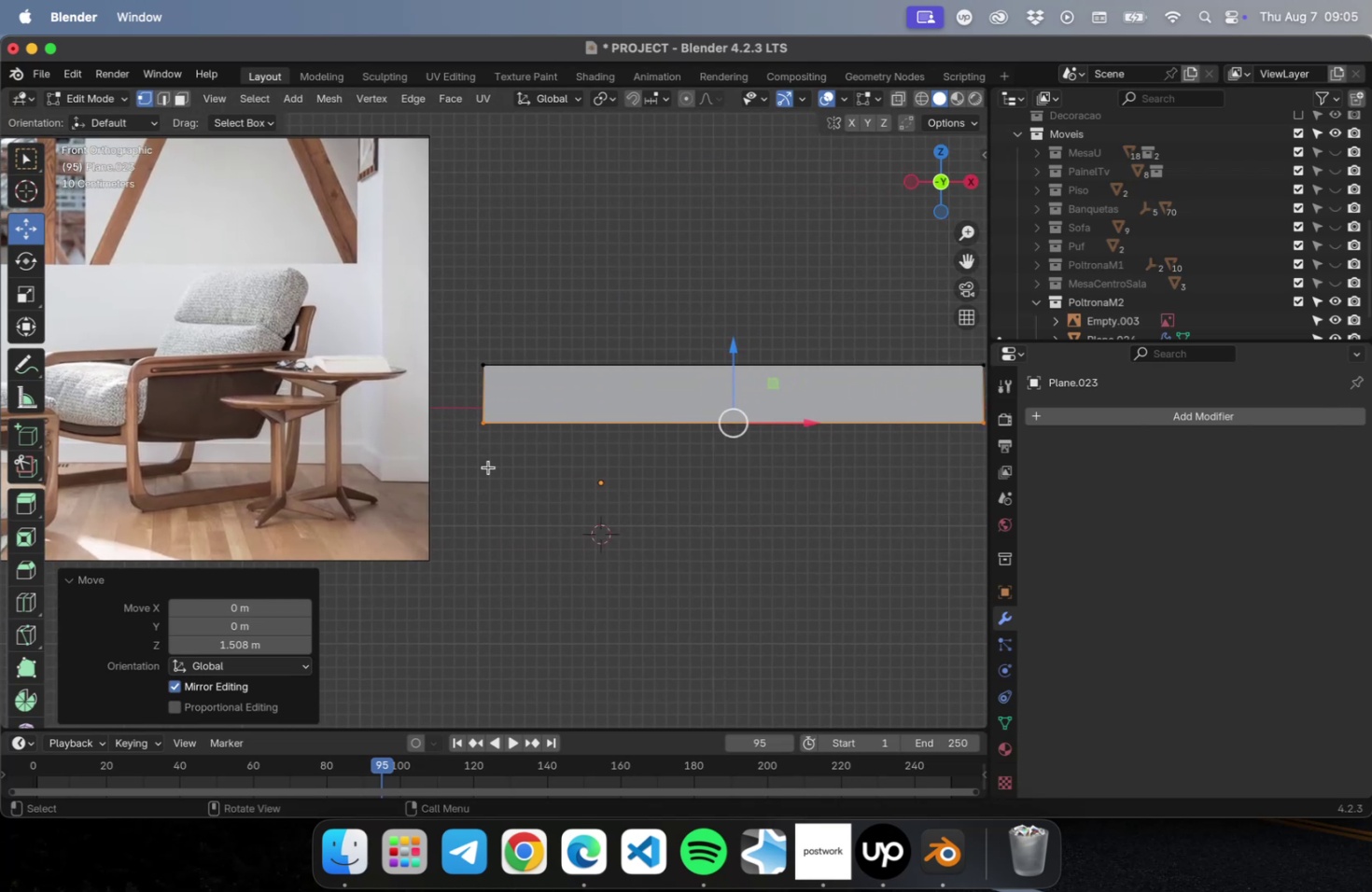 
key(Shift+ShiftLeft)
 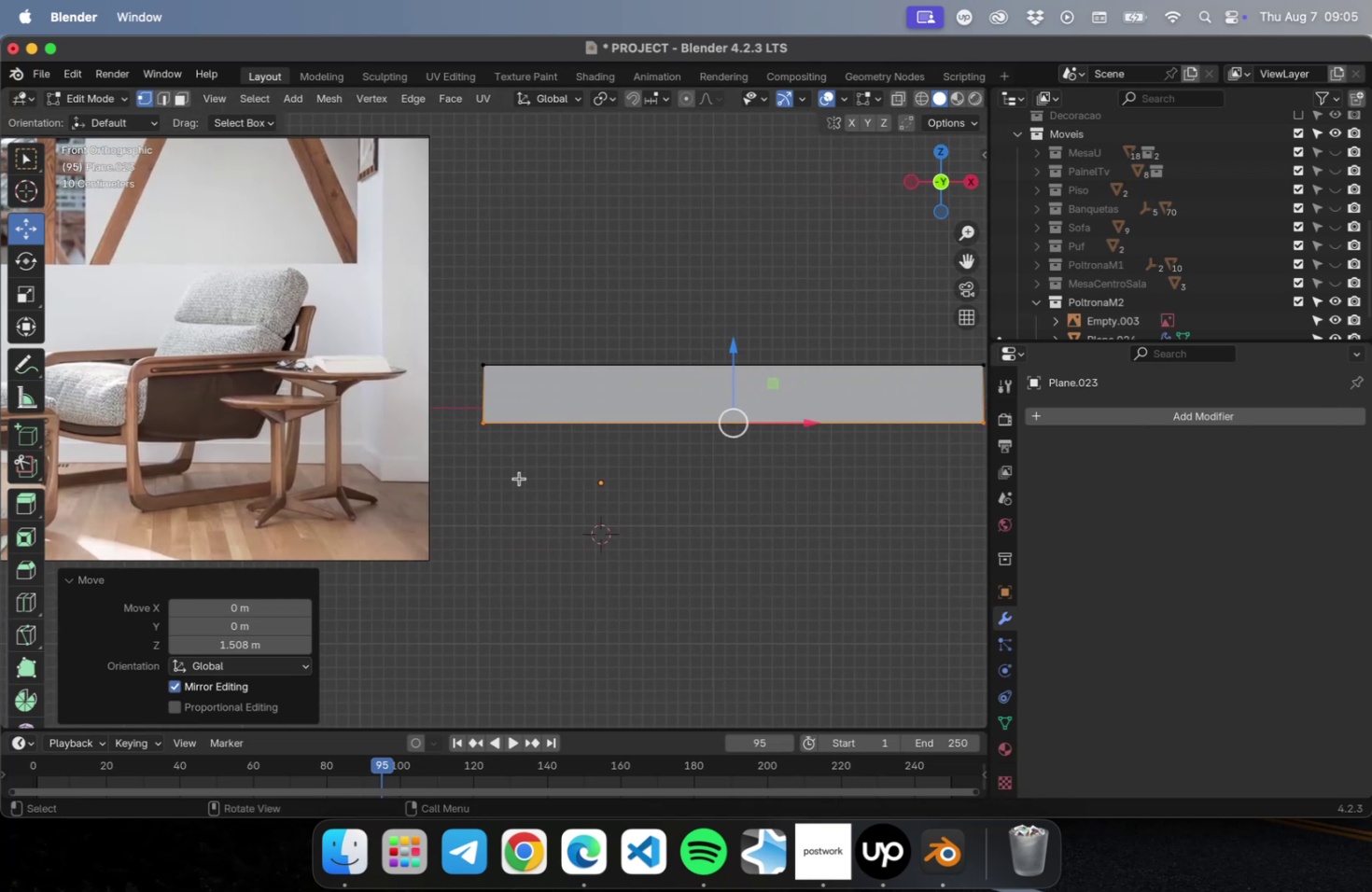 
scroll: coordinate [499, 509], scroll_direction: down, amount: 2.0
 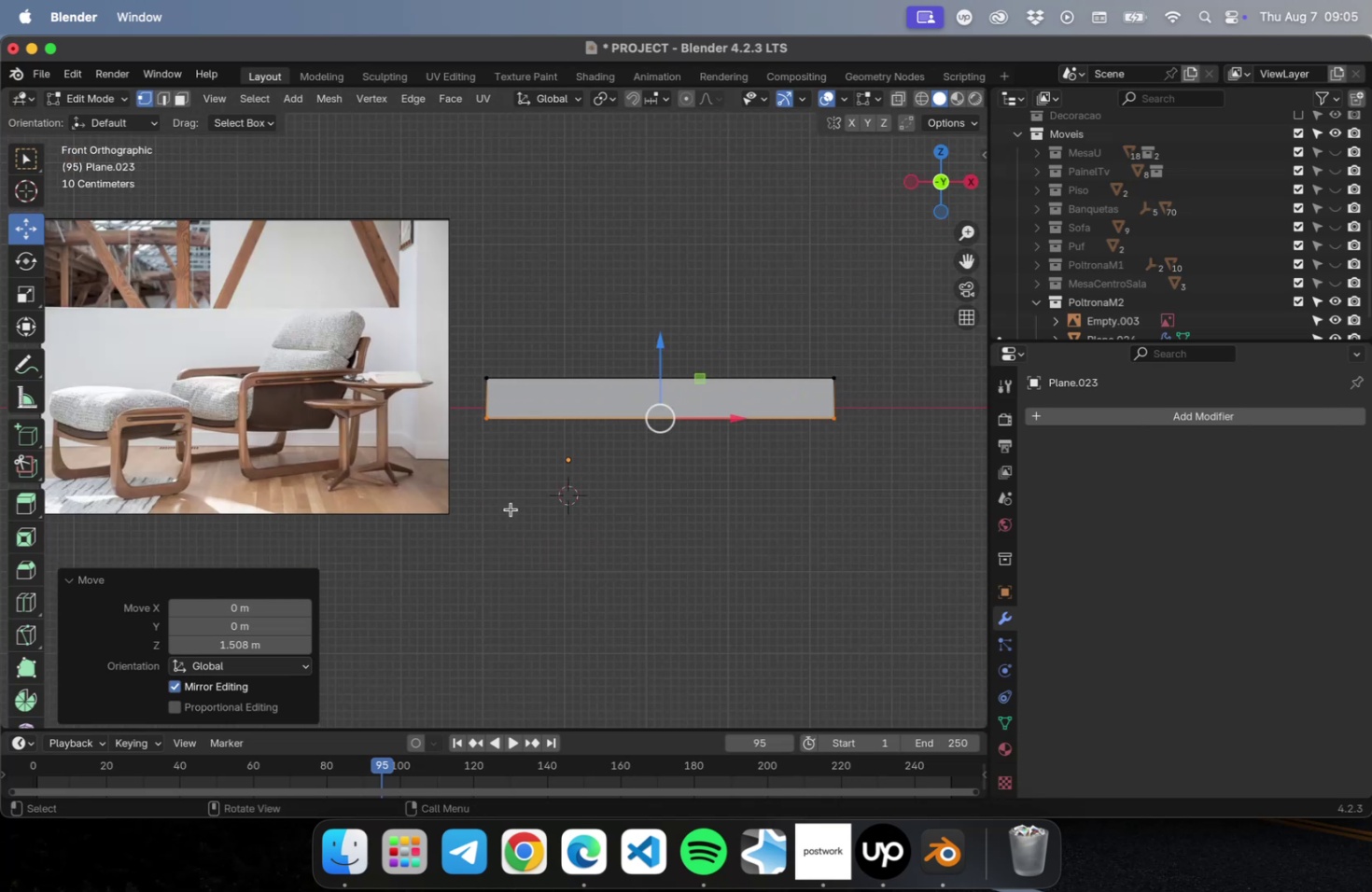 
hold_key(key=ShiftLeft, duration=0.5)
 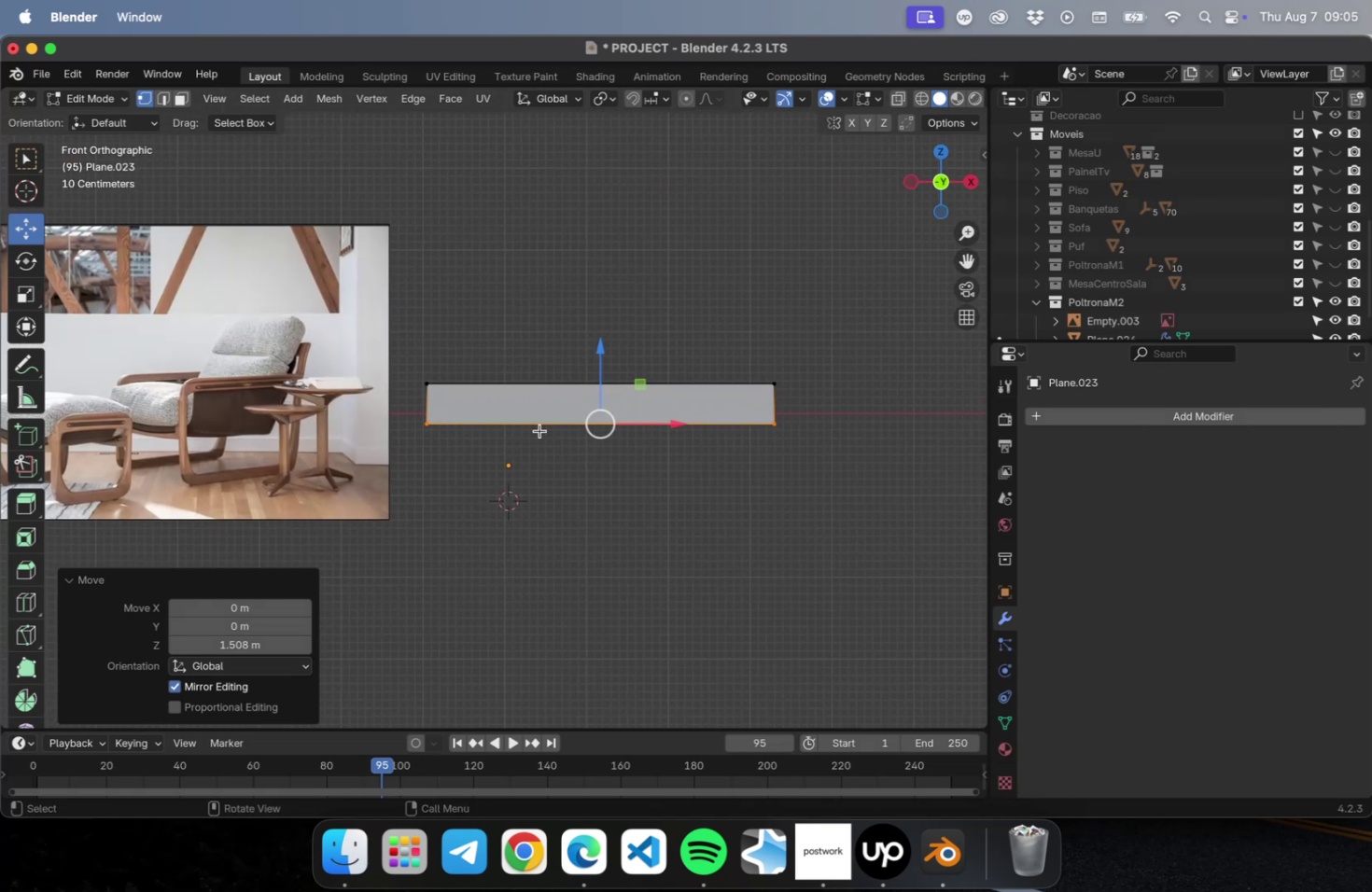 
key(2)
 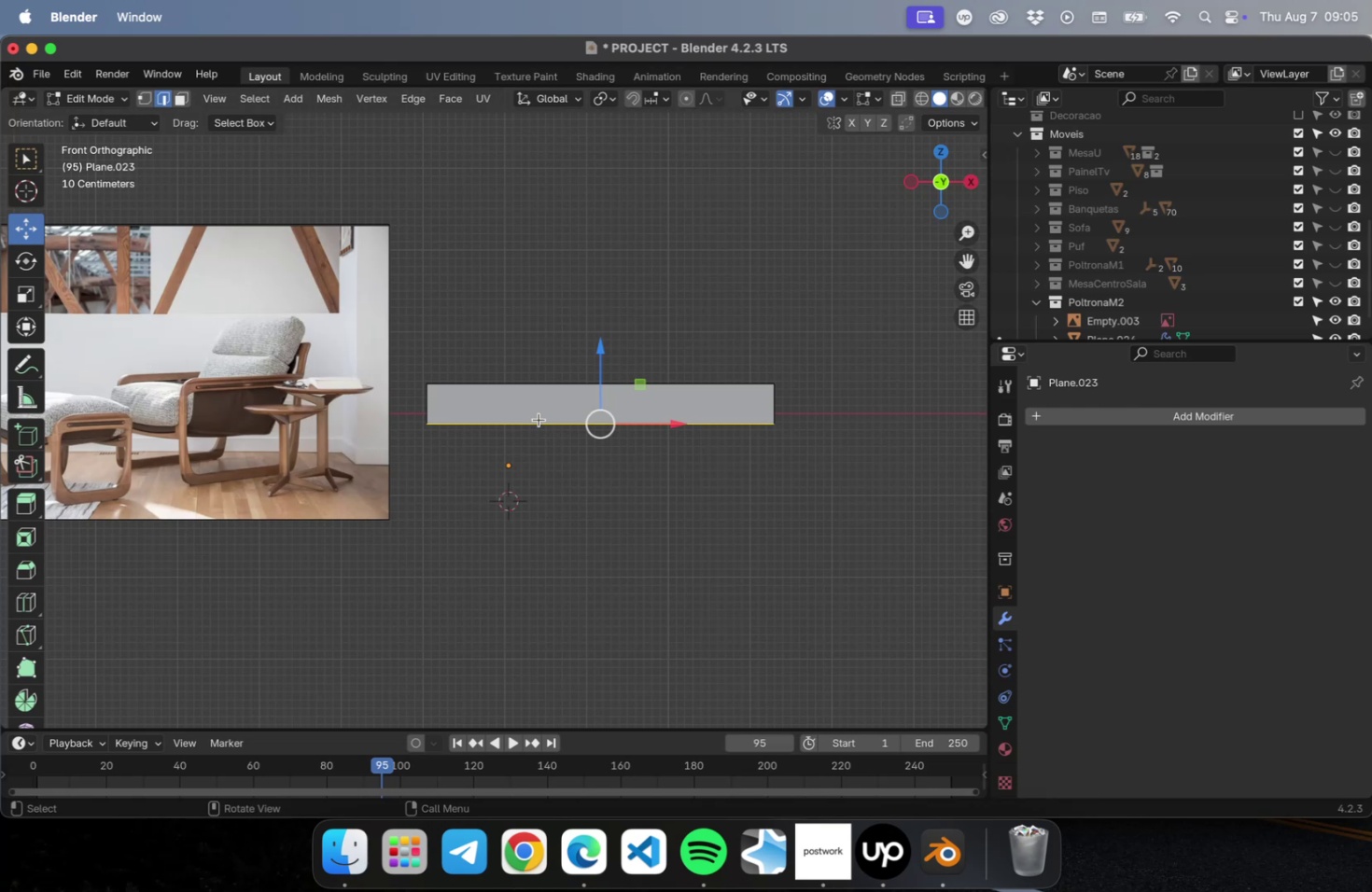 
key(Meta+CommandLeft)
 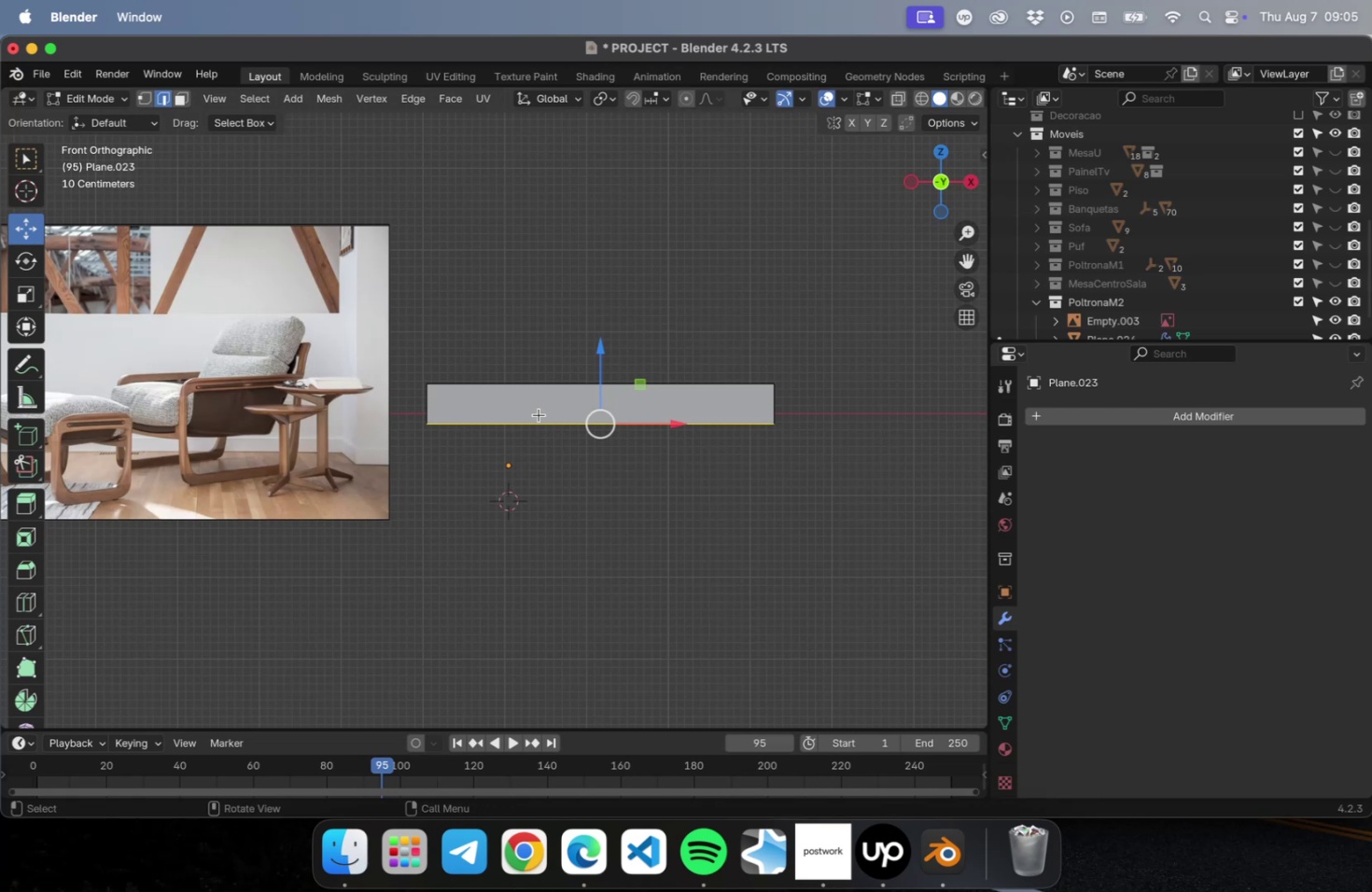 
key(Meta+R)
 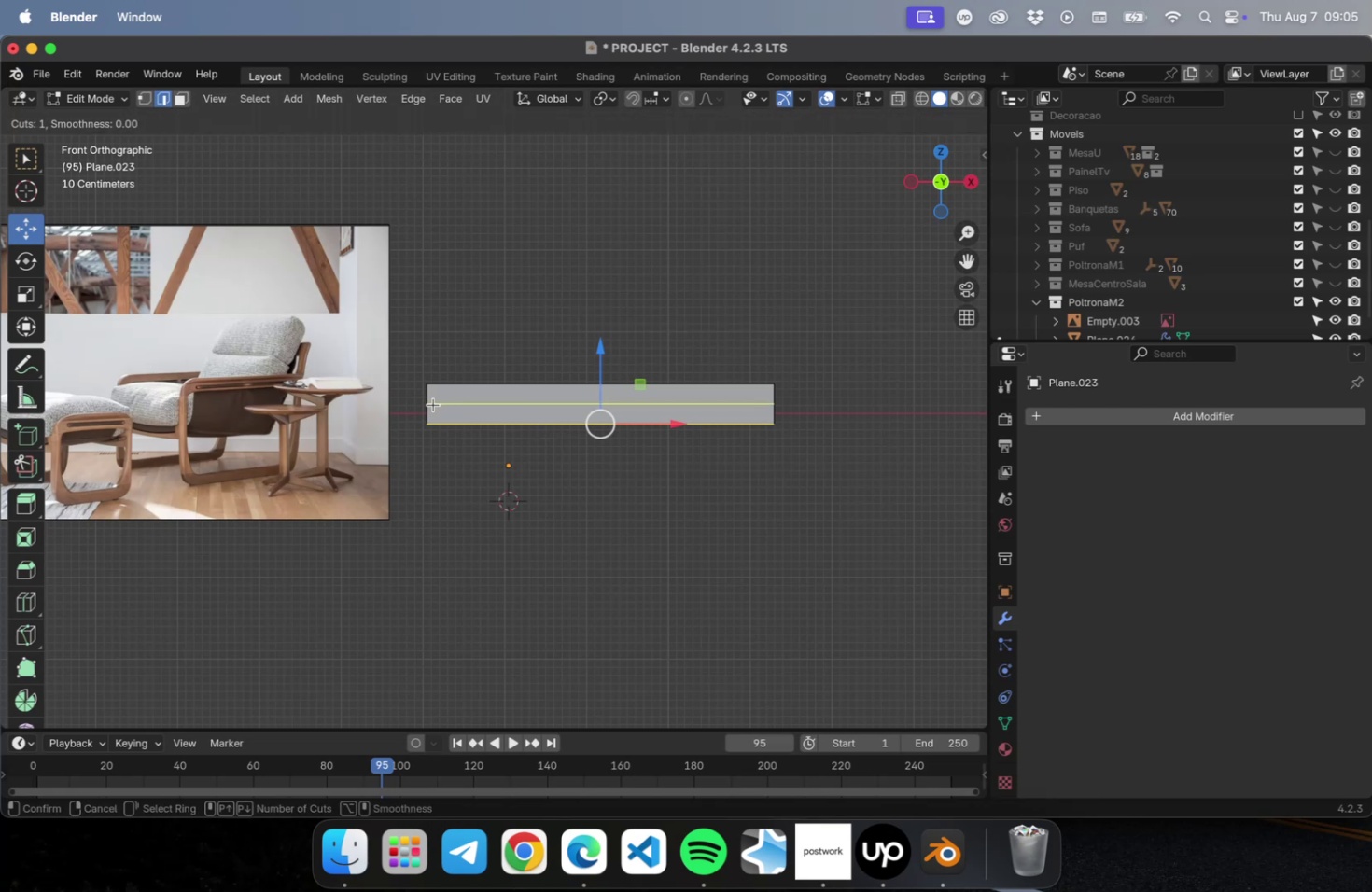 
scroll: coordinate [438, 405], scroll_direction: up, amount: 1.0
 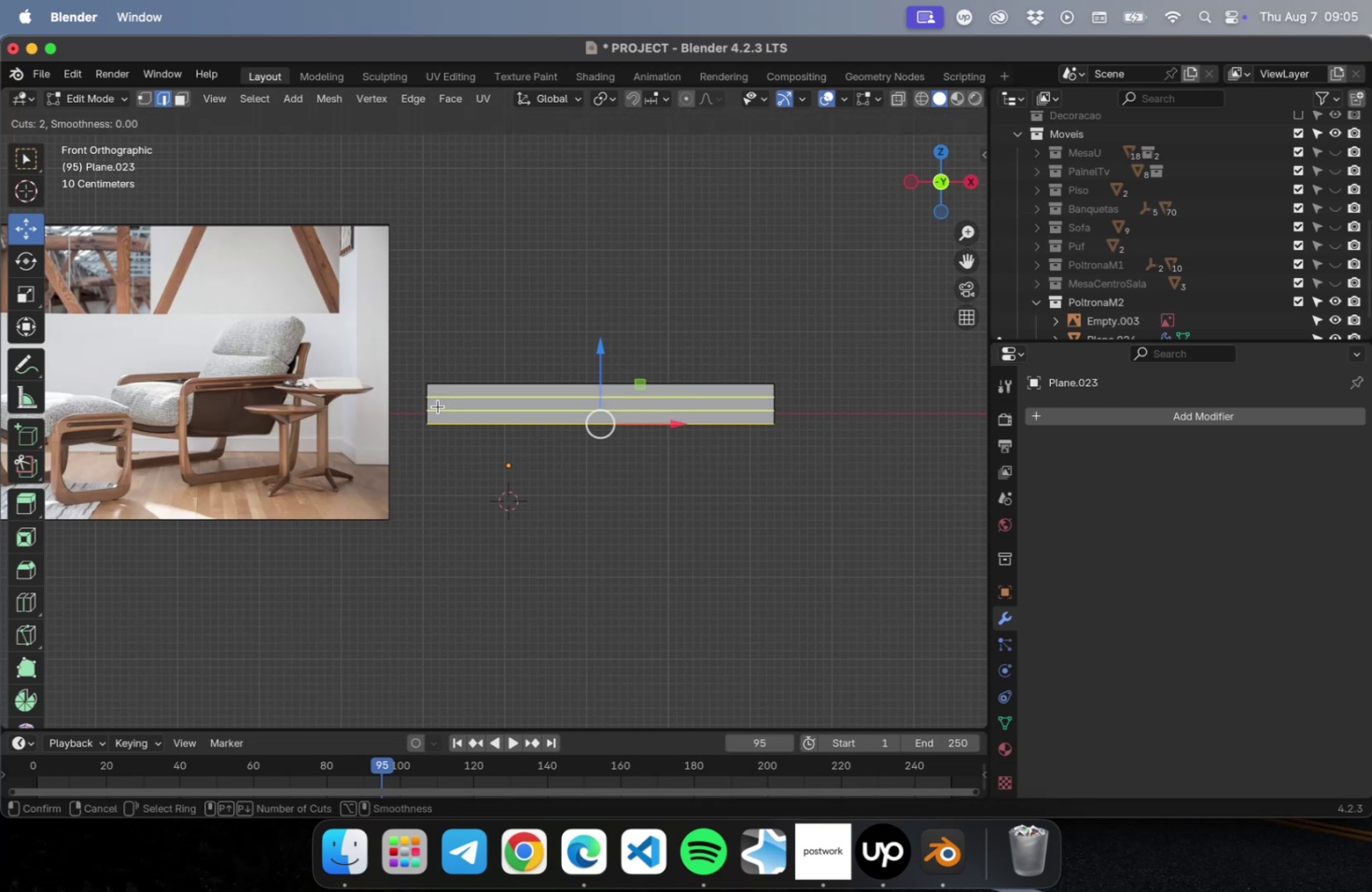 
left_click([438, 406])
 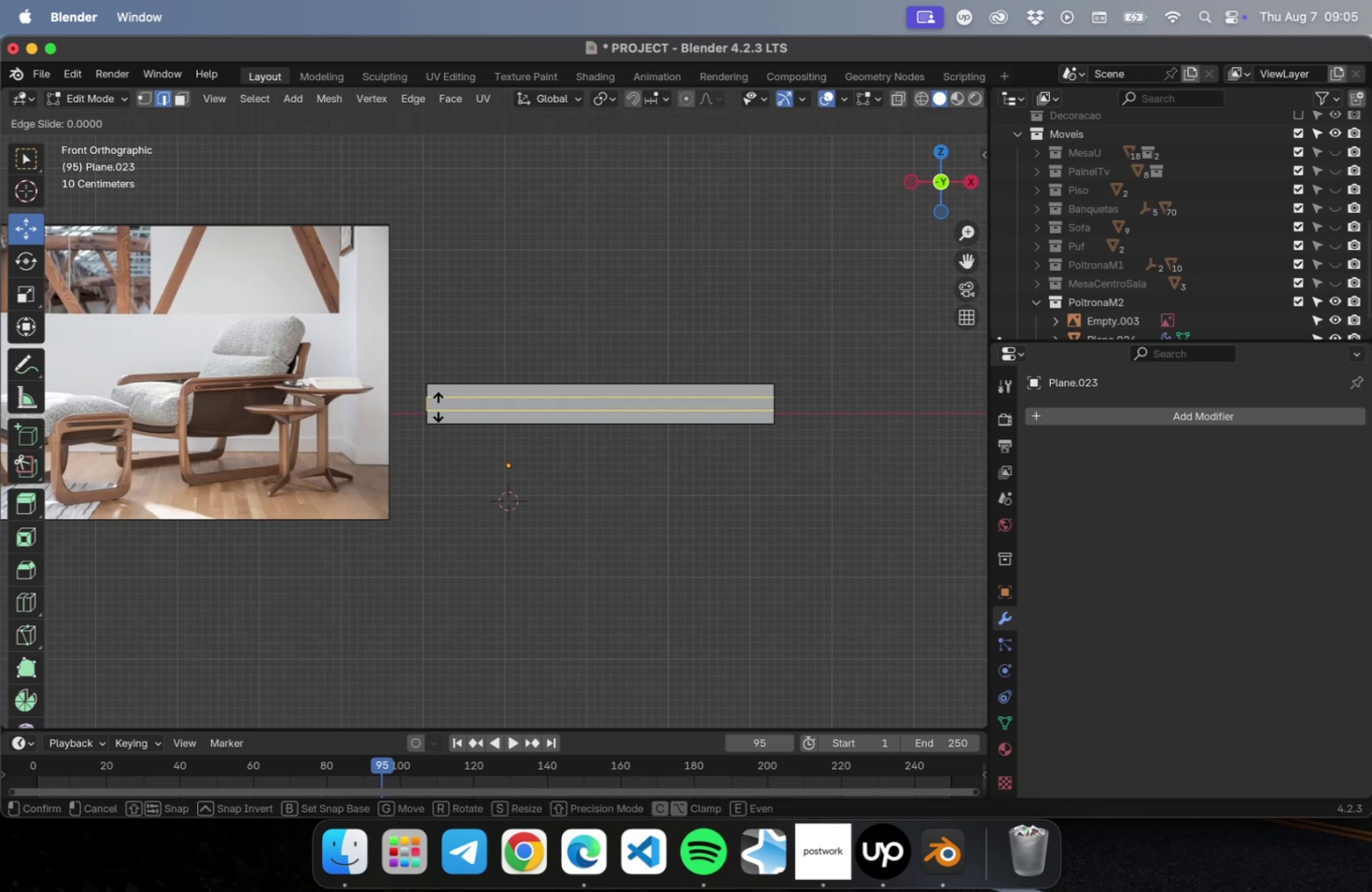 
key(Escape)
 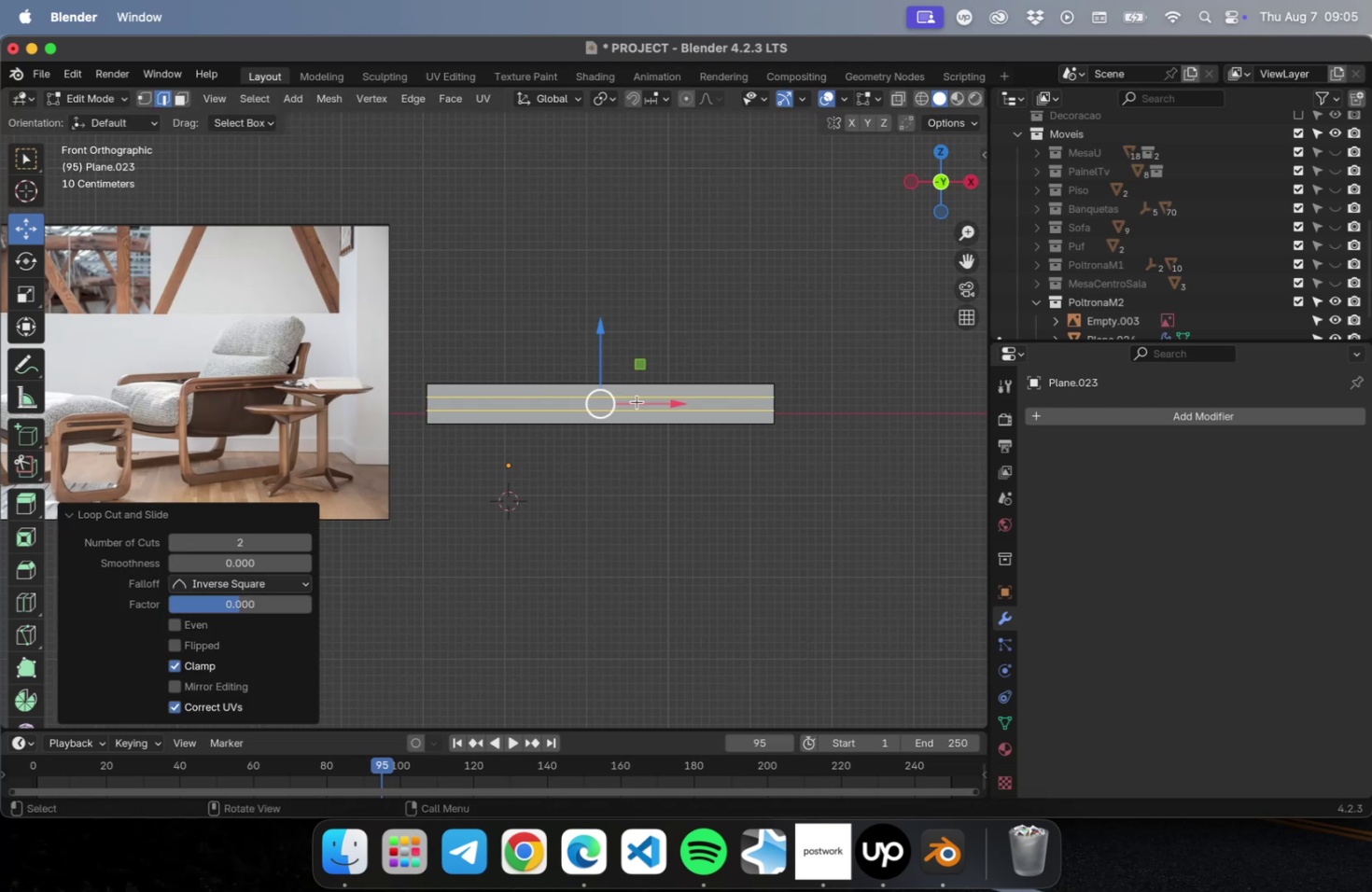 
key(Meta+R)
 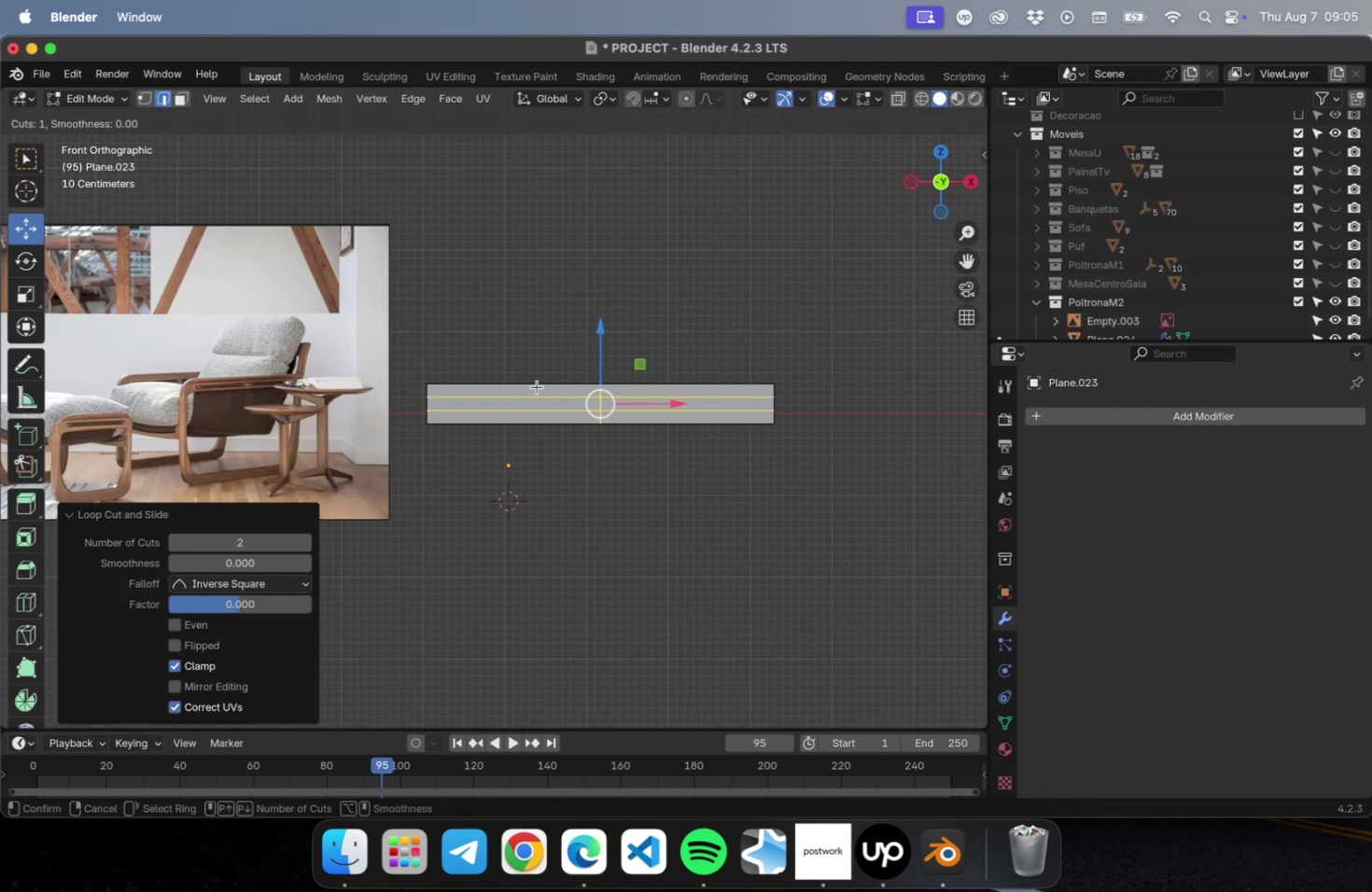 
scroll: coordinate [537, 387], scroll_direction: up, amount: 1.0
 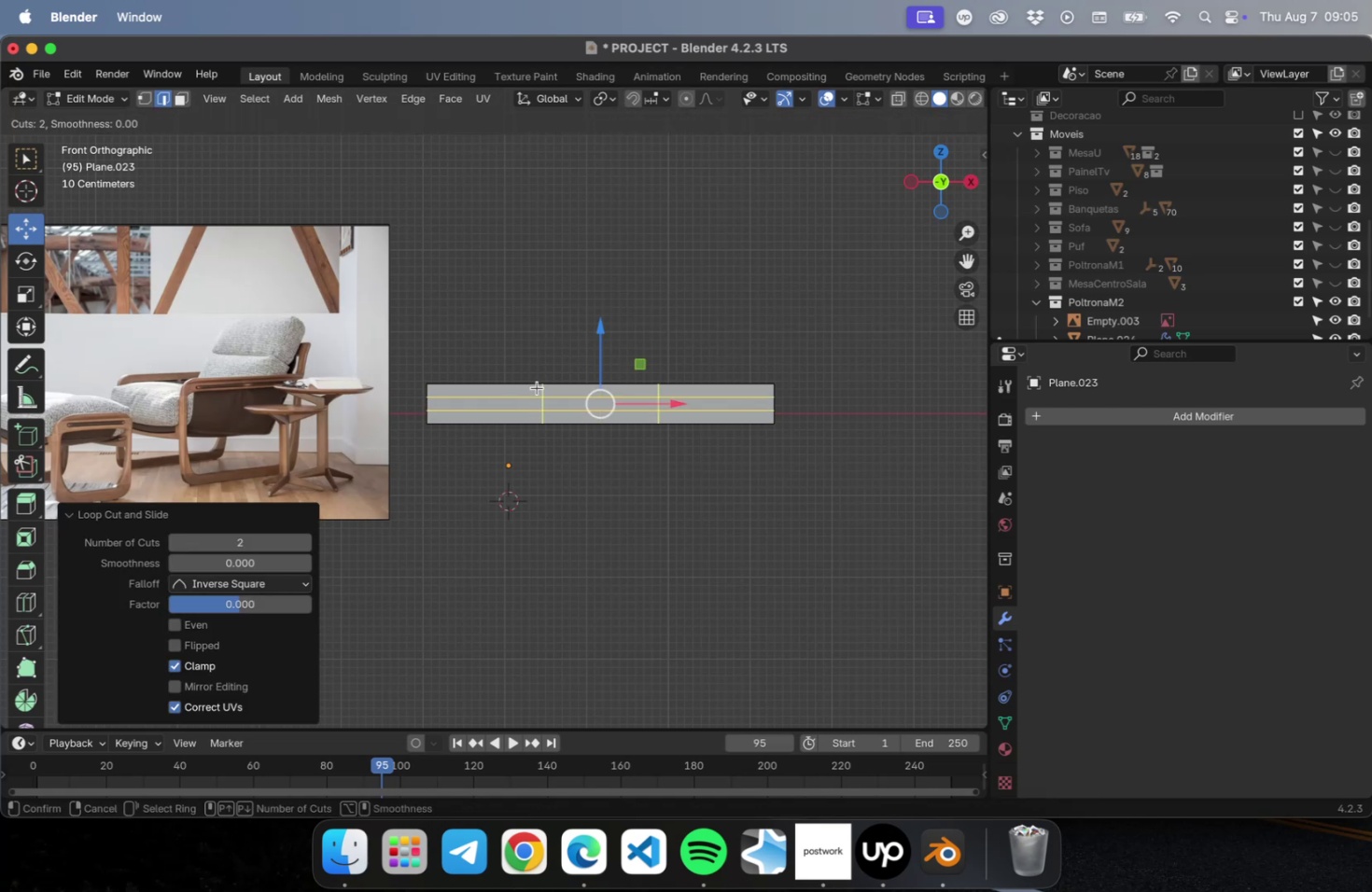 
left_click([537, 387])
 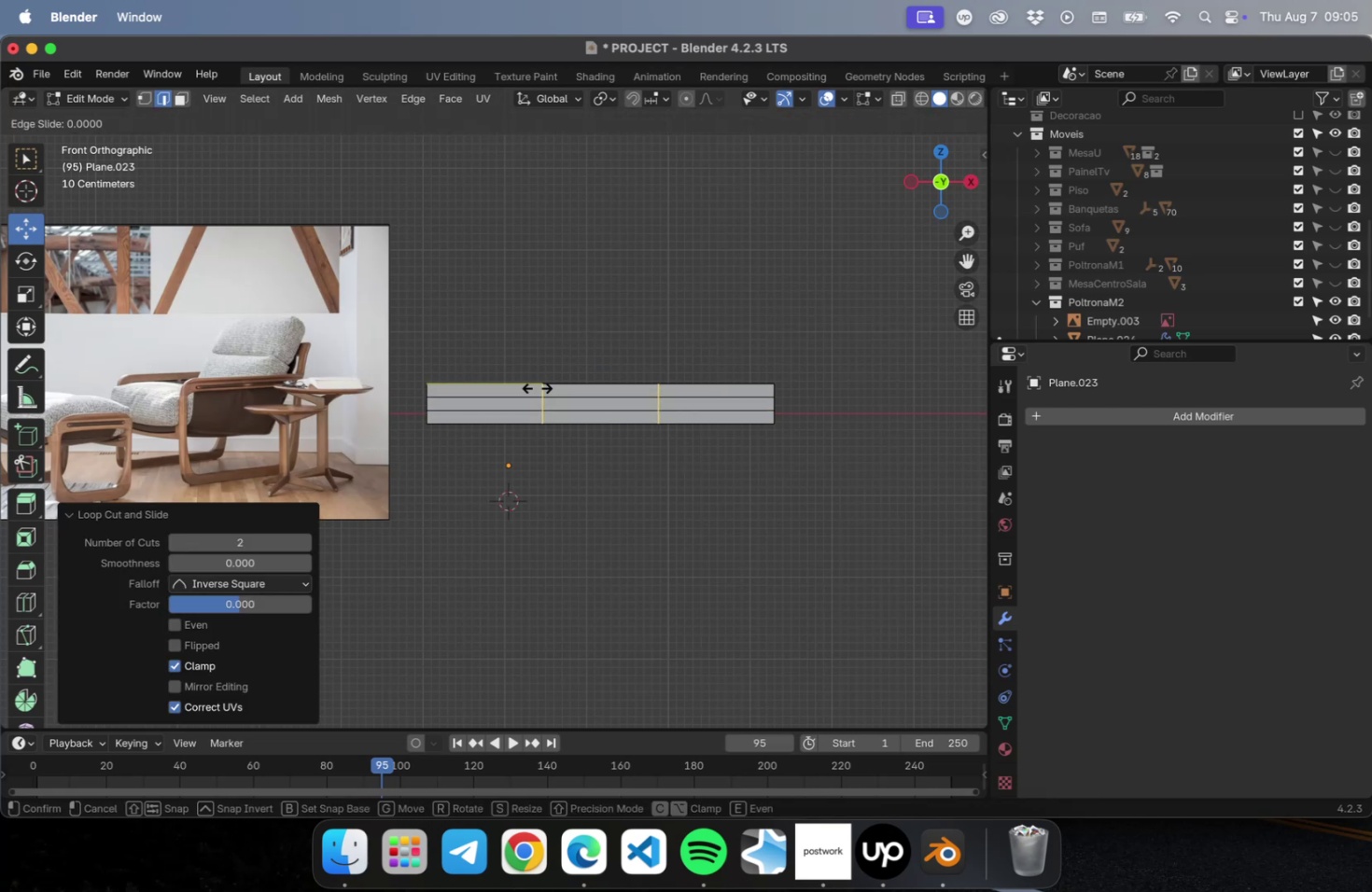 
key(Escape)
 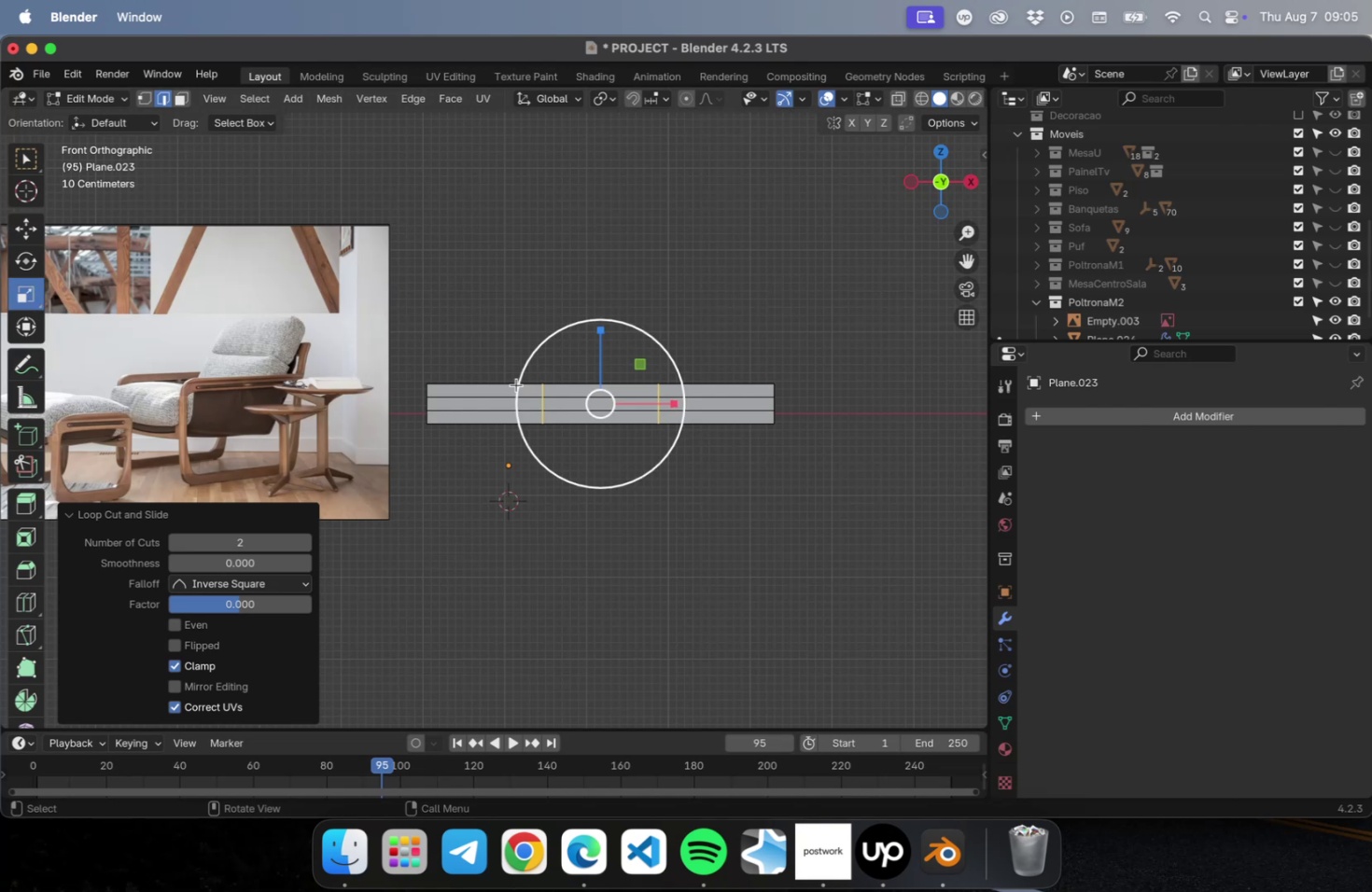 
left_click_drag(start_coordinate=[670, 406], to_coordinate=[796, 405])
 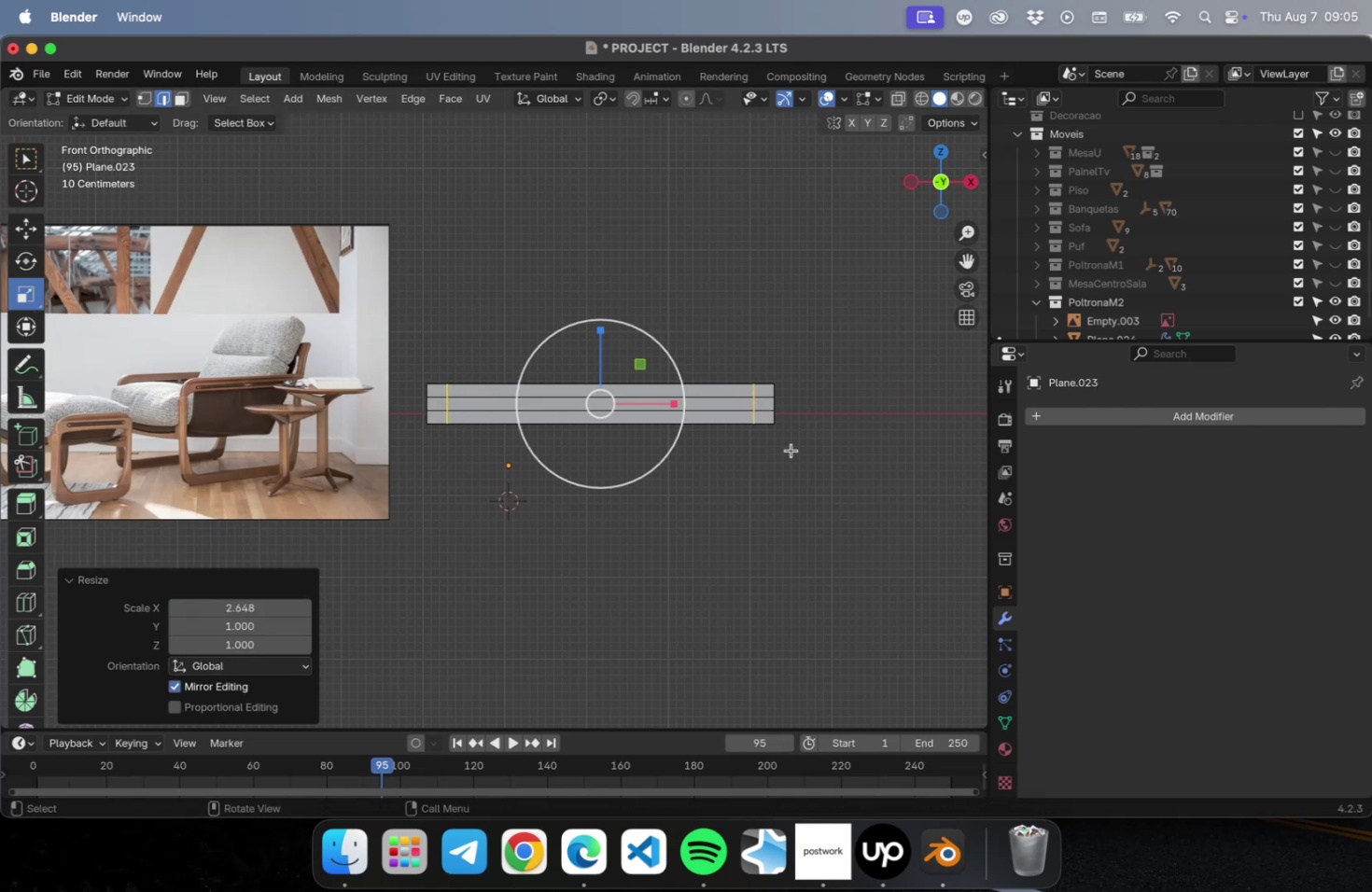 
key(Tab)
 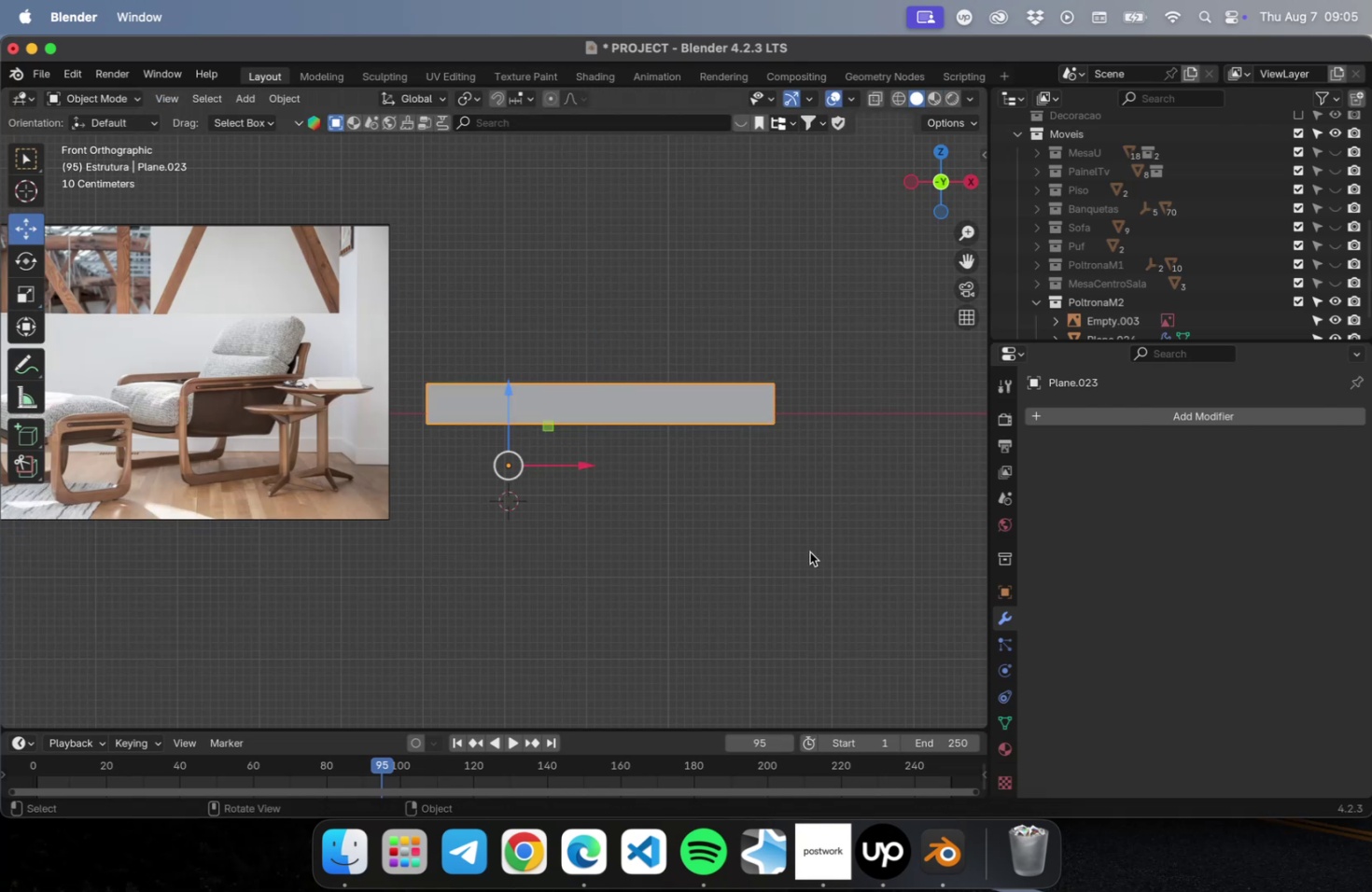 
scroll: coordinate [806, 557], scroll_direction: down, amount: 9.0
 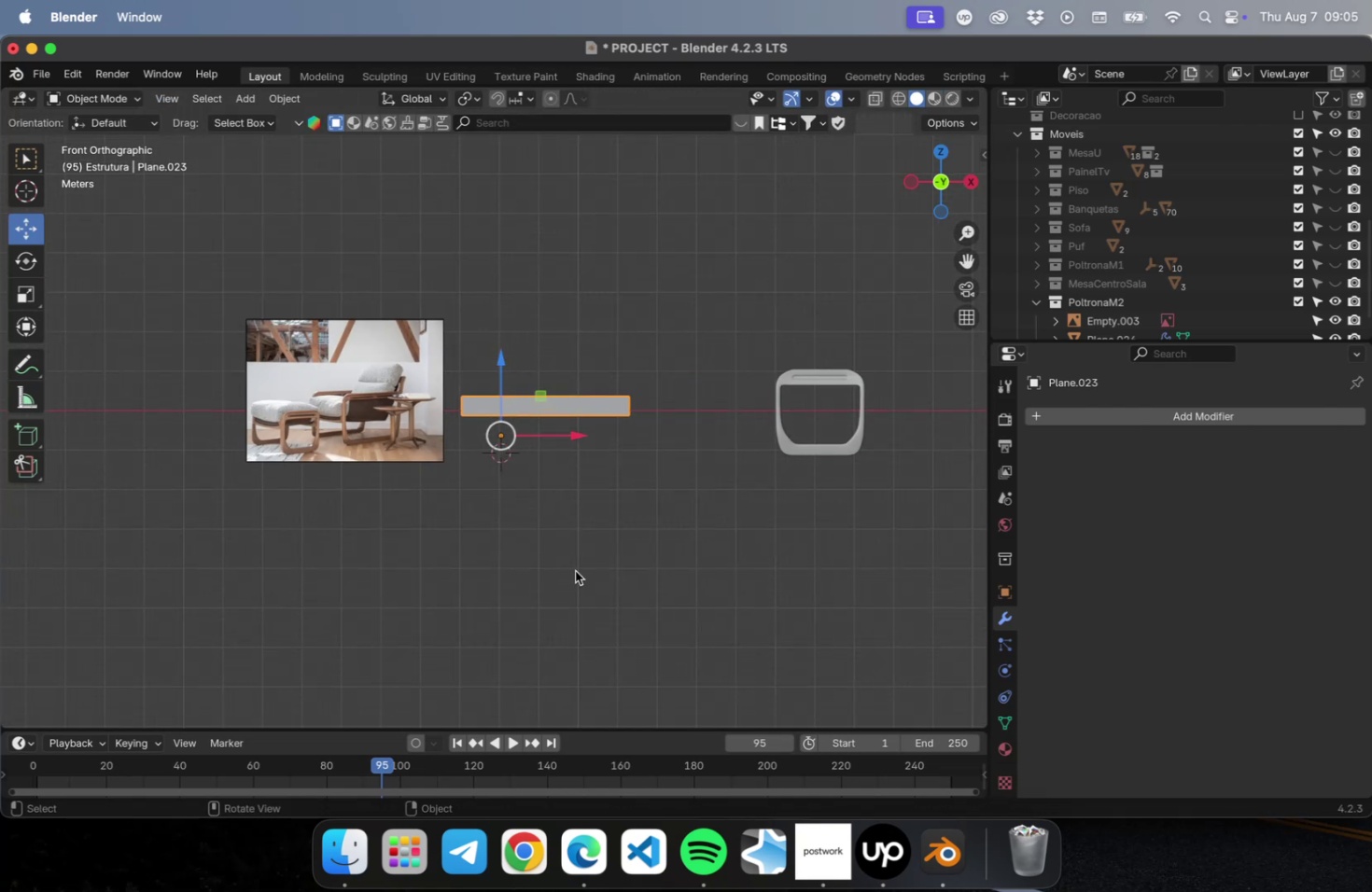 
key(Shift+ShiftLeft)
 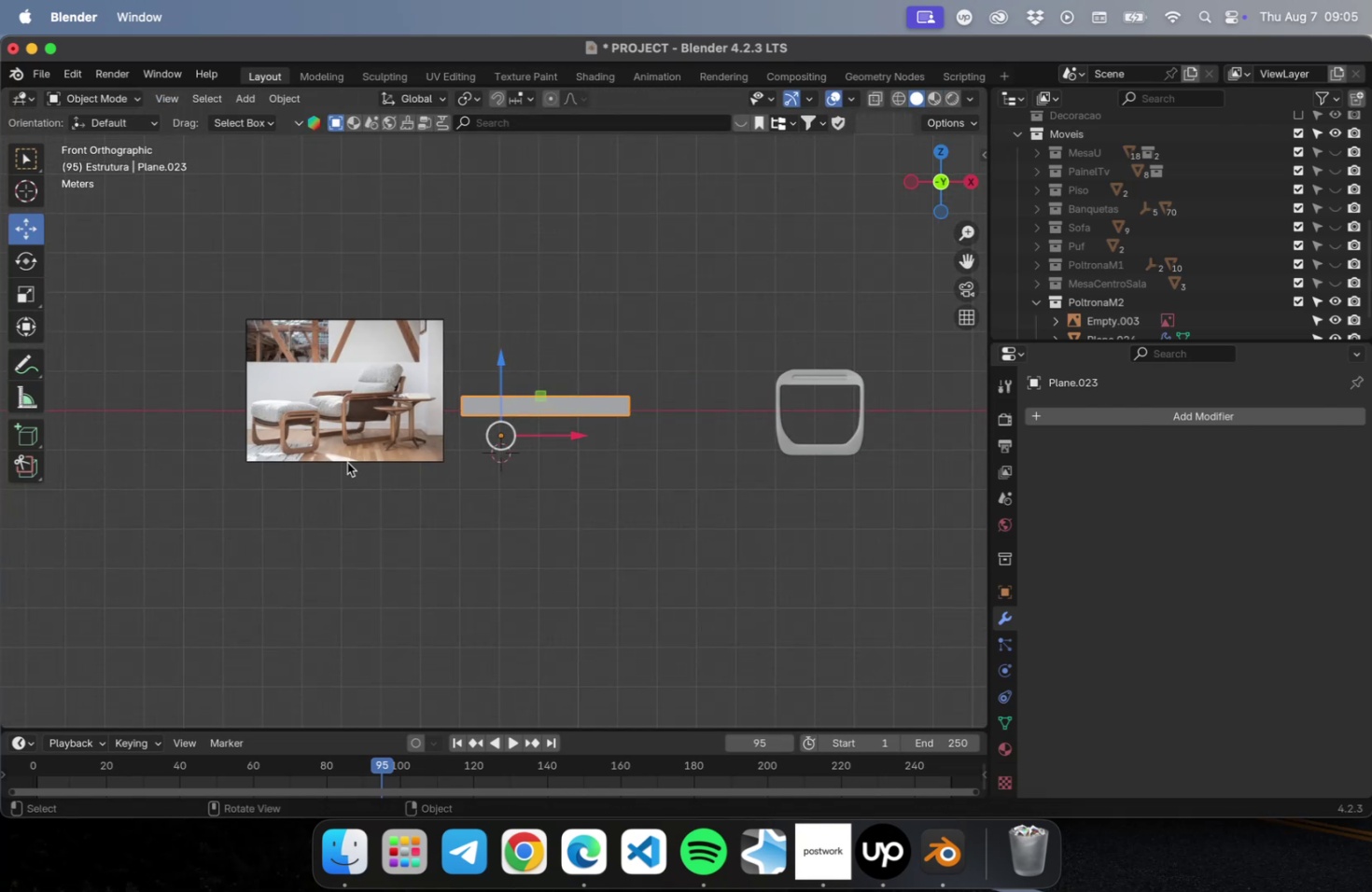 
scroll: coordinate [285, 432], scroll_direction: up, amount: 15.0
 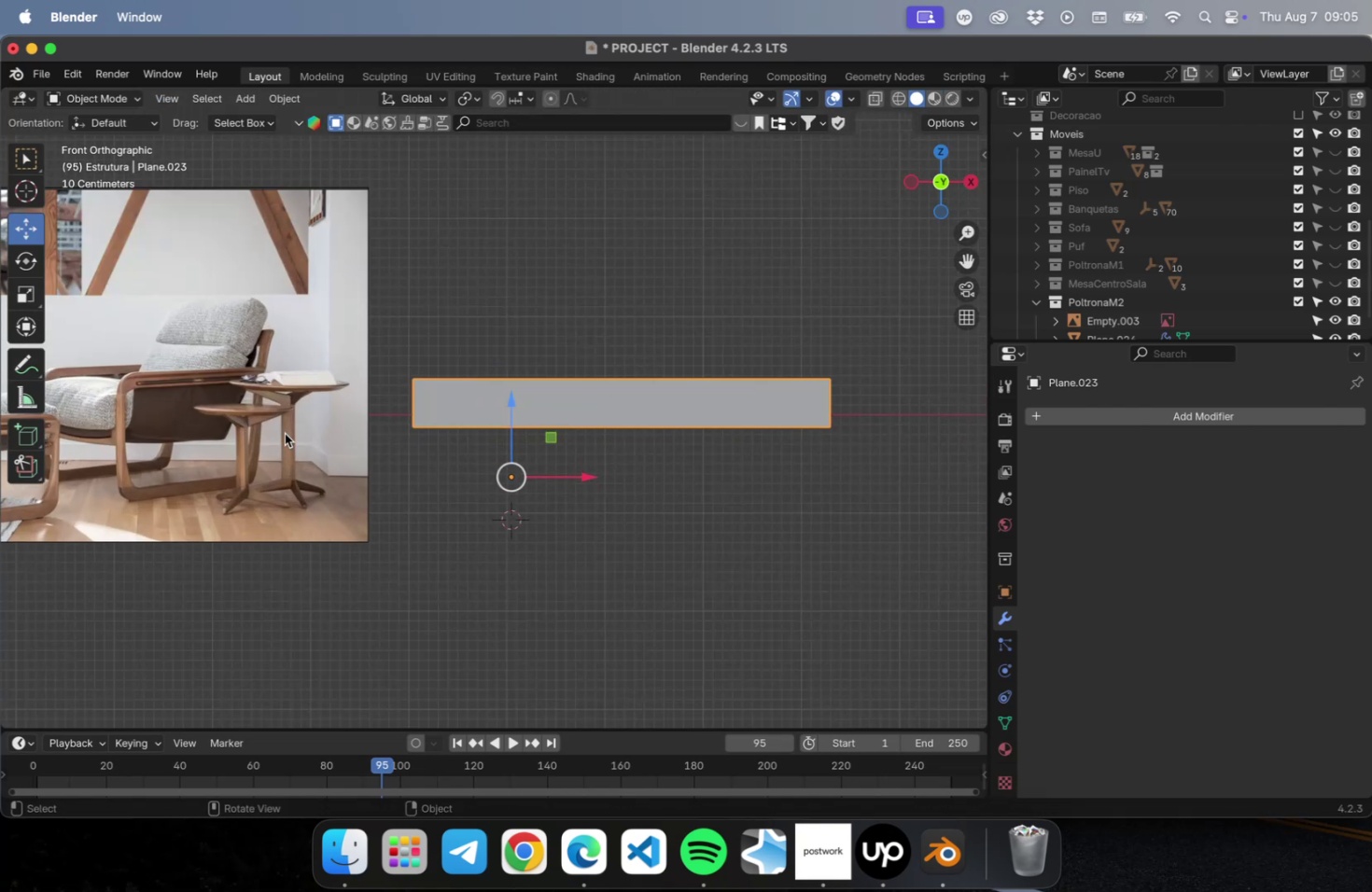 
hold_key(key=ShiftLeft, duration=0.58)
 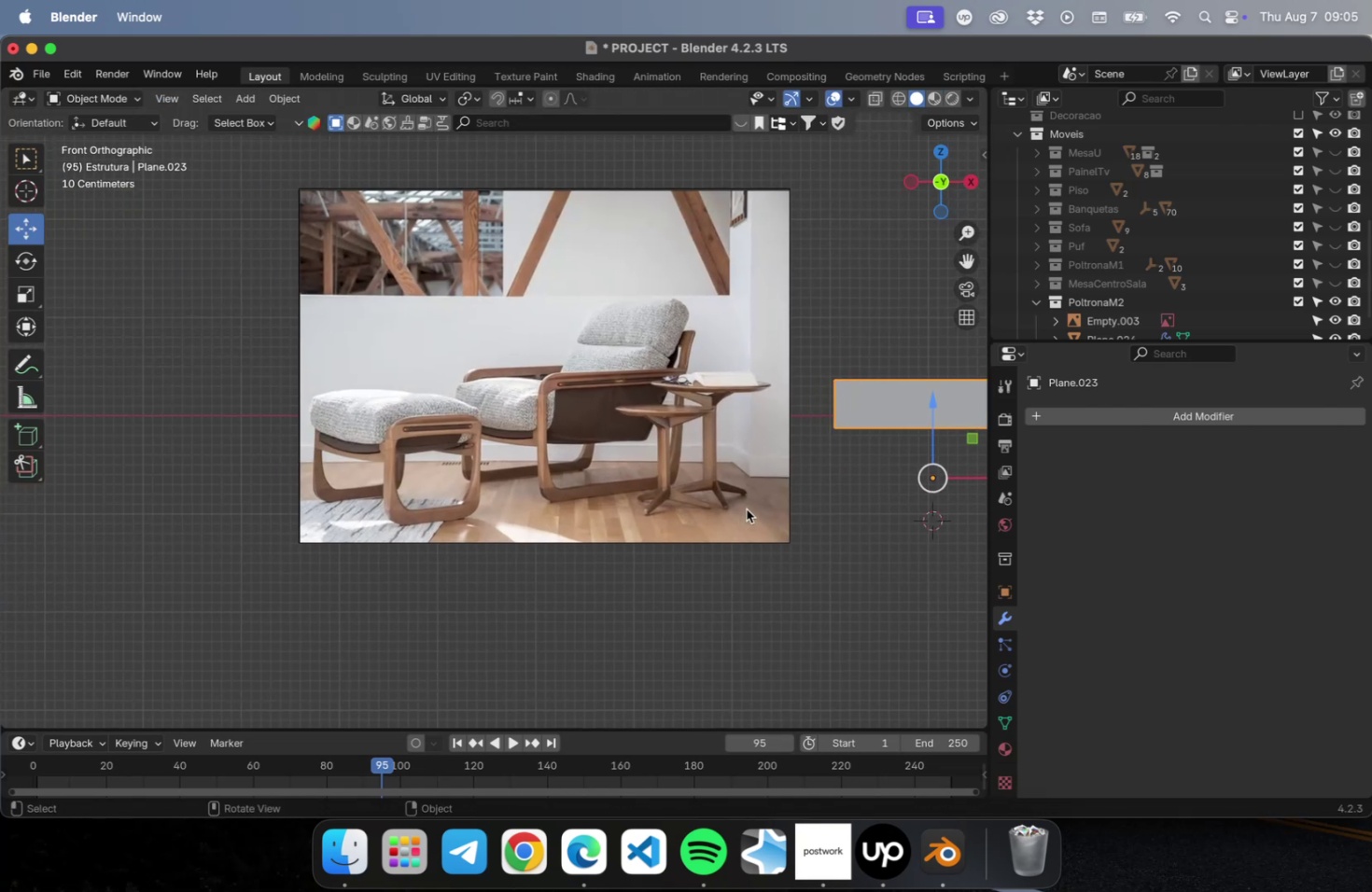 
hold_key(key=ShiftLeft, duration=0.72)
 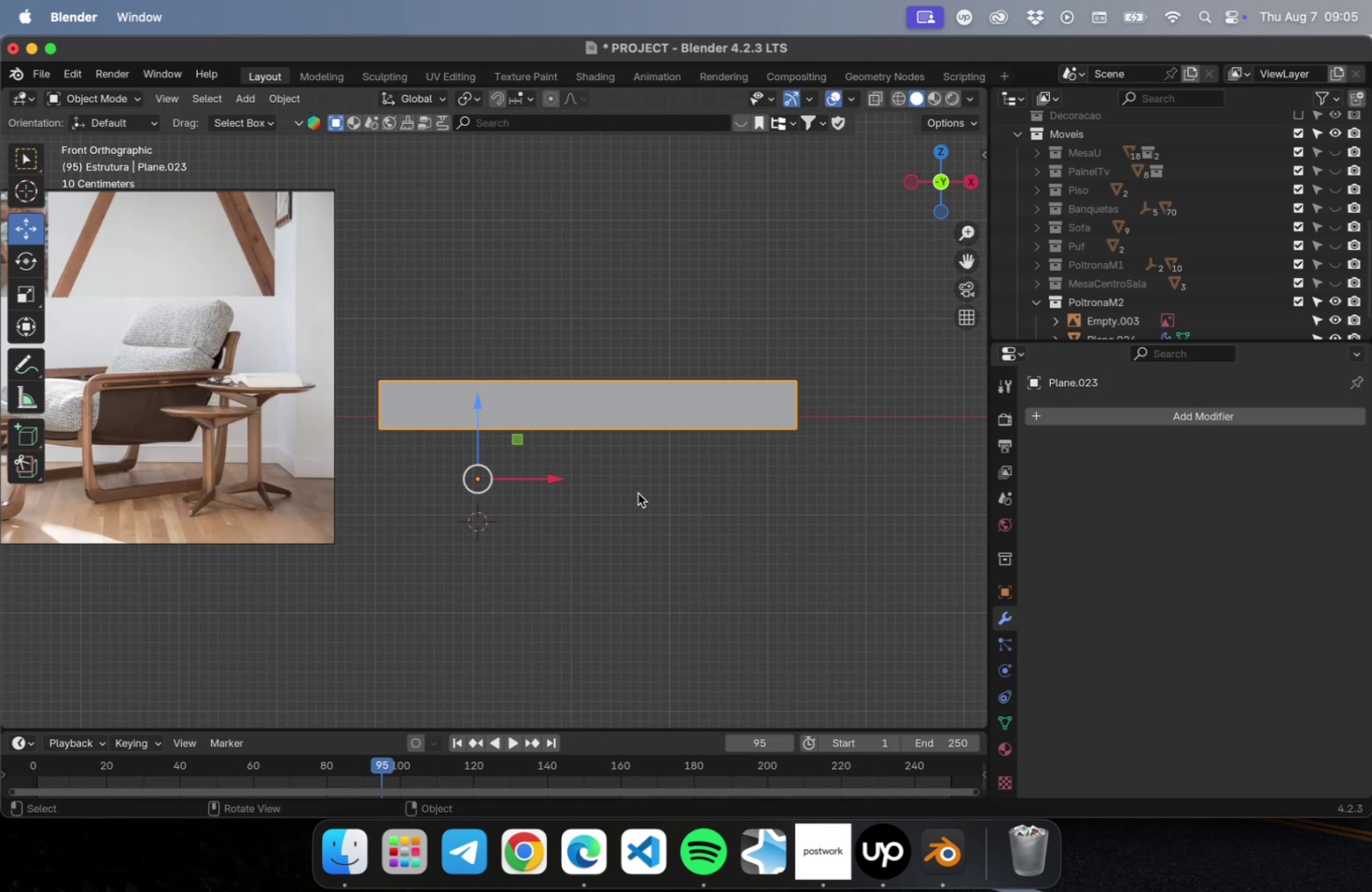 
left_click_drag(start_coordinate=[665, 511], to_coordinate=[580, 351])
 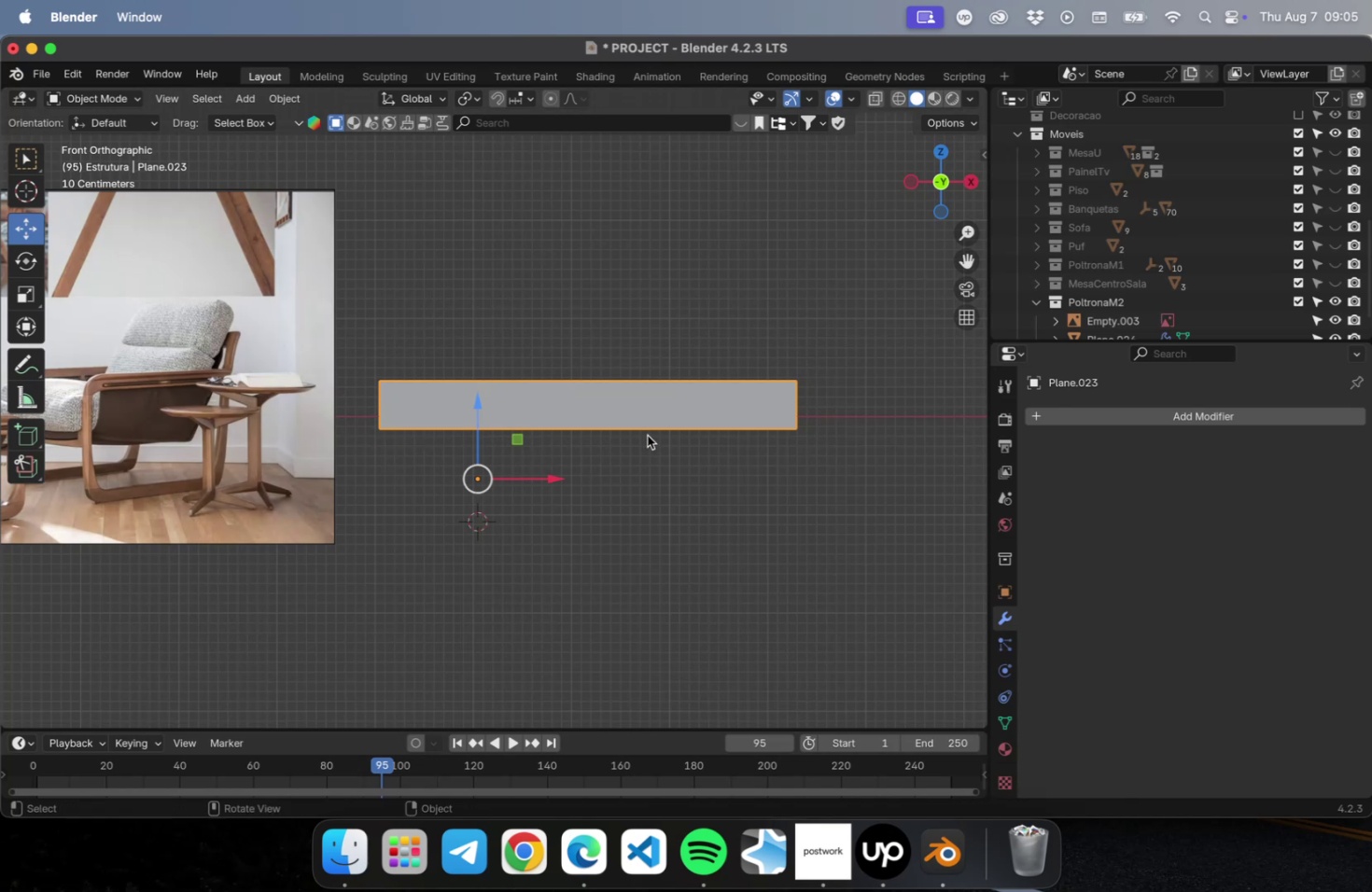 
key(Tab)
 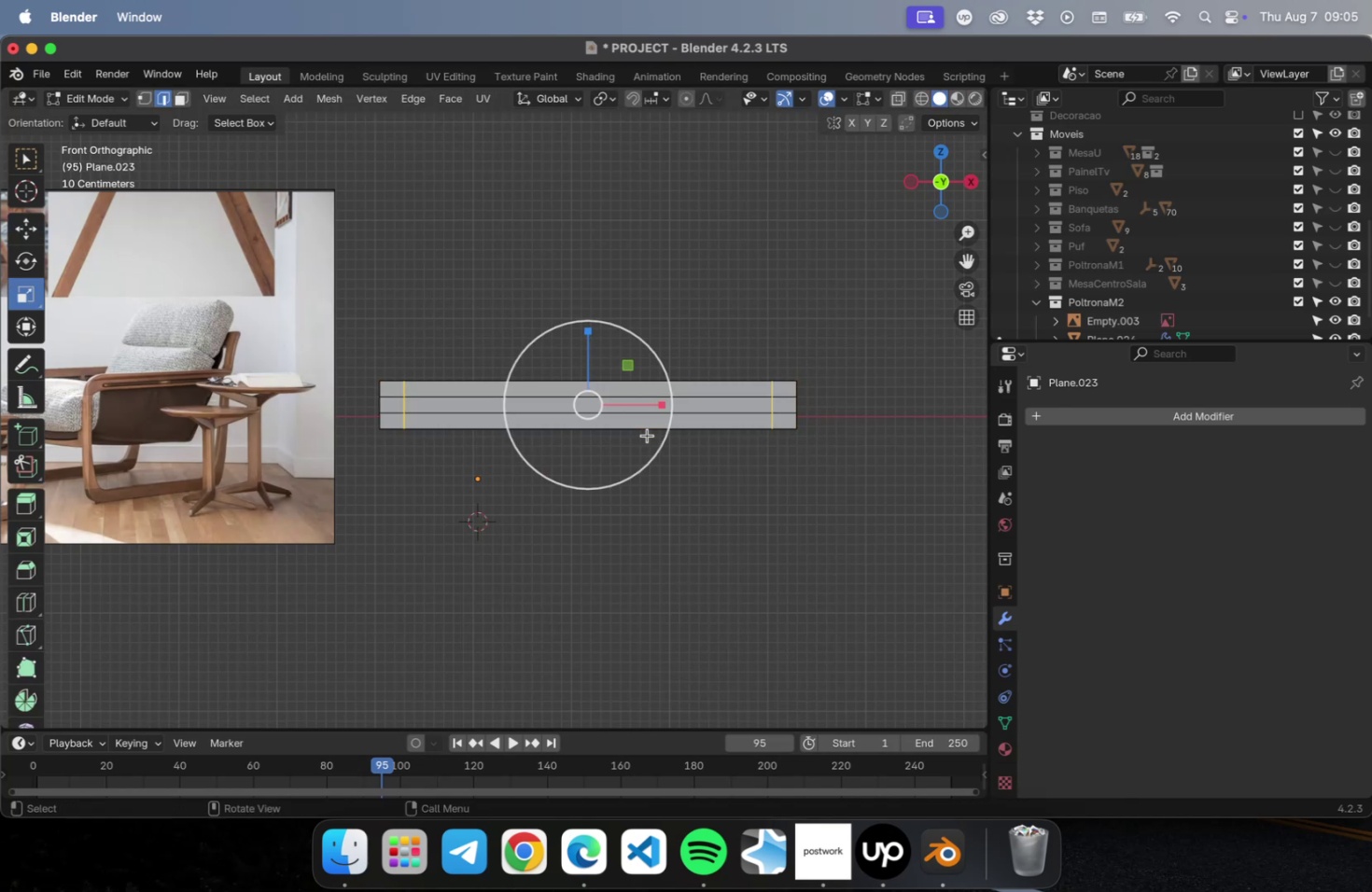 
wait(9.39)
 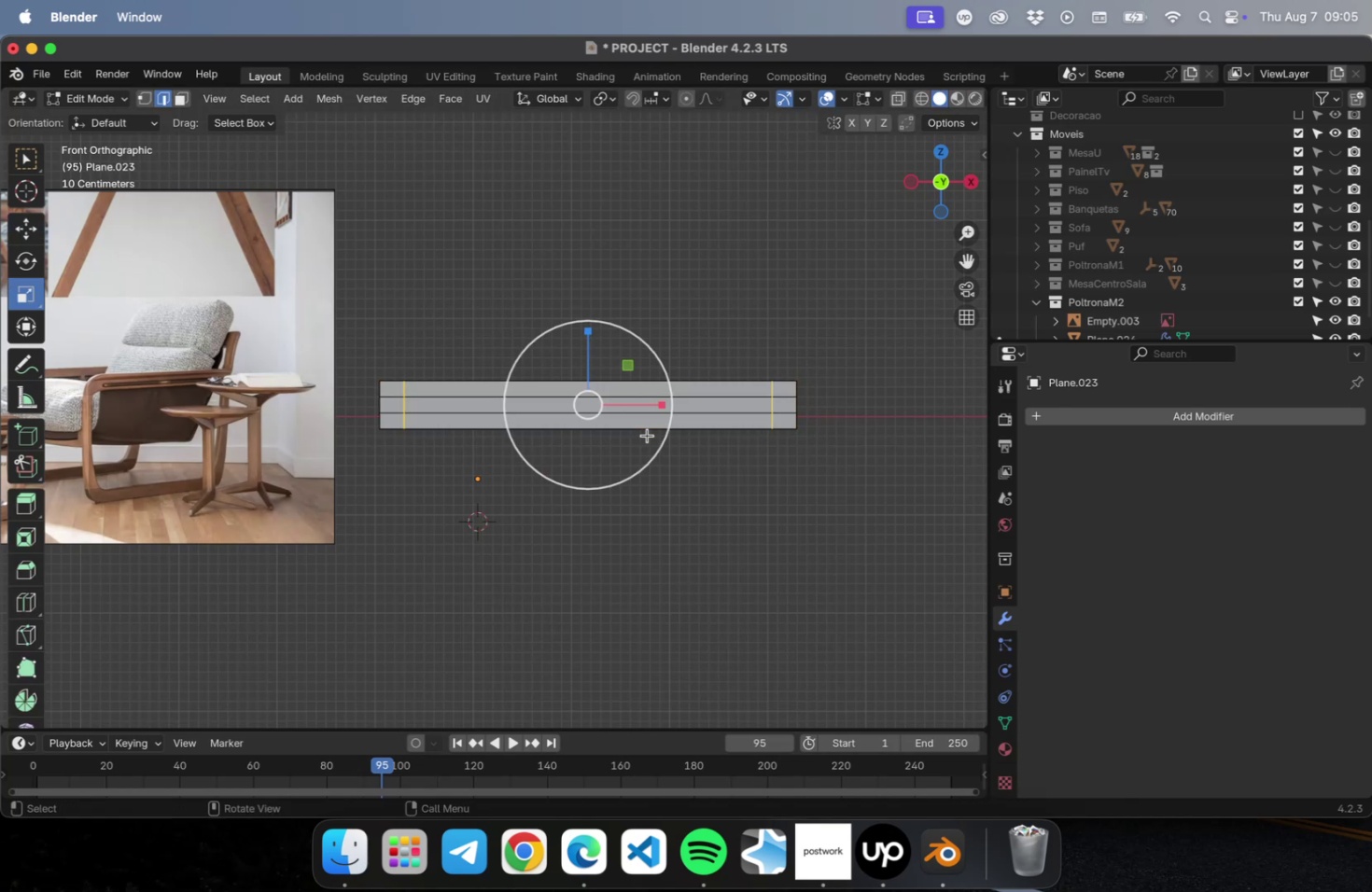 
key(3)
 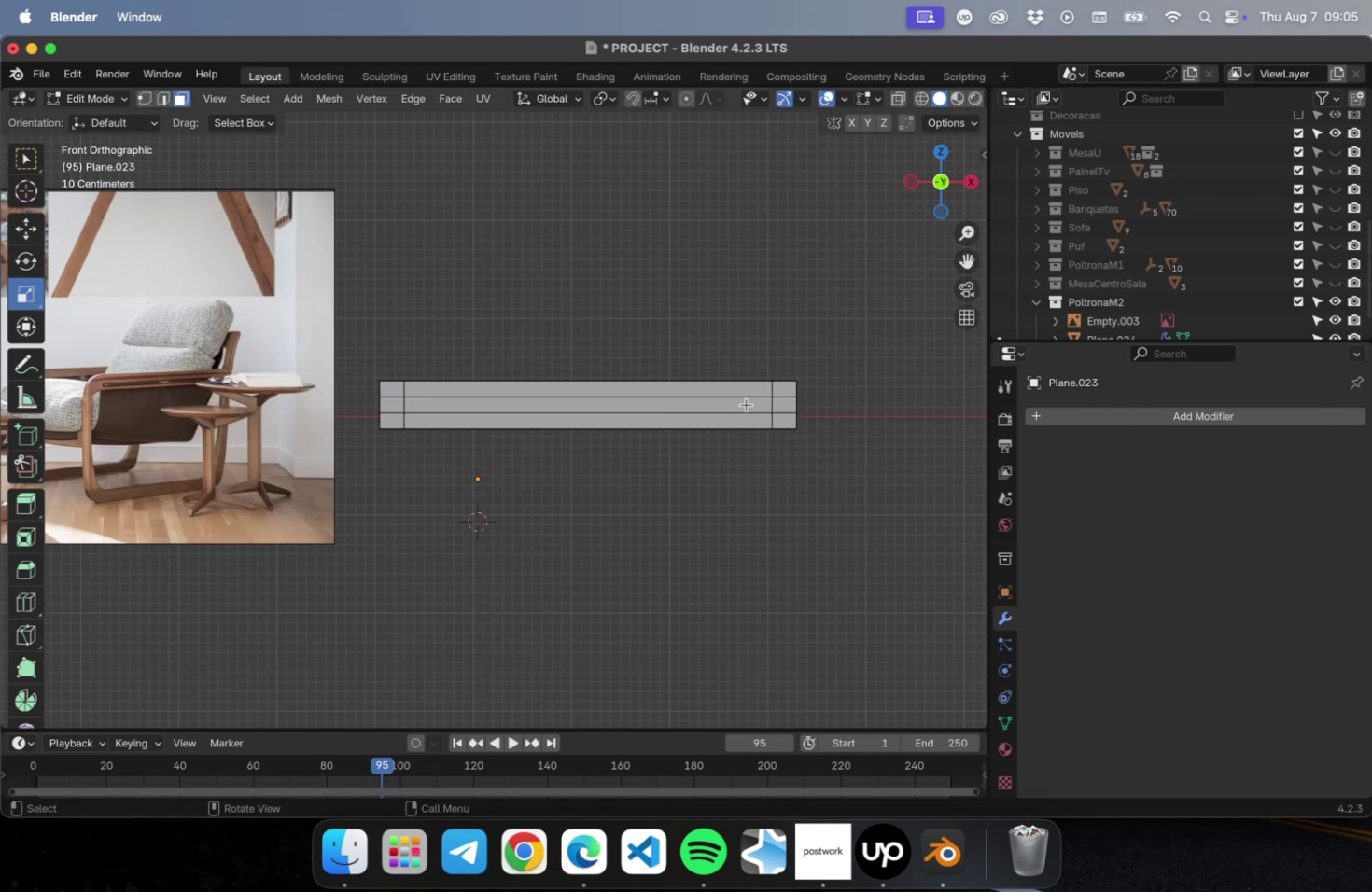 
left_click([746, 404])
 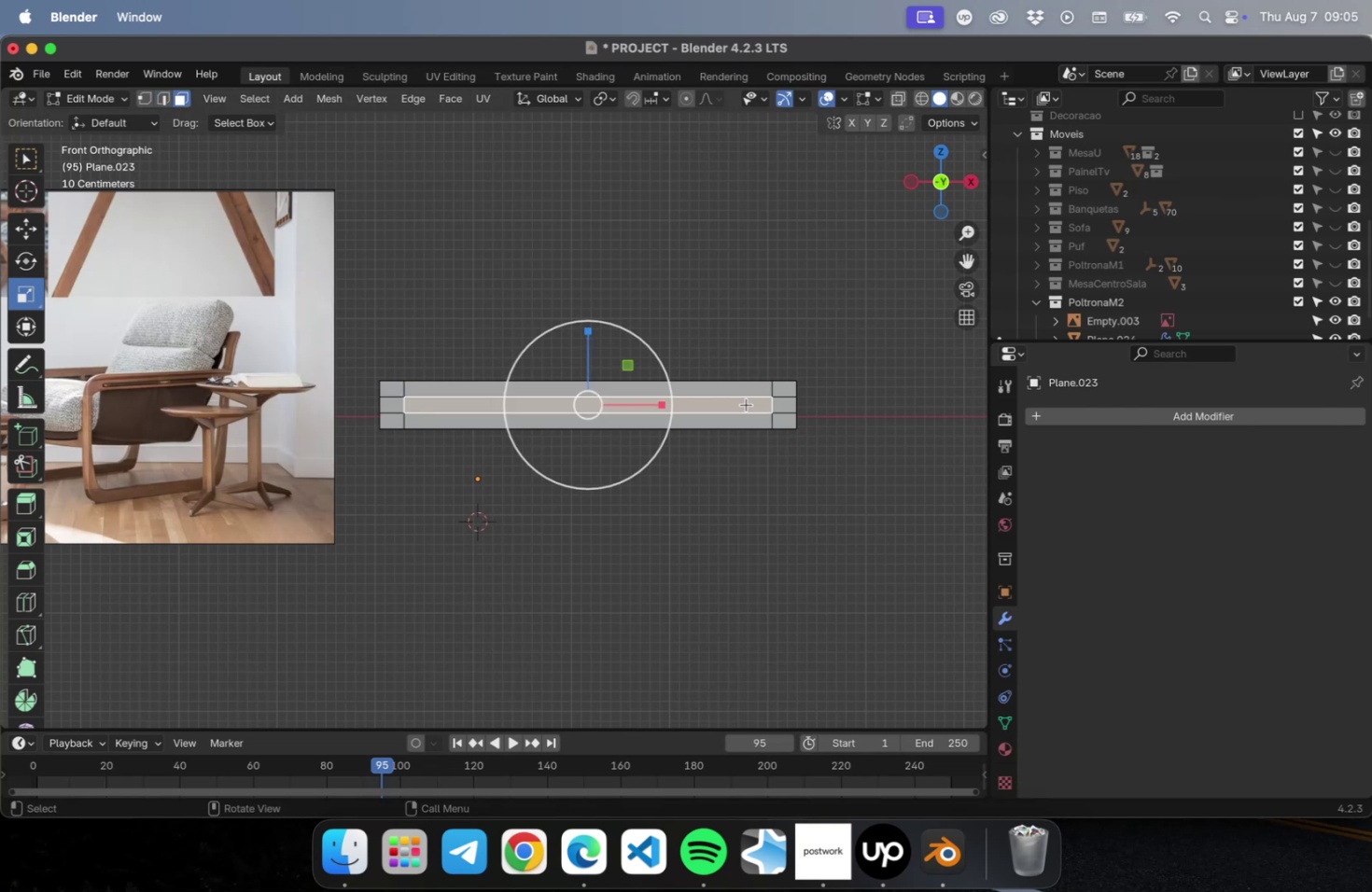 
key(Delete)
 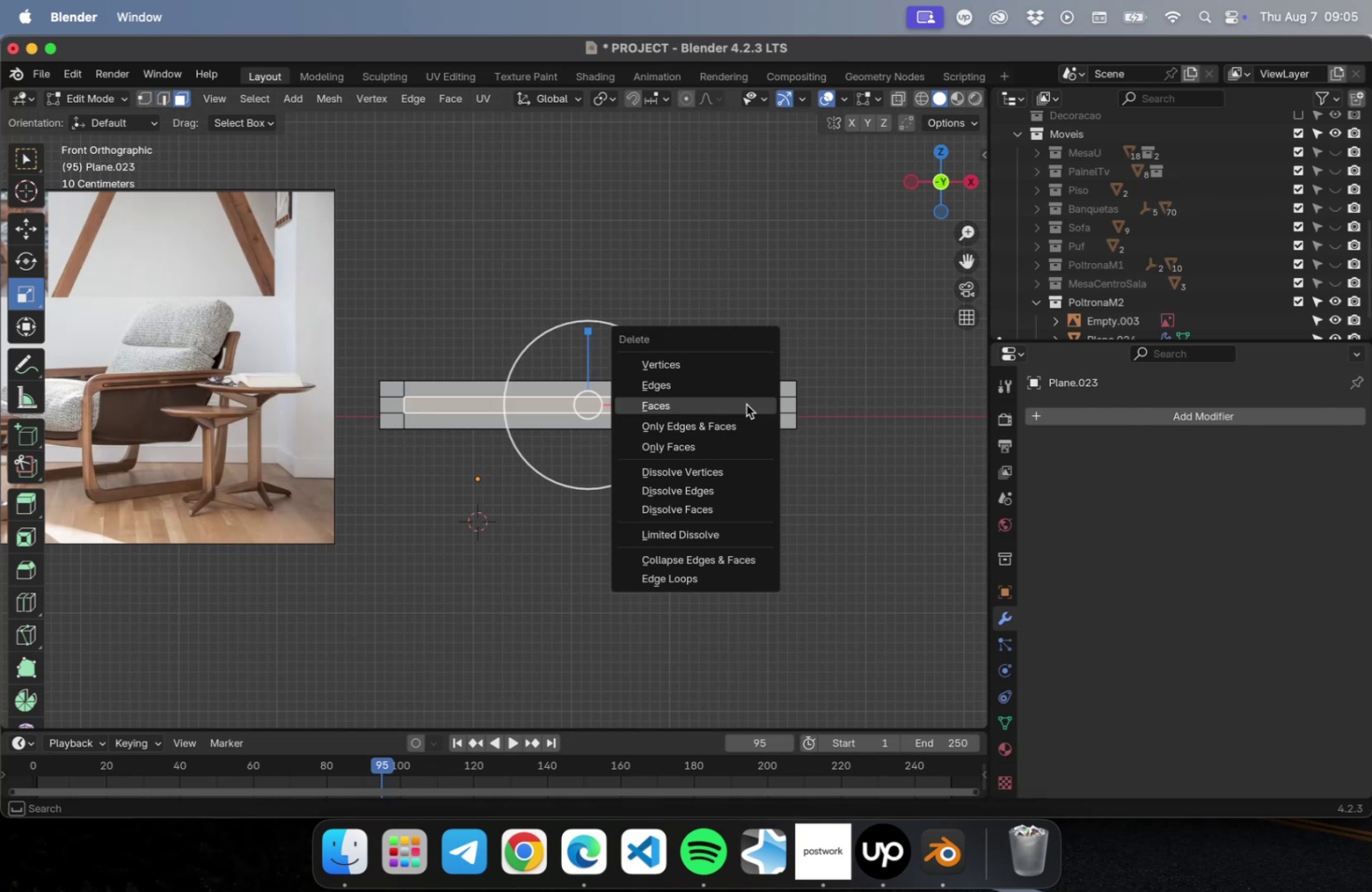 
key(Enter)
 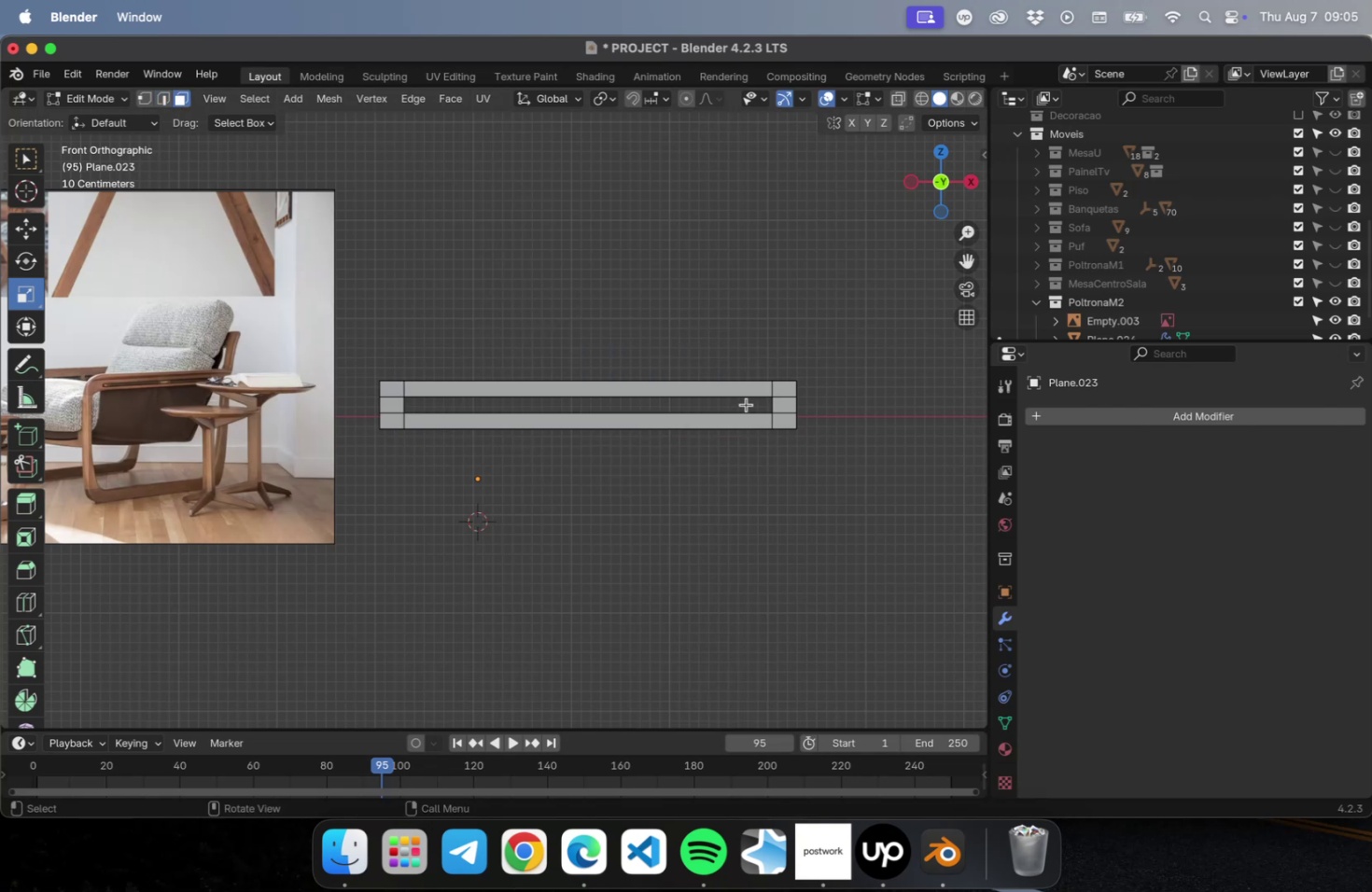 
key(Meta+CommandLeft)
 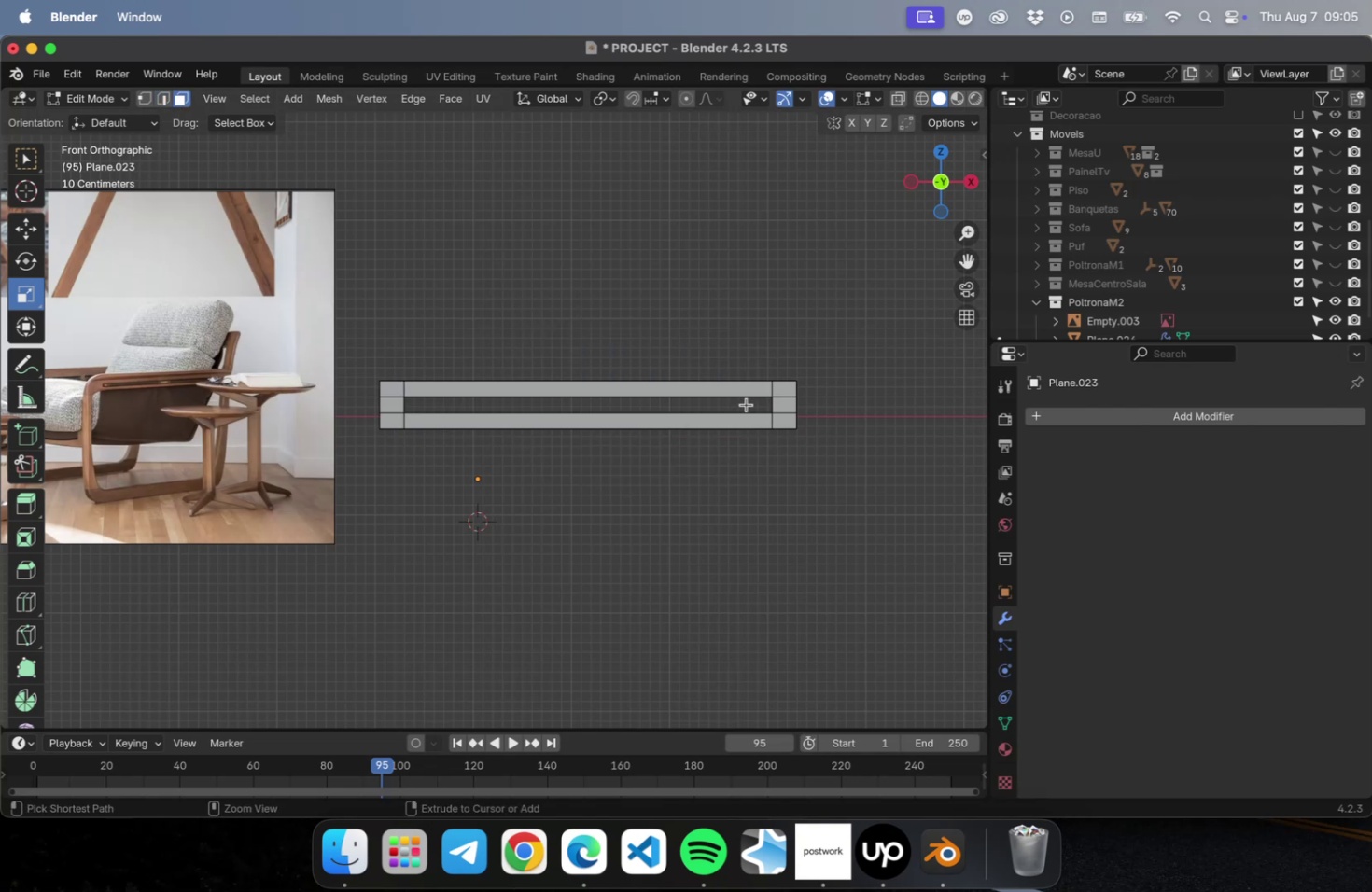 
key(Meta+S)
 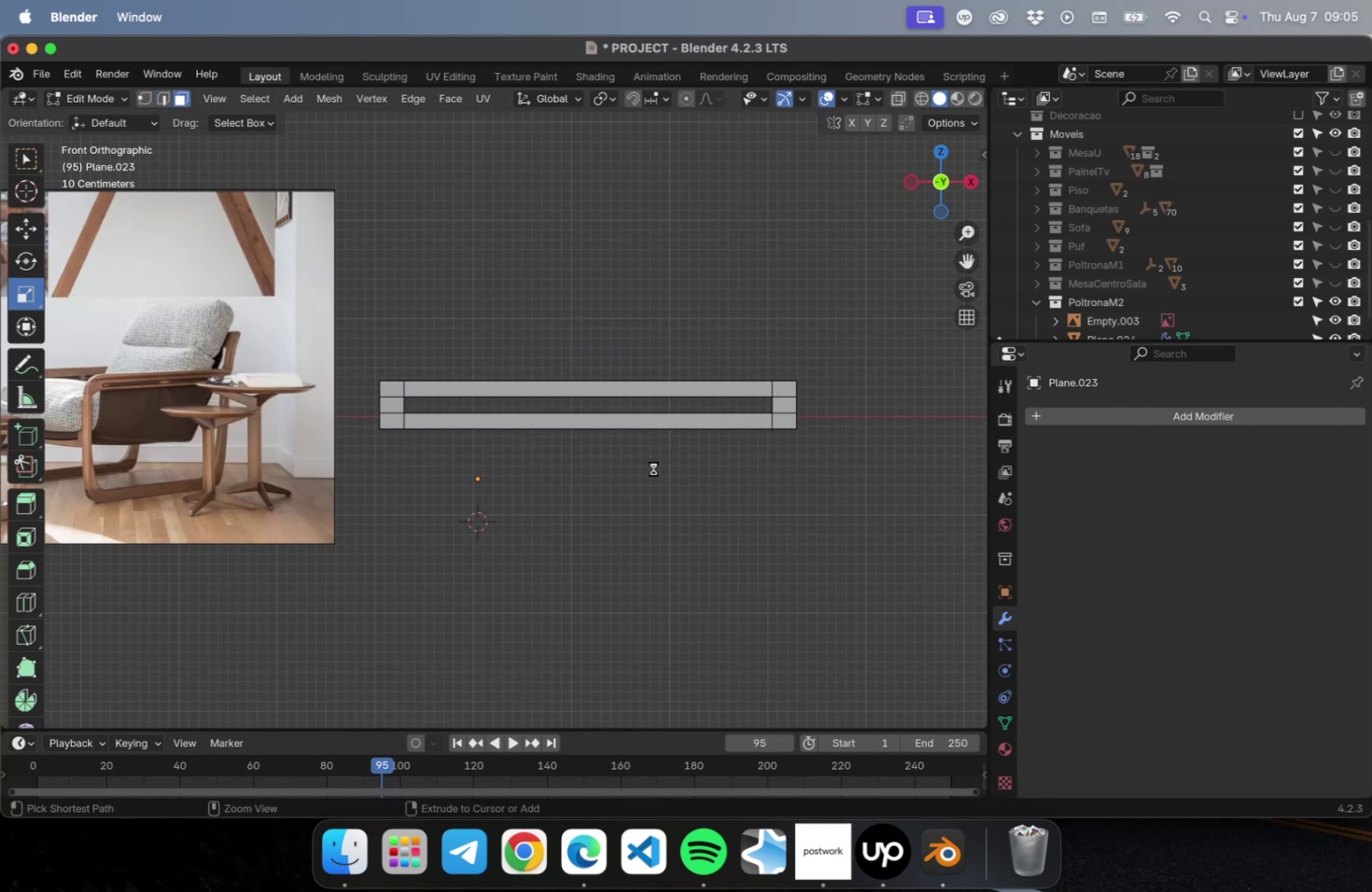 
scroll: coordinate [652, 467], scroll_direction: down, amount: 1.0
 